 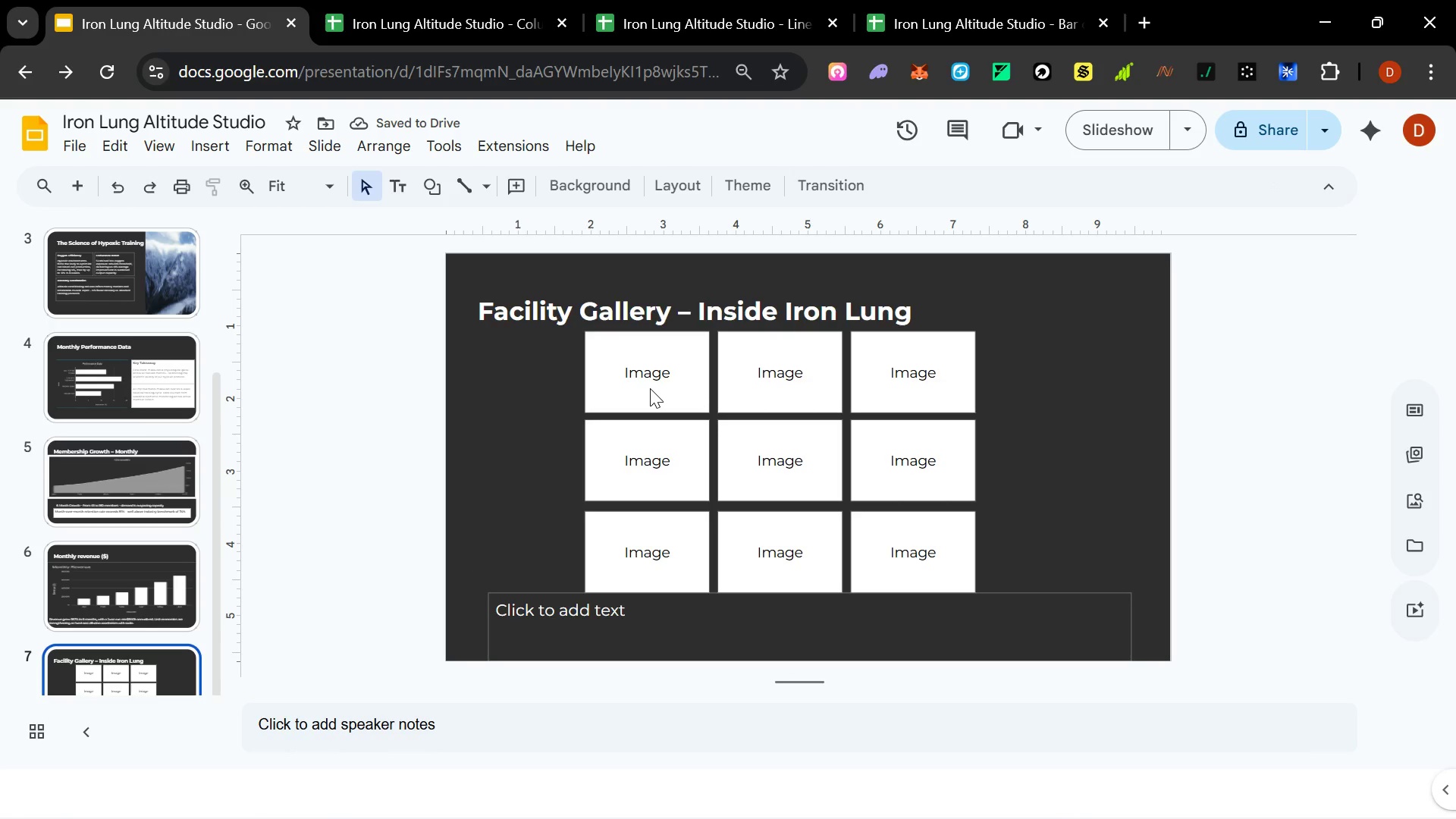 
mouse_move([1087, 361])
 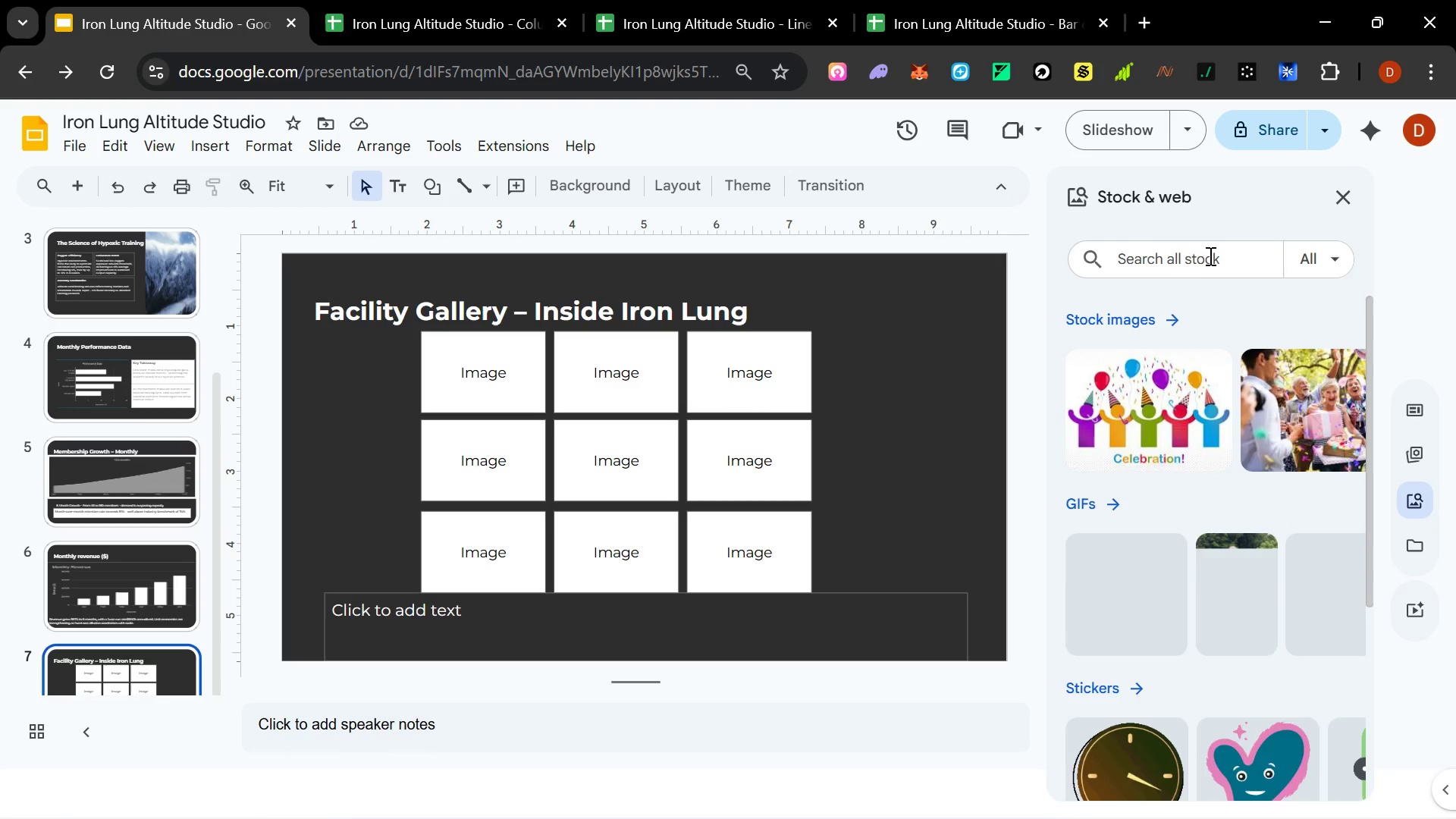 
left_click([1209, 255])
 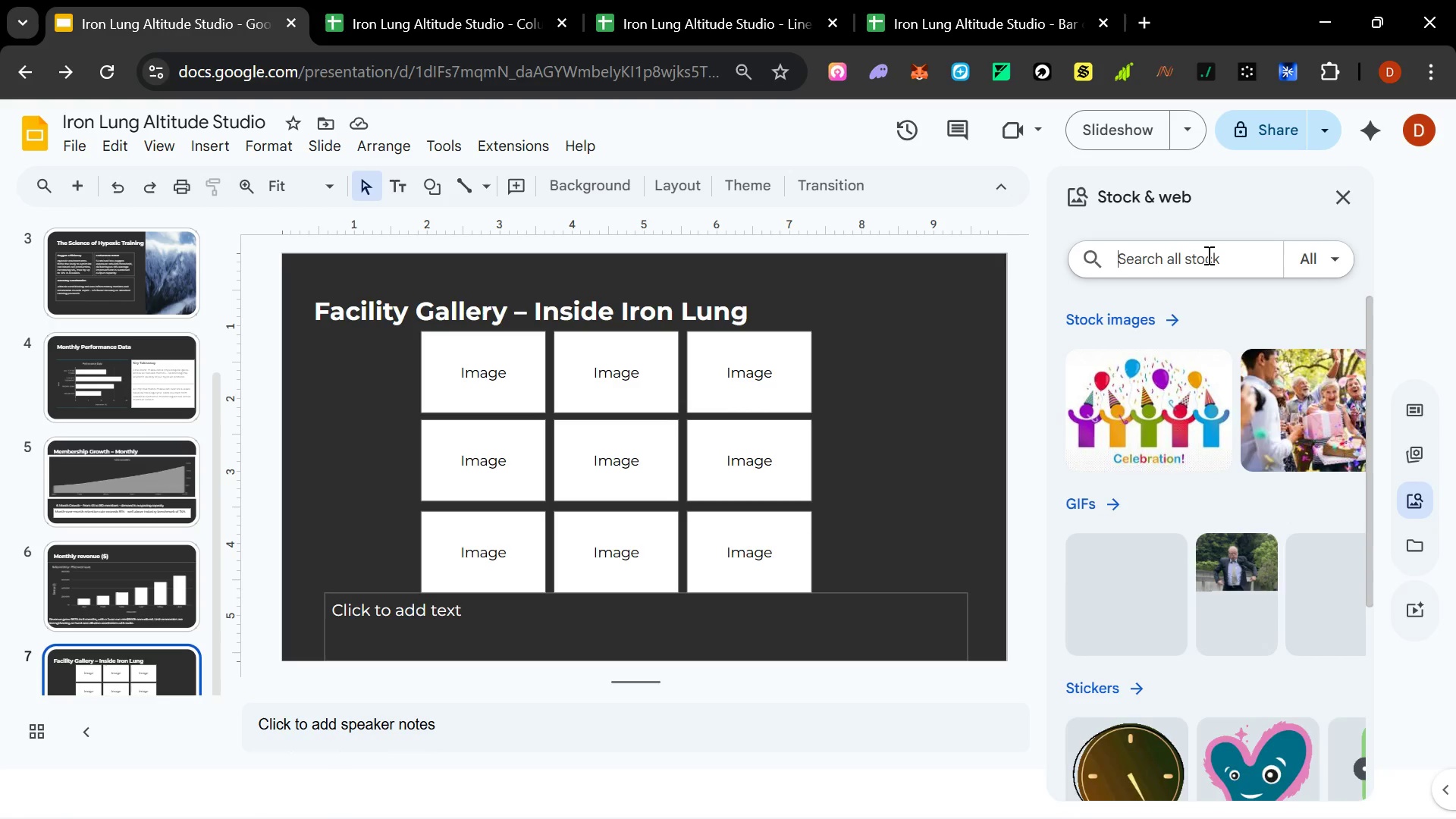 
type(Gym facilities)
 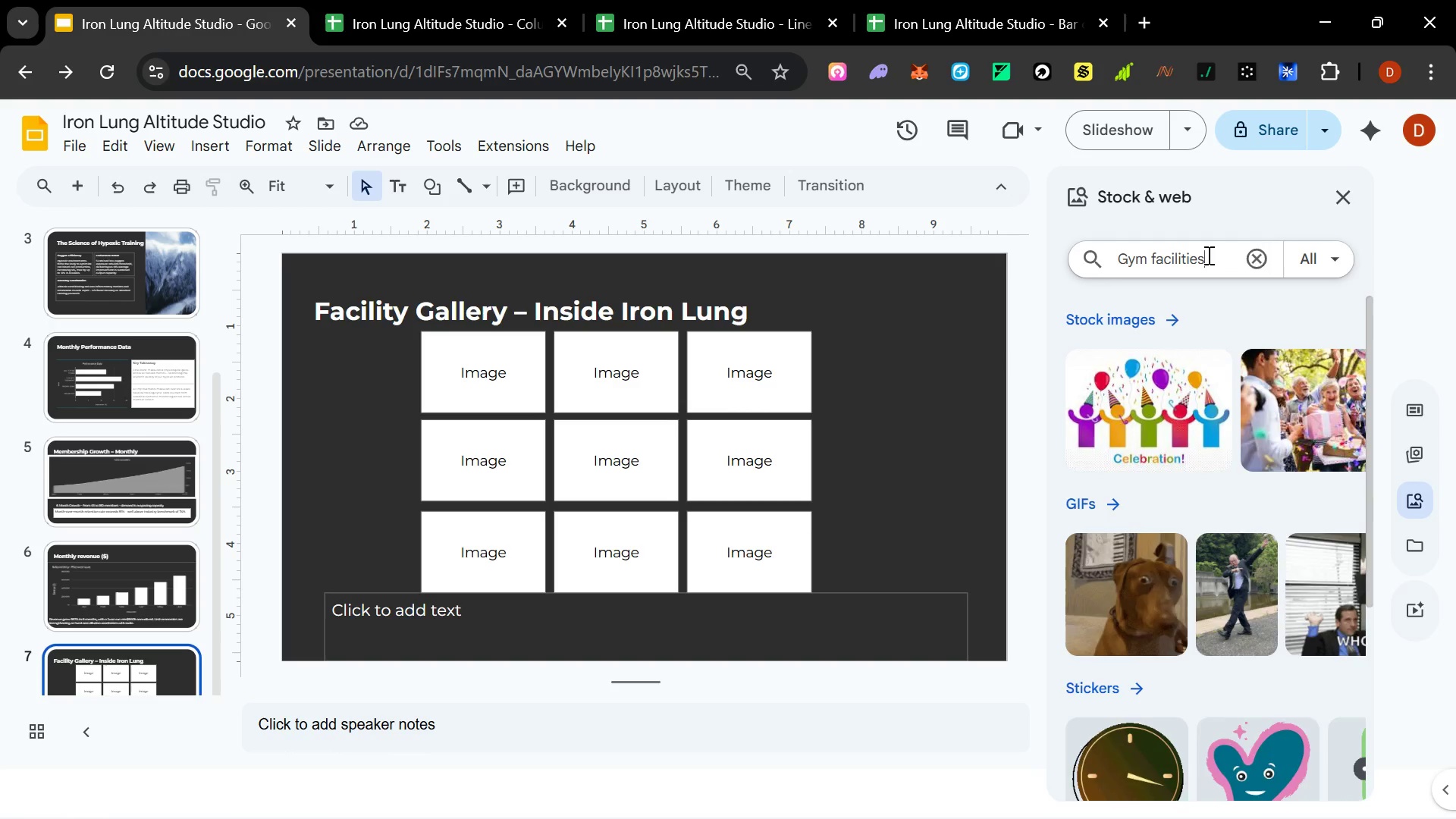 
key(Enter)
 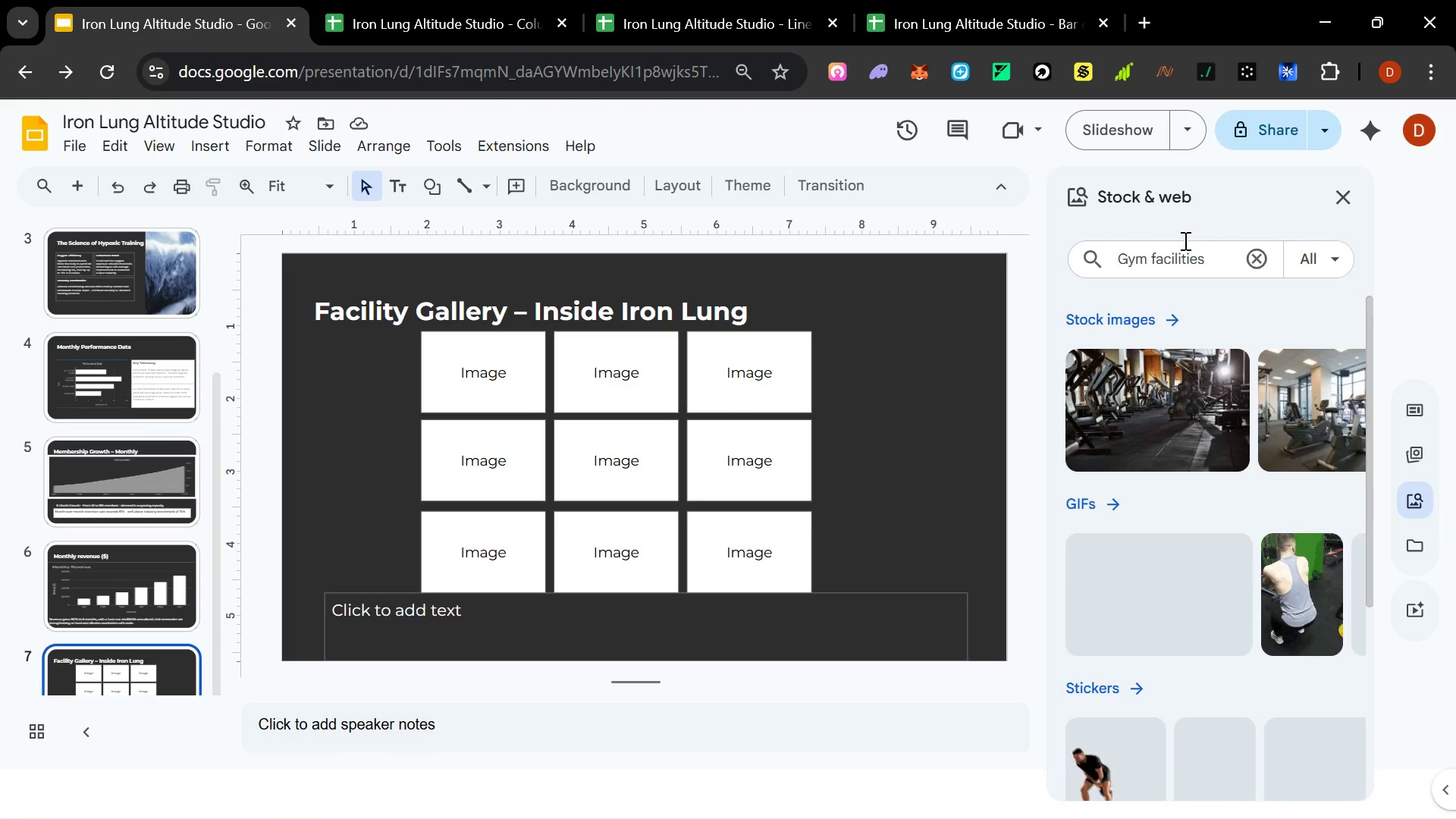 
wait(9.12)
 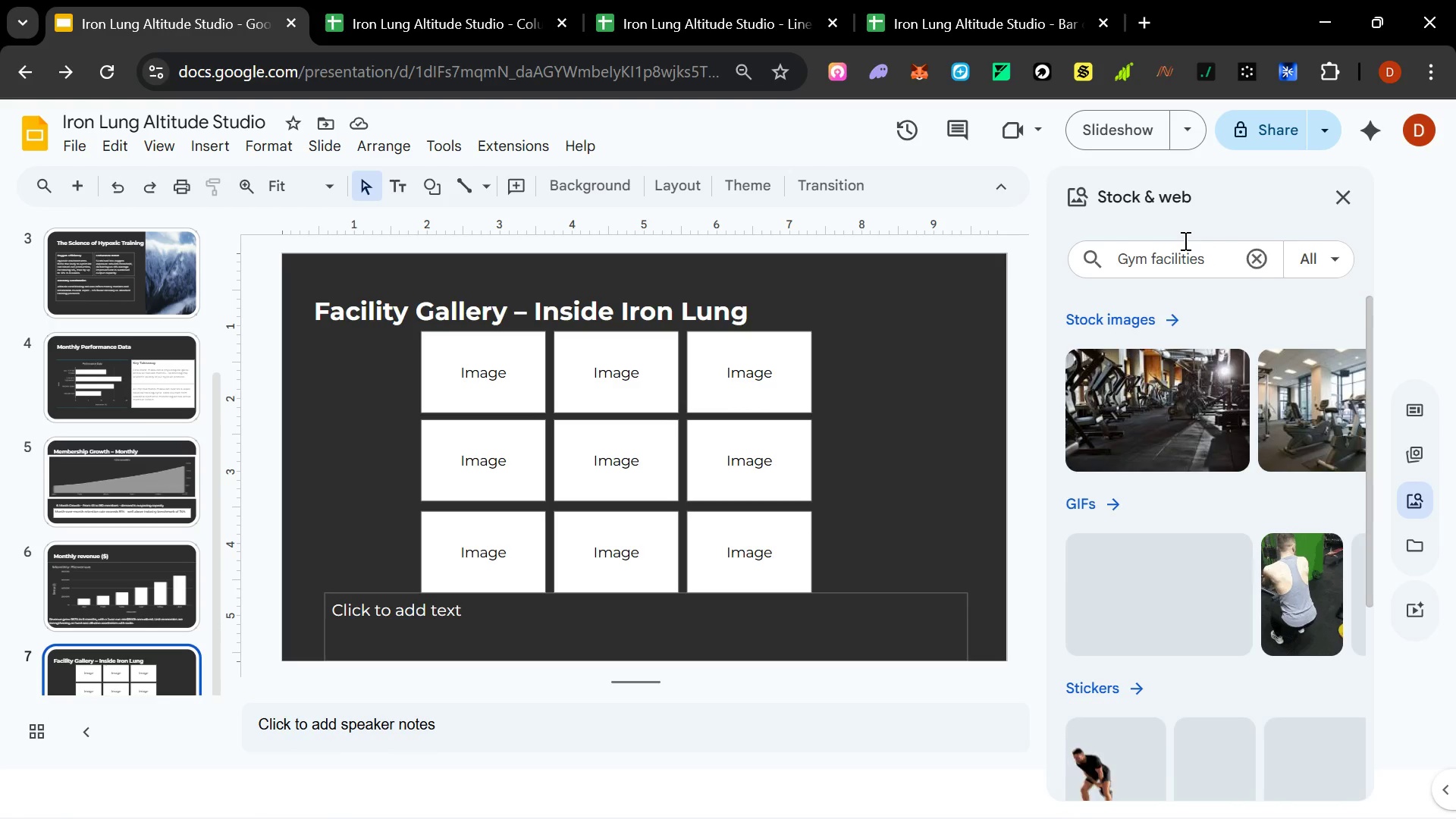 
left_click_drag(start_coordinate=[1219, 259], to_coordinate=[1116, 258])
 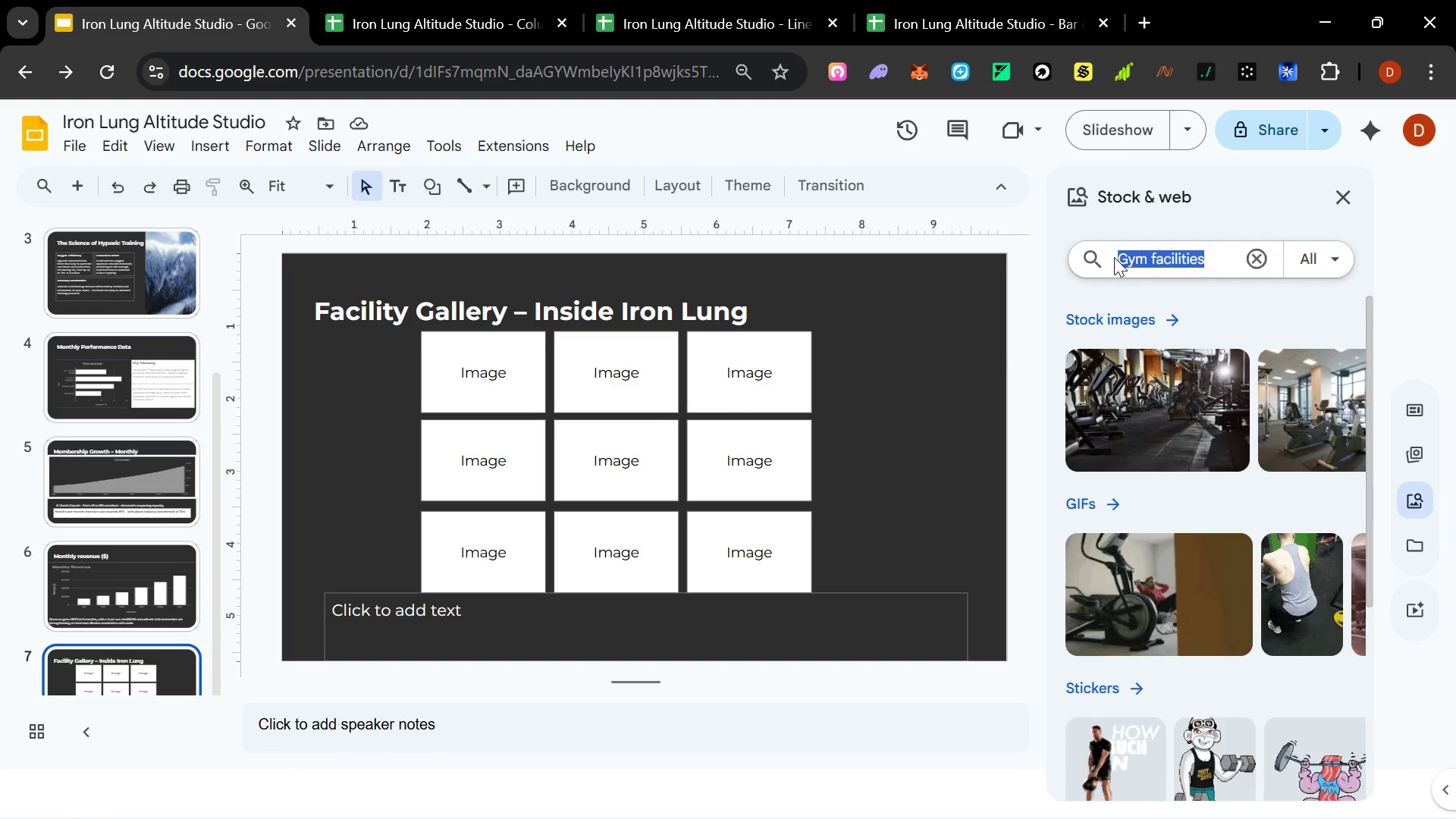 
type(Conditioning floors)
 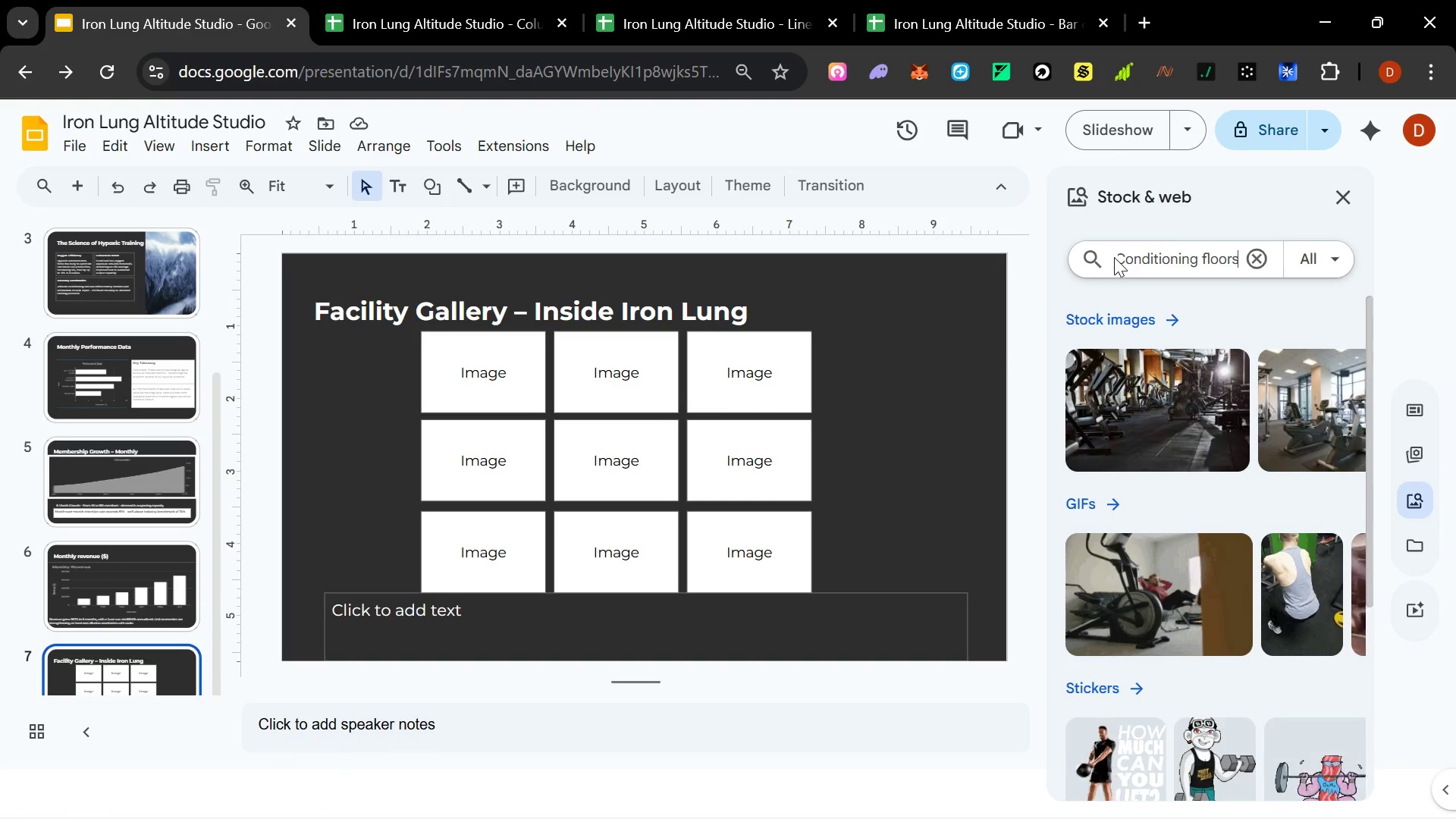 
key(Enter)
 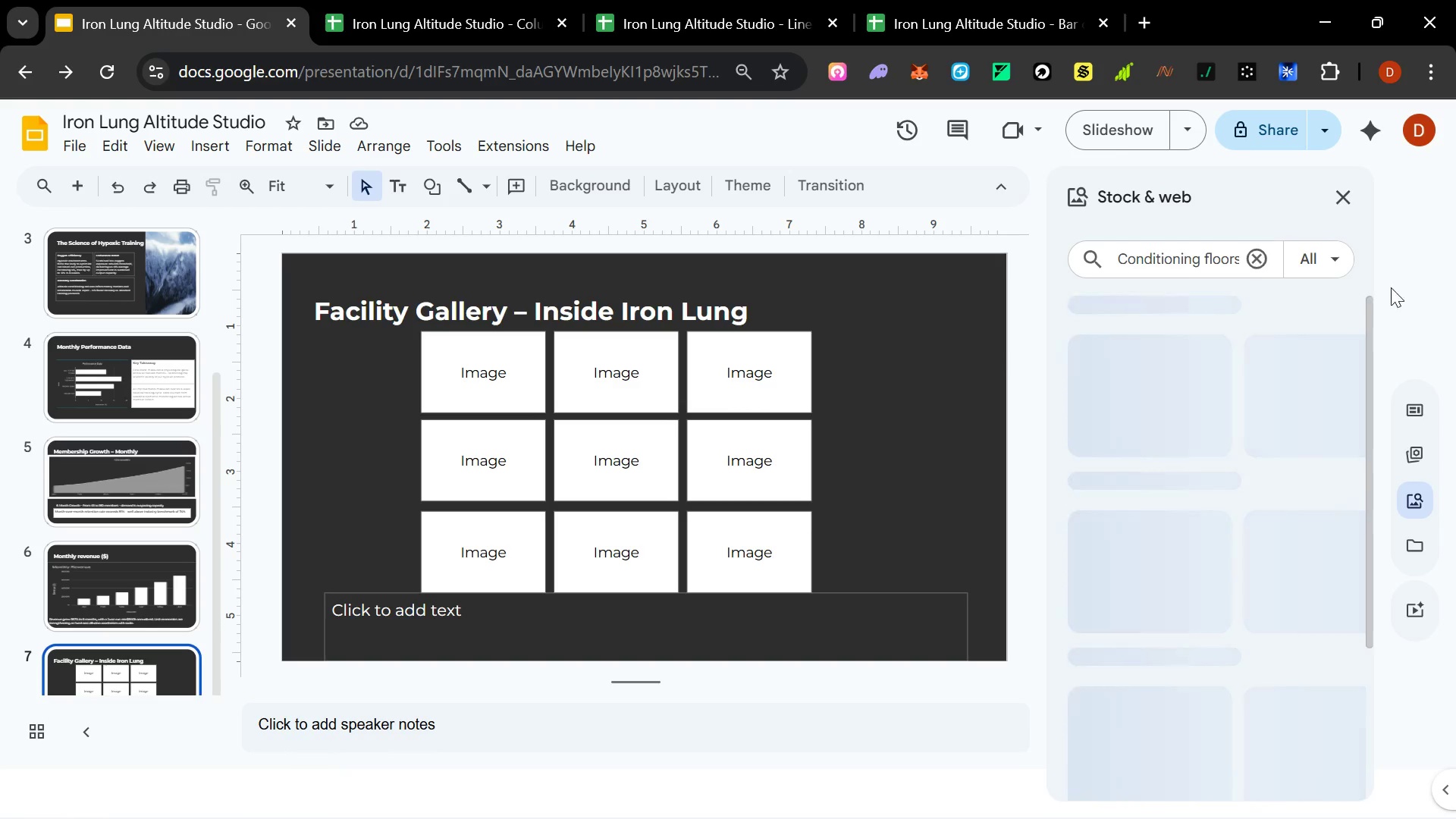 
left_click([1326, 268])
 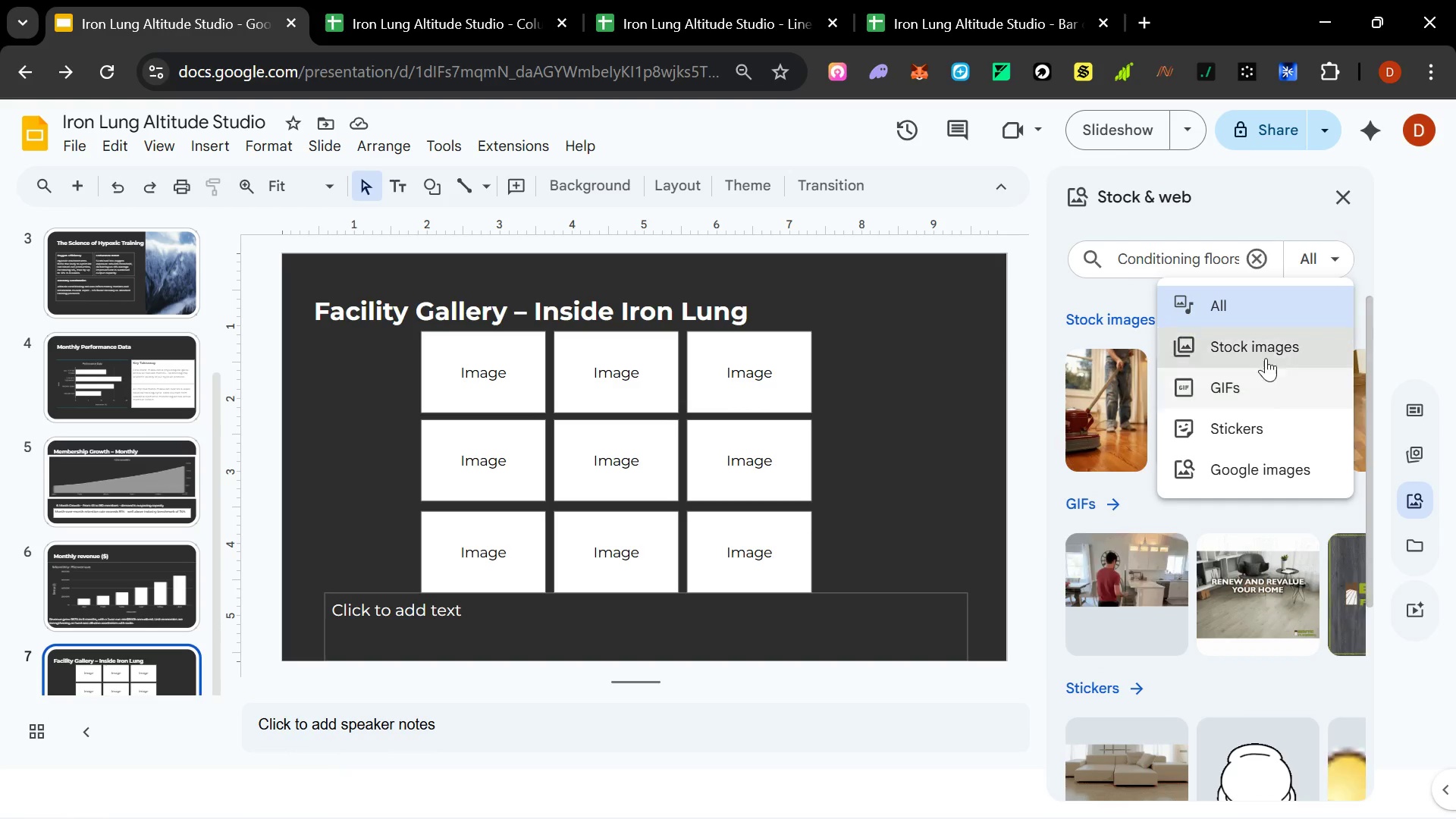 
left_click([1266, 347])
 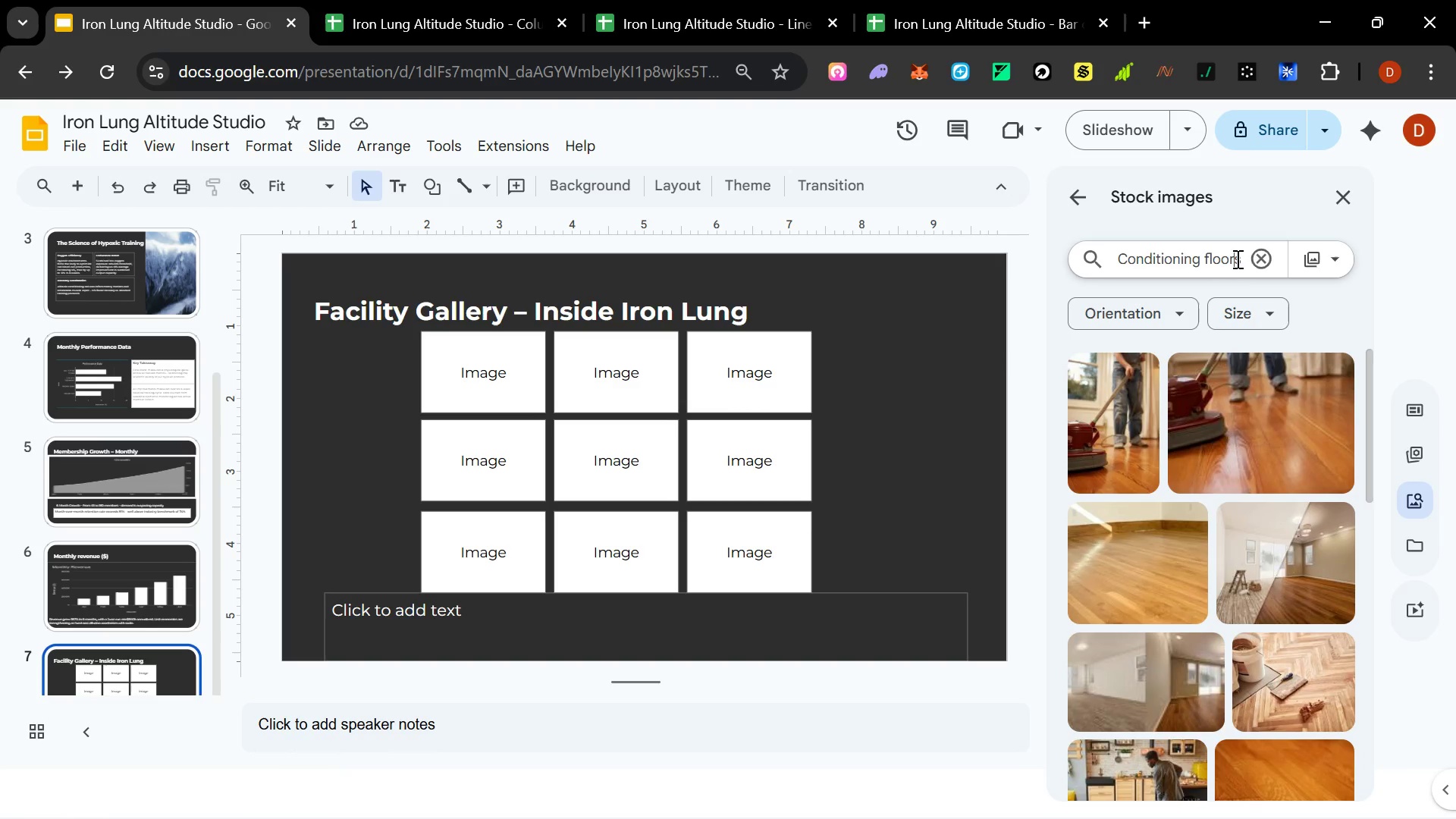 
key(ArrowRight)
 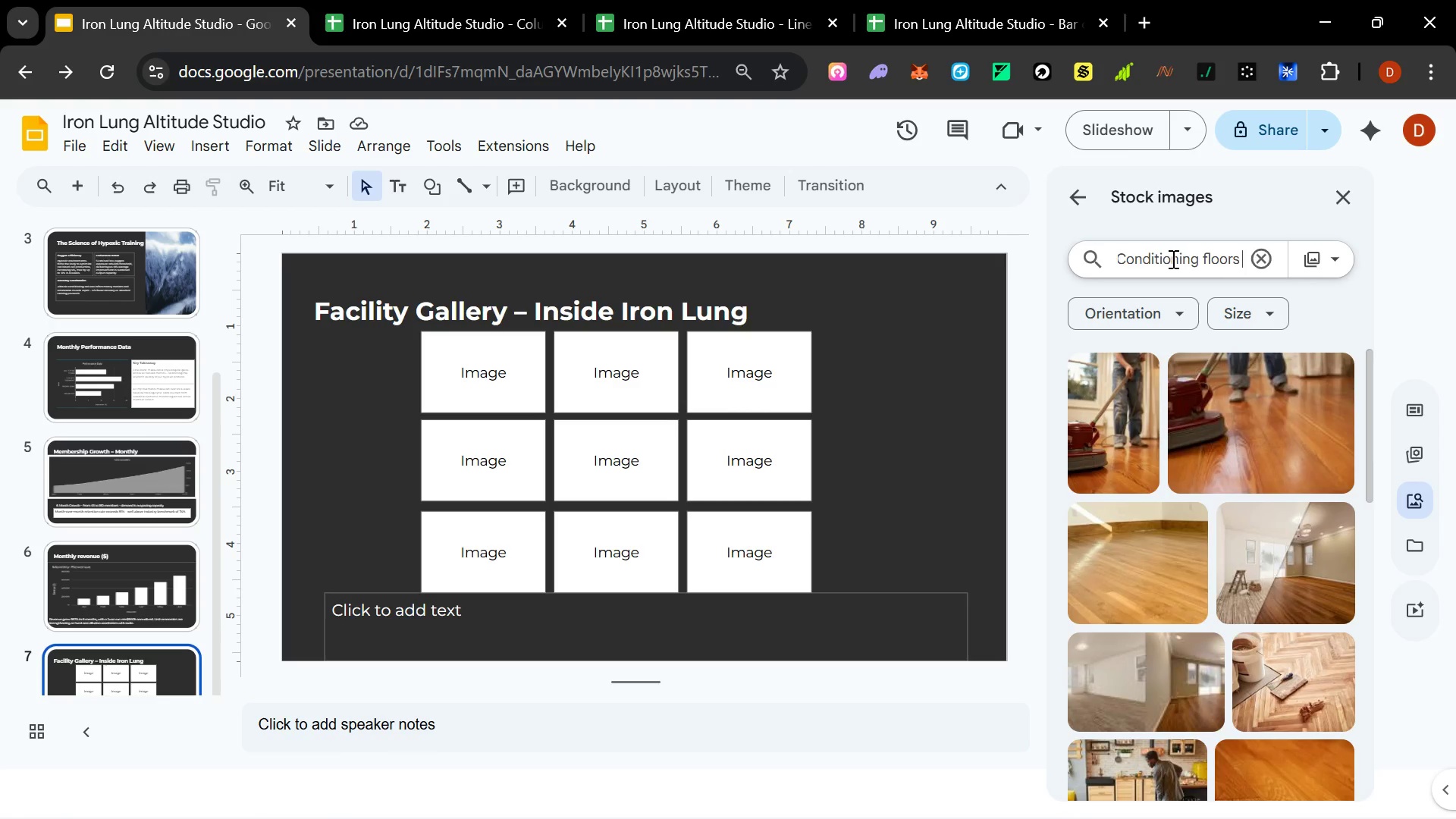 
type( gym)
 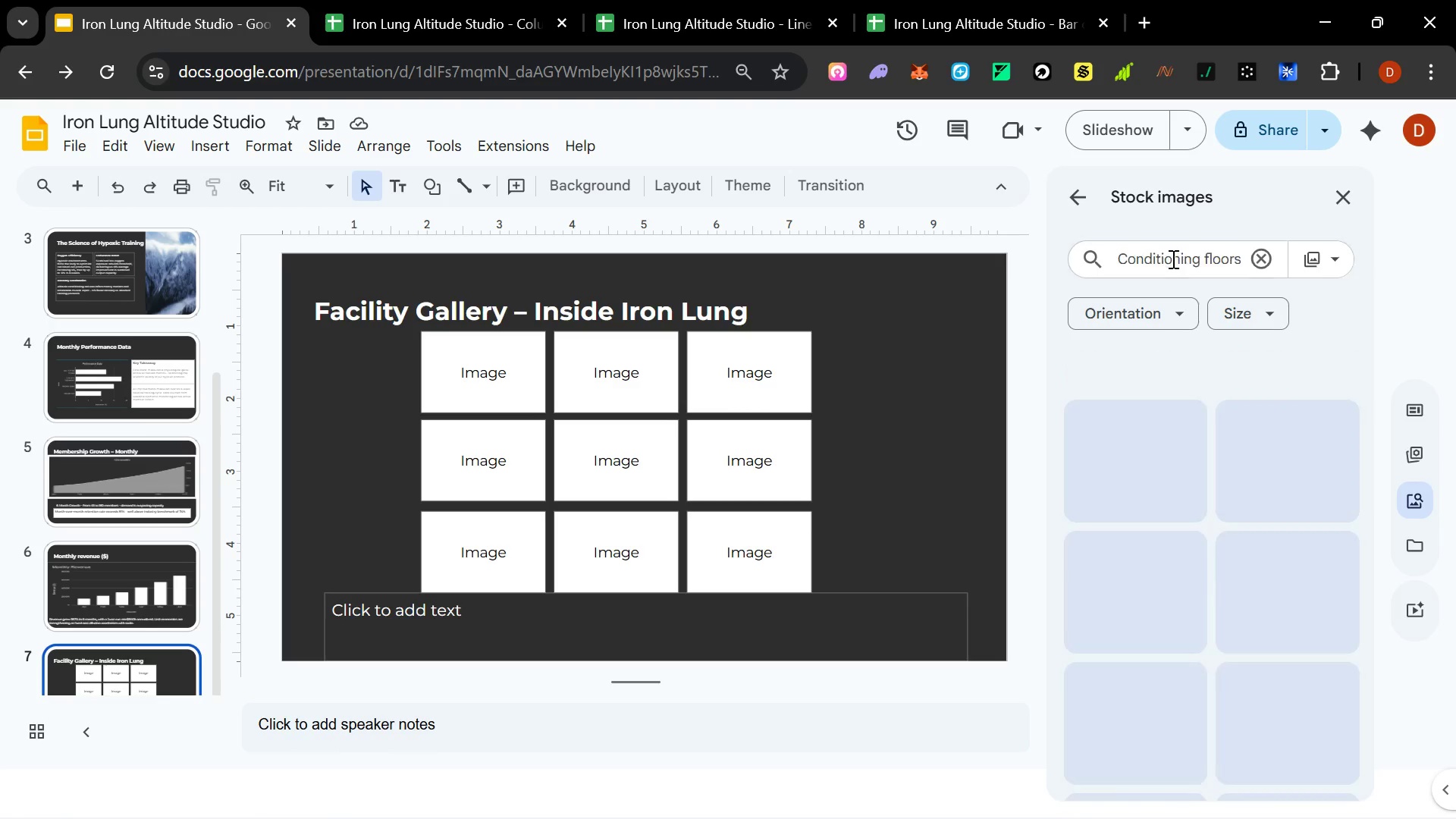 
key(Enter)
 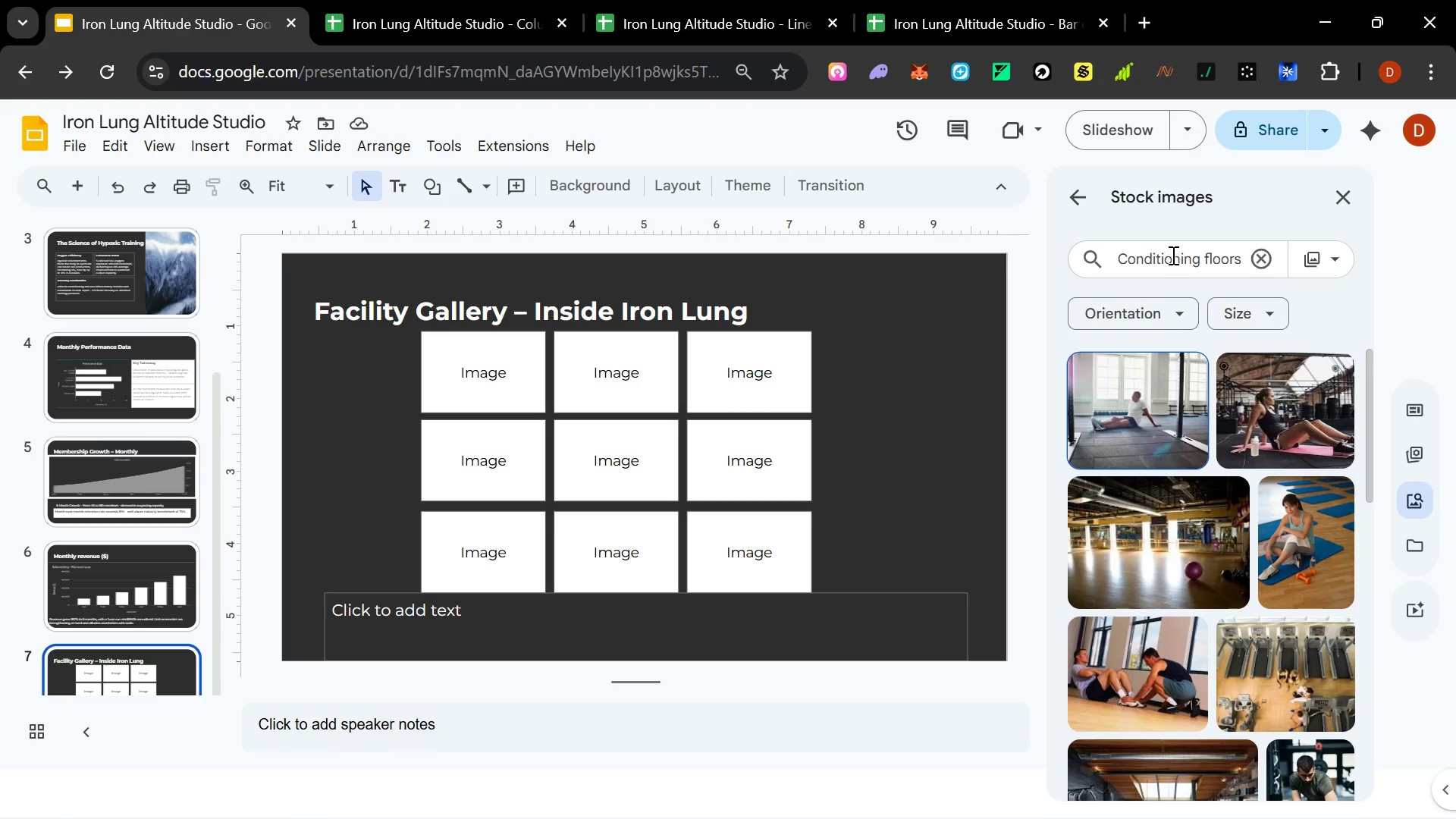 
scroll: coordinate [1248, 468], scroll_direction: down, amount: 4.0
 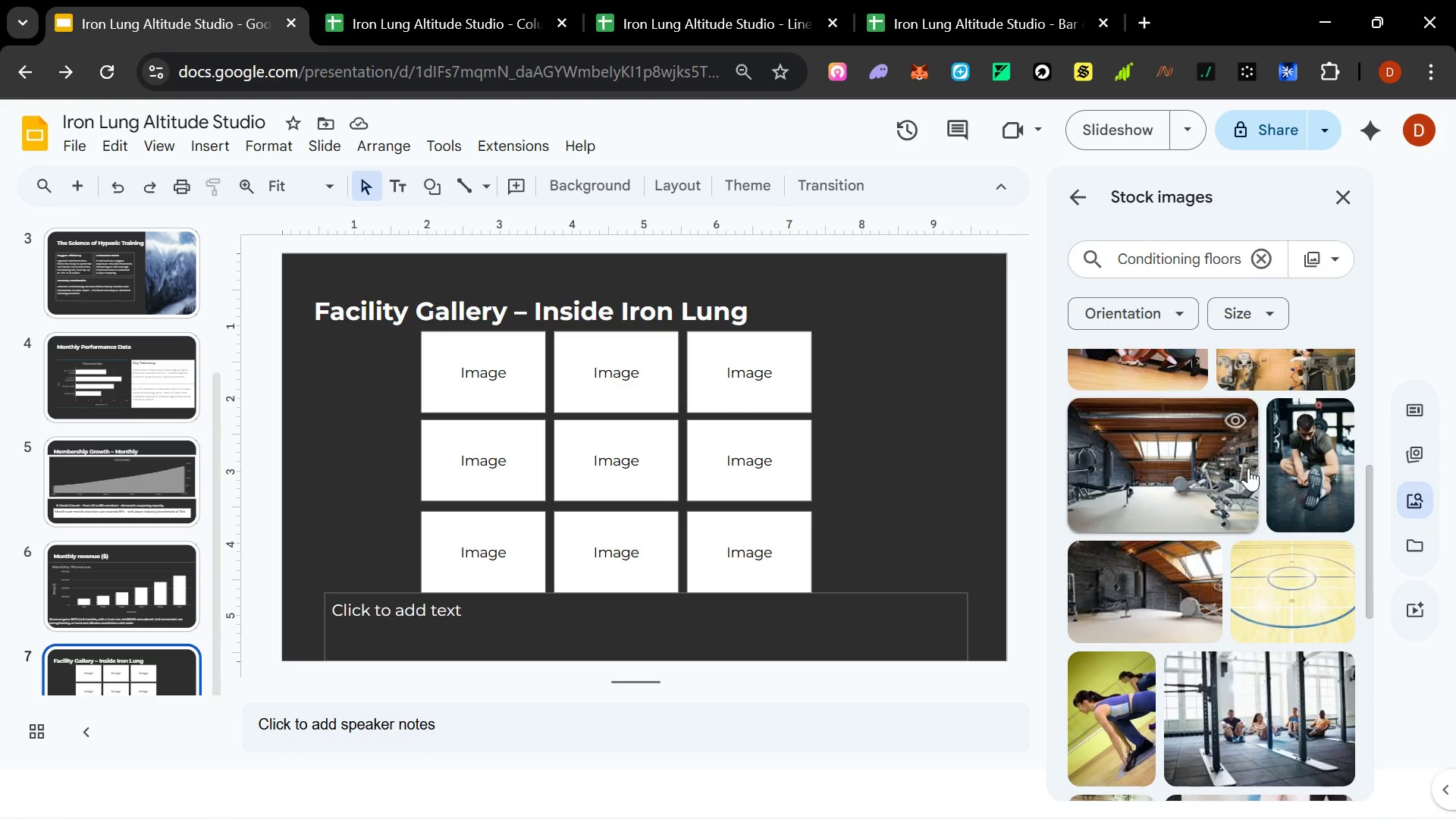 
scroll: coordinate [1248, 468], scroll_direction: none, amount: 0.0
 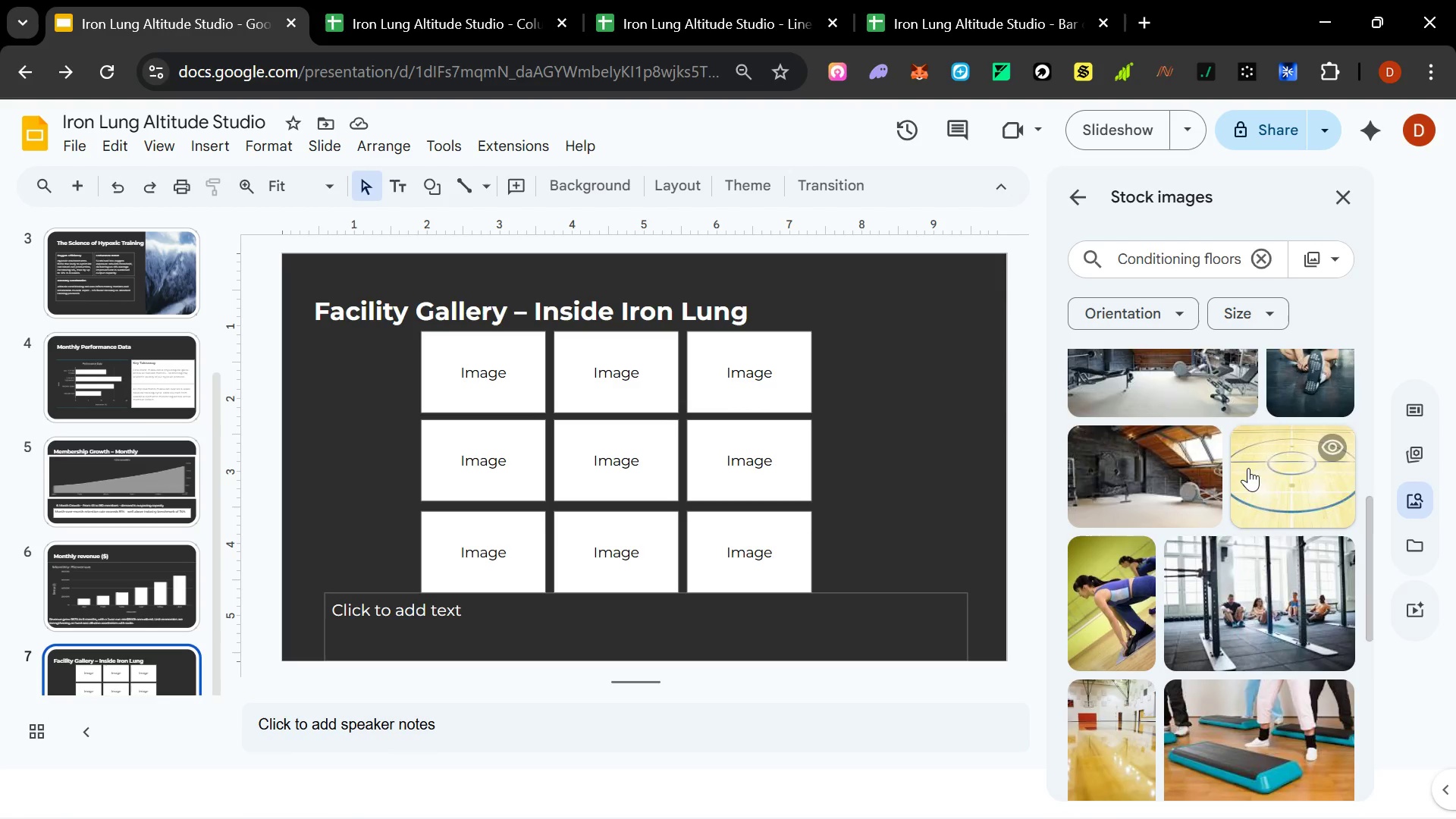 
scroll: coordinate [1248, 468], scroll_direction: down, amount: 3.0
 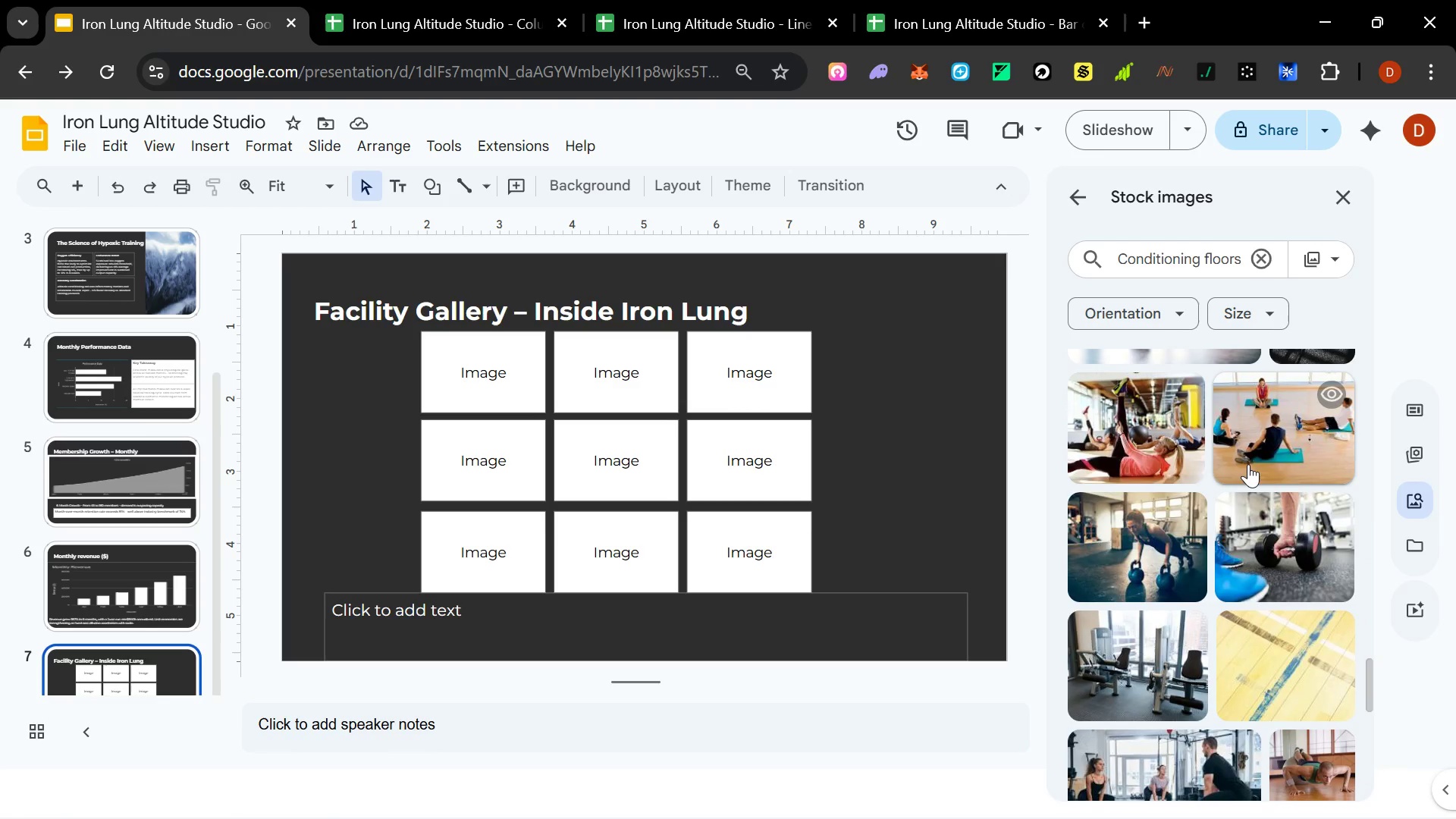 
key(Control+A)
 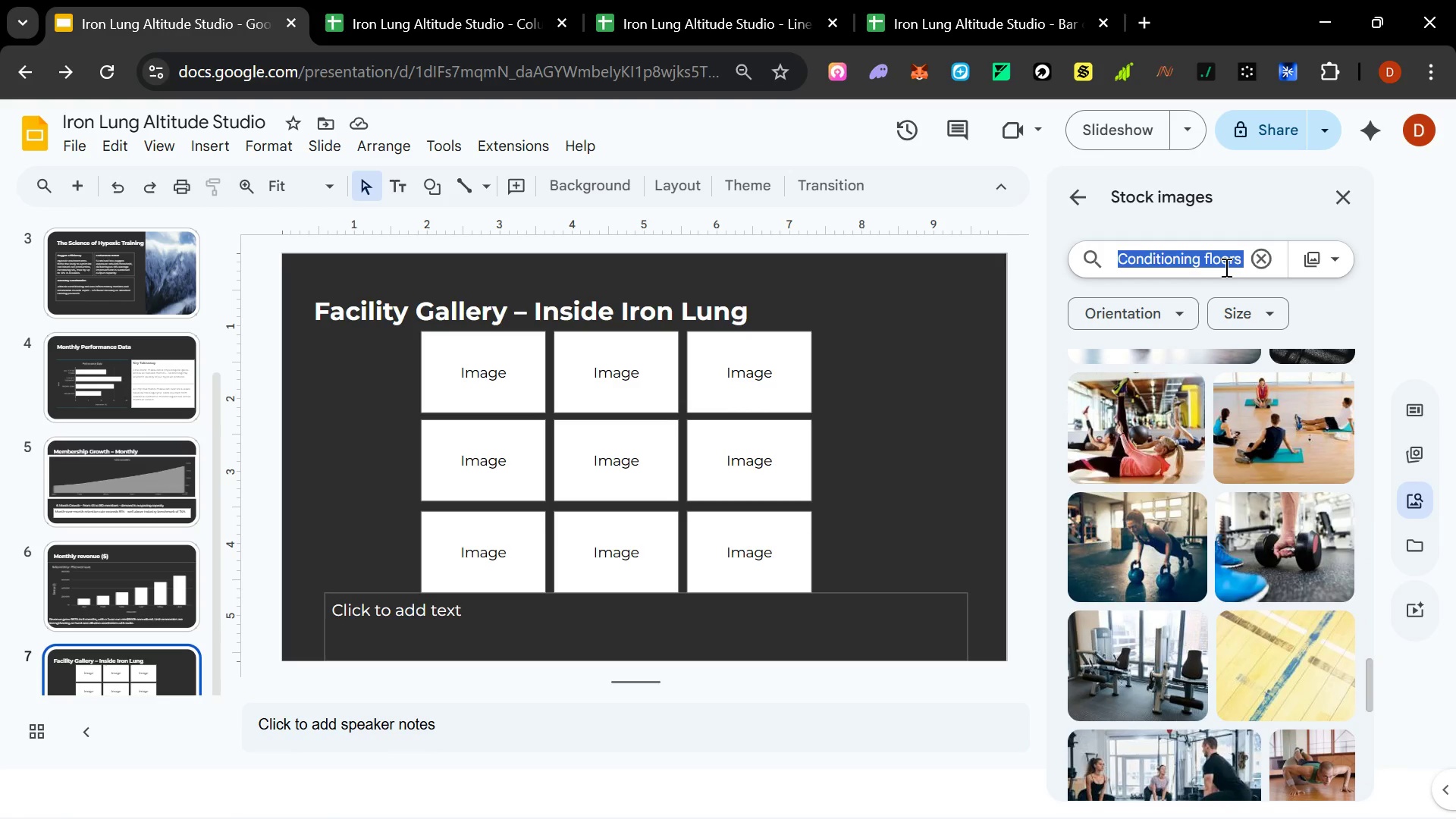 
type(Biometric Monitoring)
 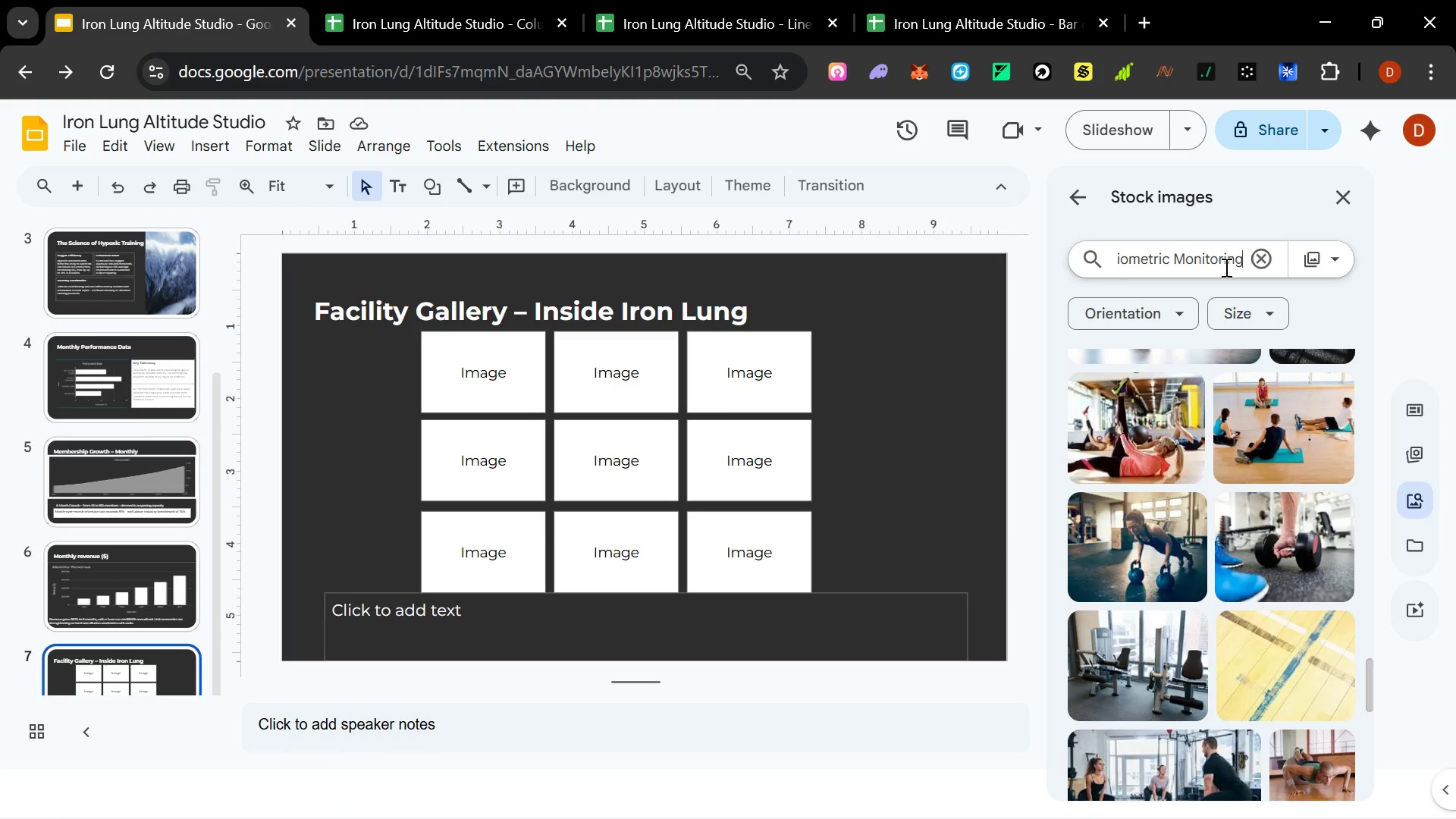 
key(Enter)
 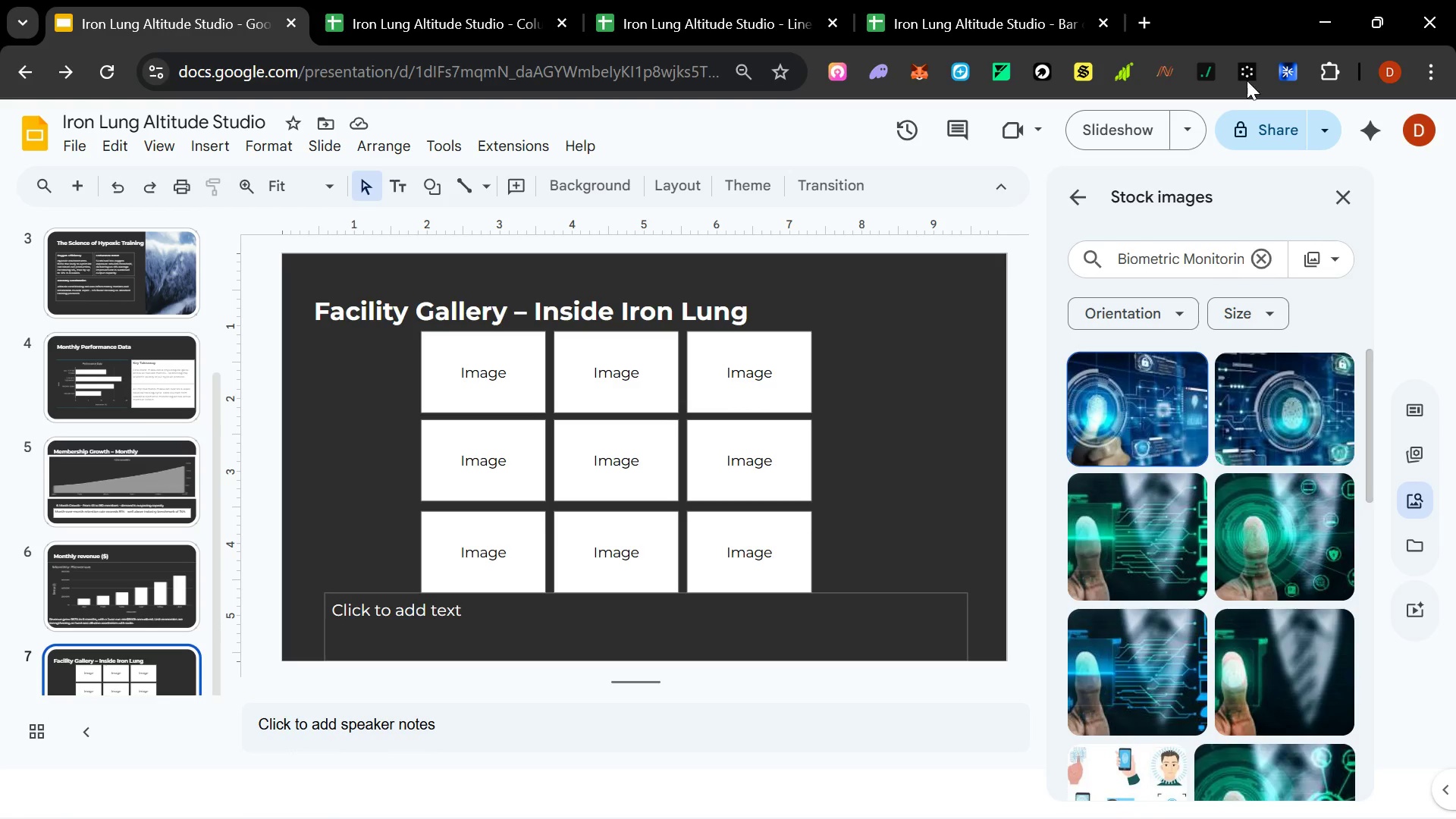 
scroll: coordinate [1269, 496], scroll_direction: down, amount: 8.0
 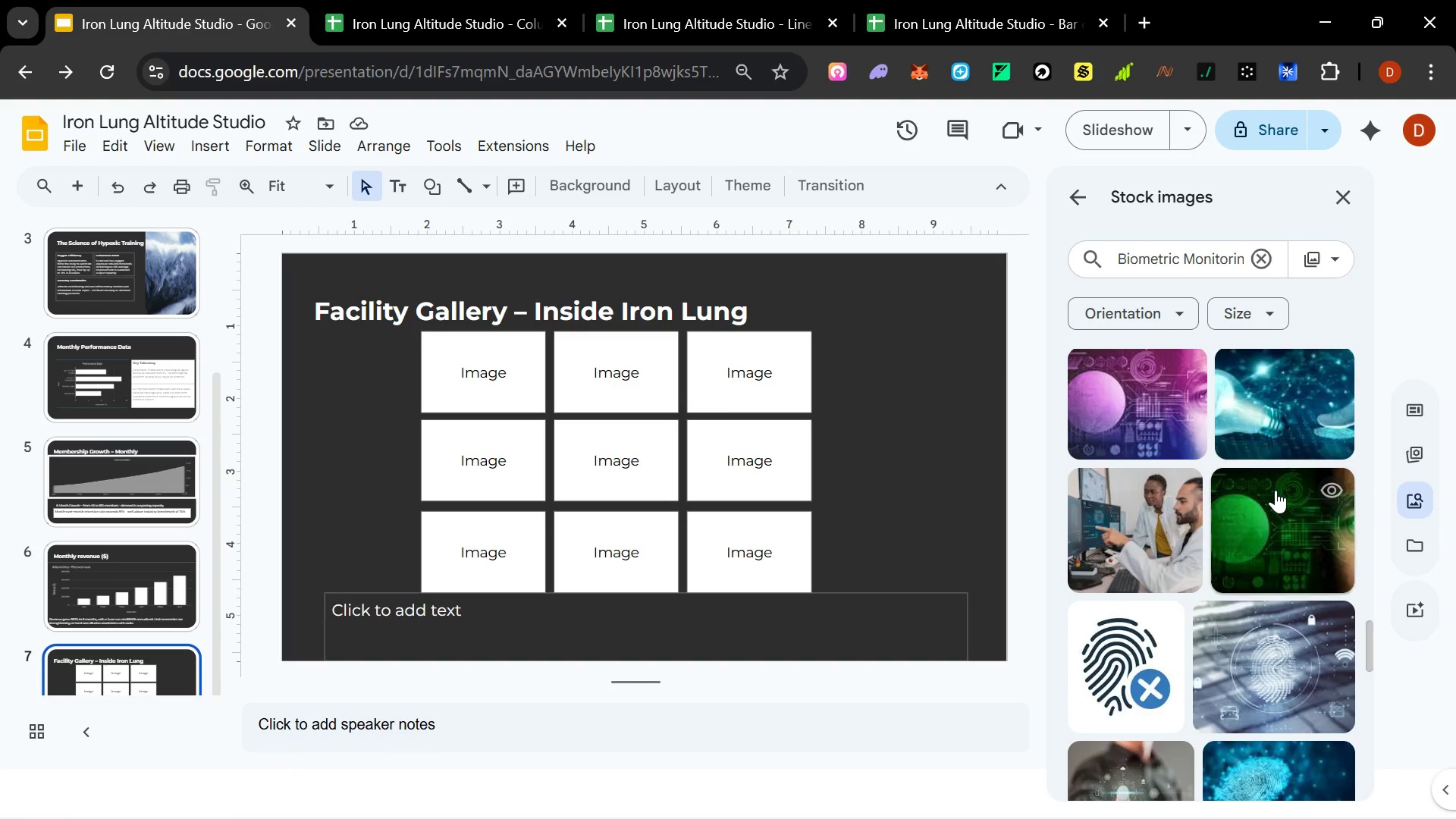 
left_click([1134, 534])
 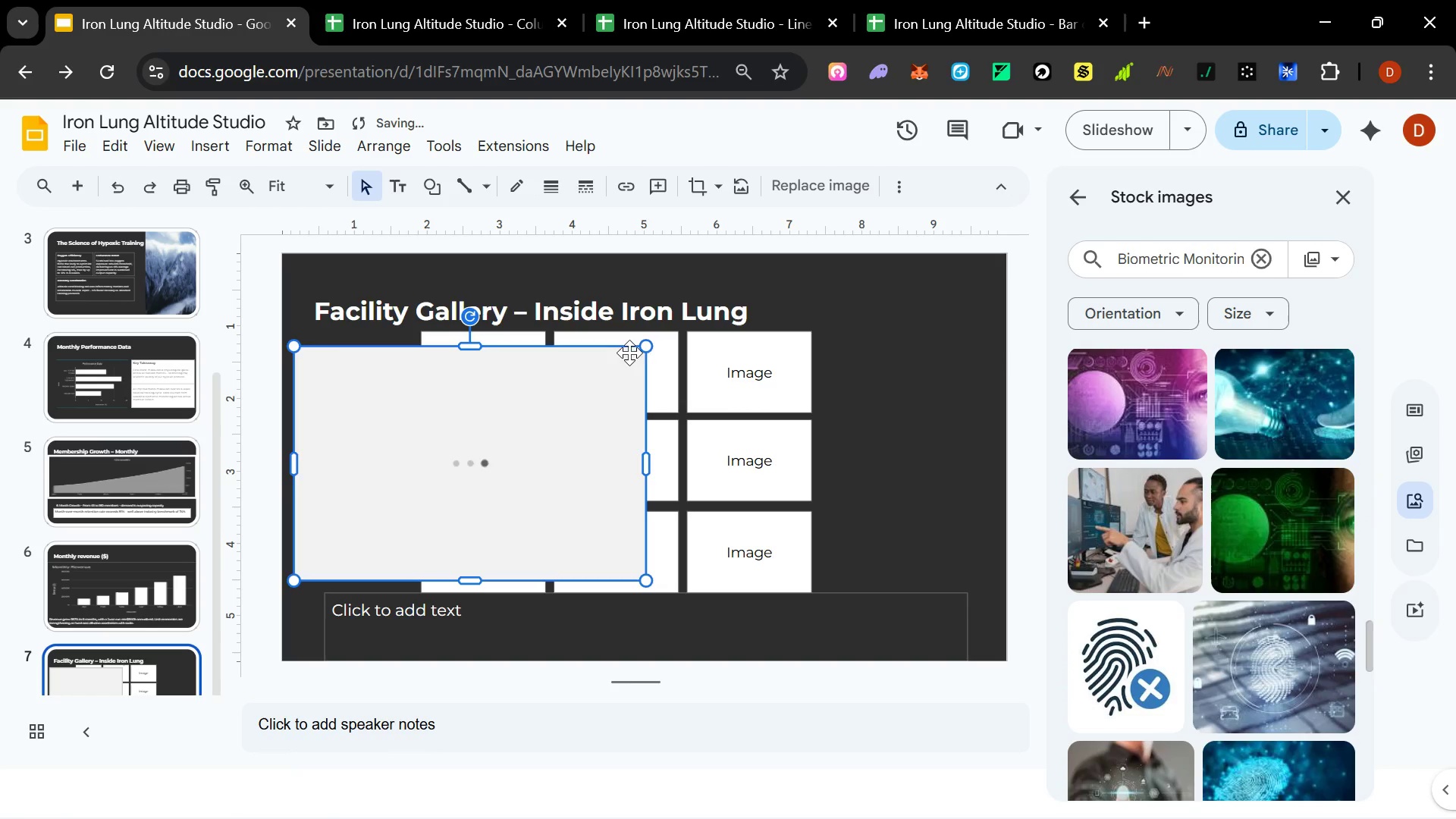 
hold_key(key=ControlLeft, duration=1.31)
left_click_drag(start_coordinate=[643, 346], to_coordinate=[472, 422])
 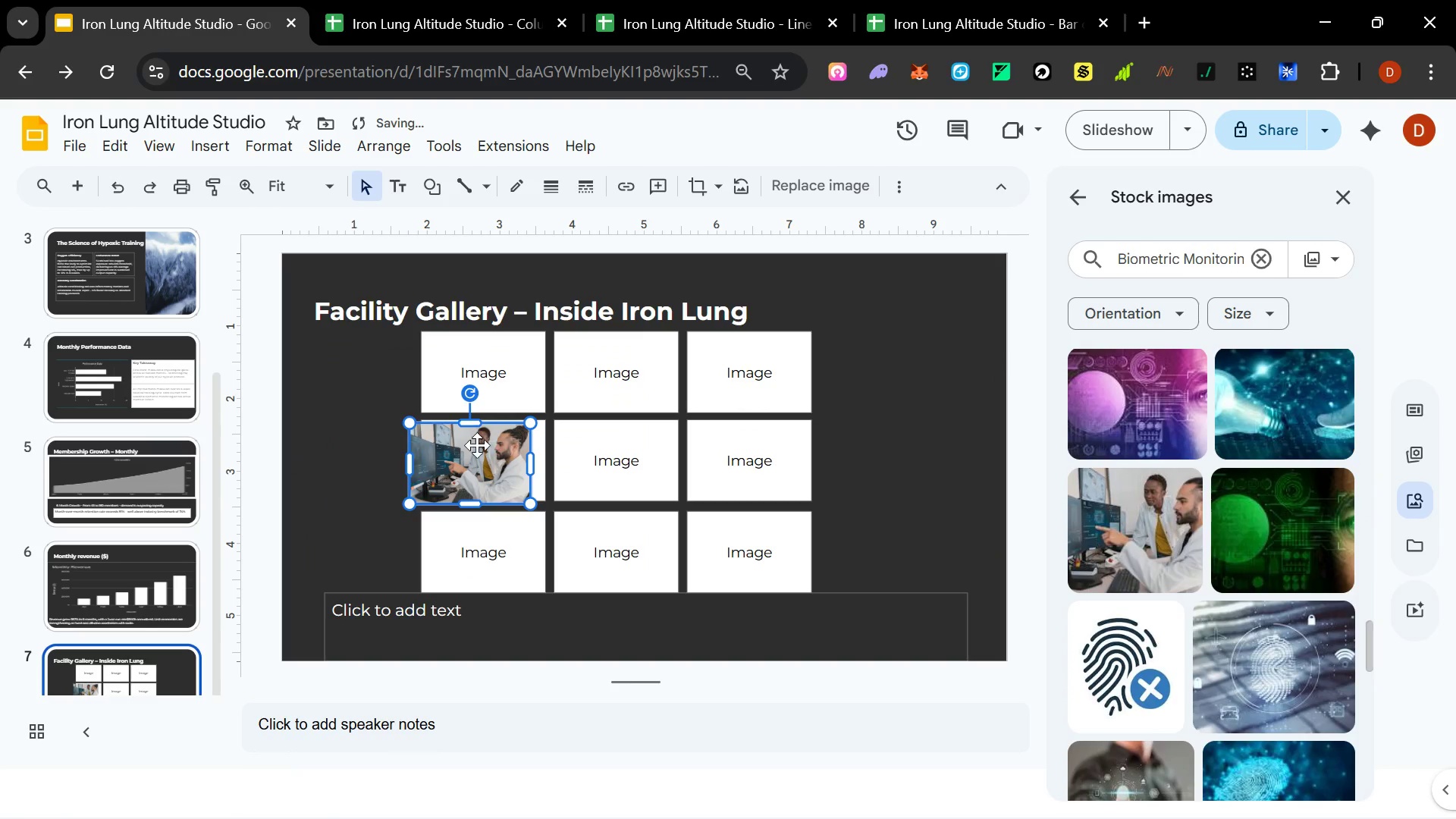 
hold_key(key=ControlLeft, duration=26.12)
left_click_drag(start_coordinate=[472, 451], to_coordinate=[617, 447])
 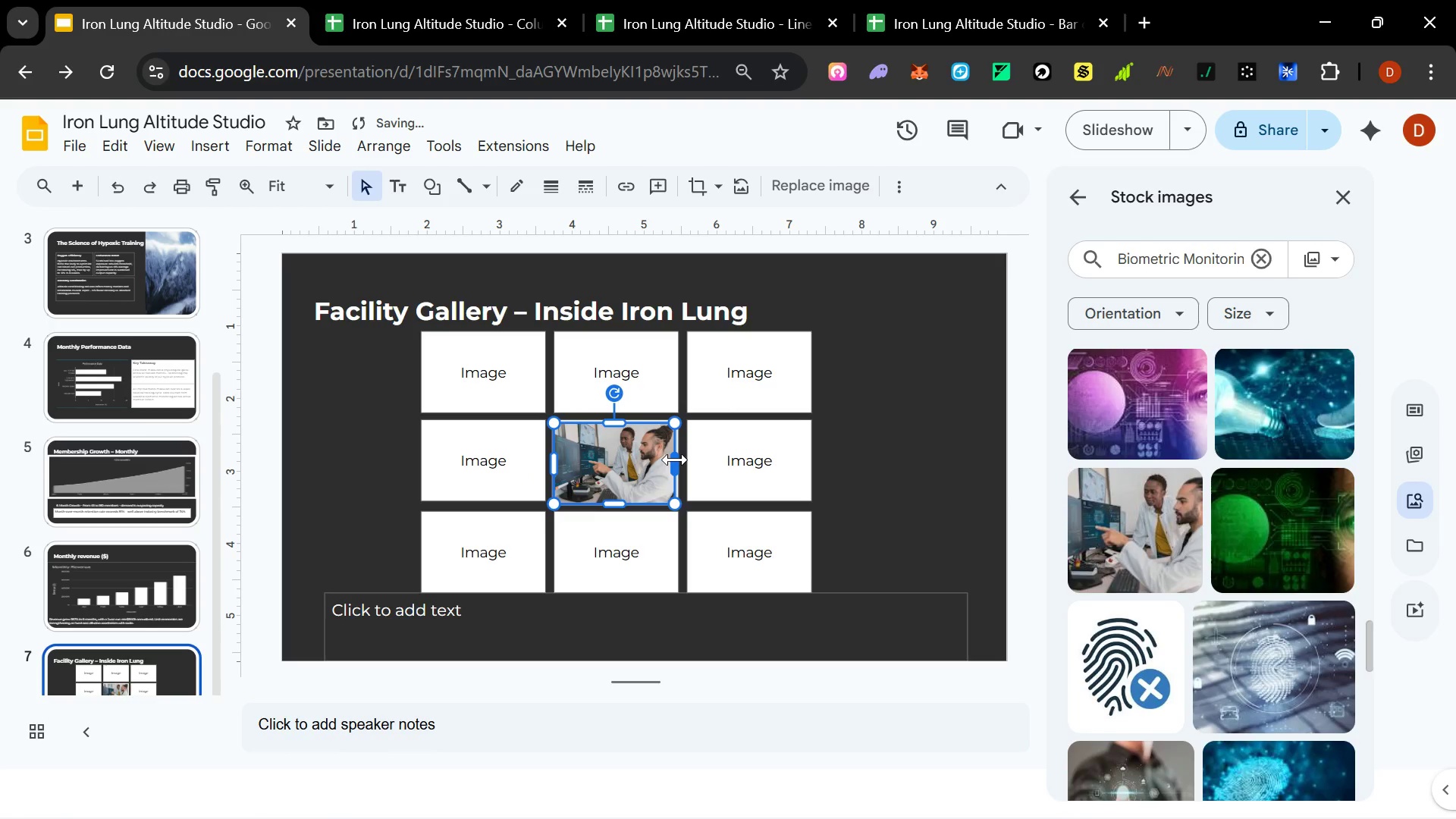 
left_click_drag(start_coordinate=[675, 460], to_coordinate=[679, 460])
 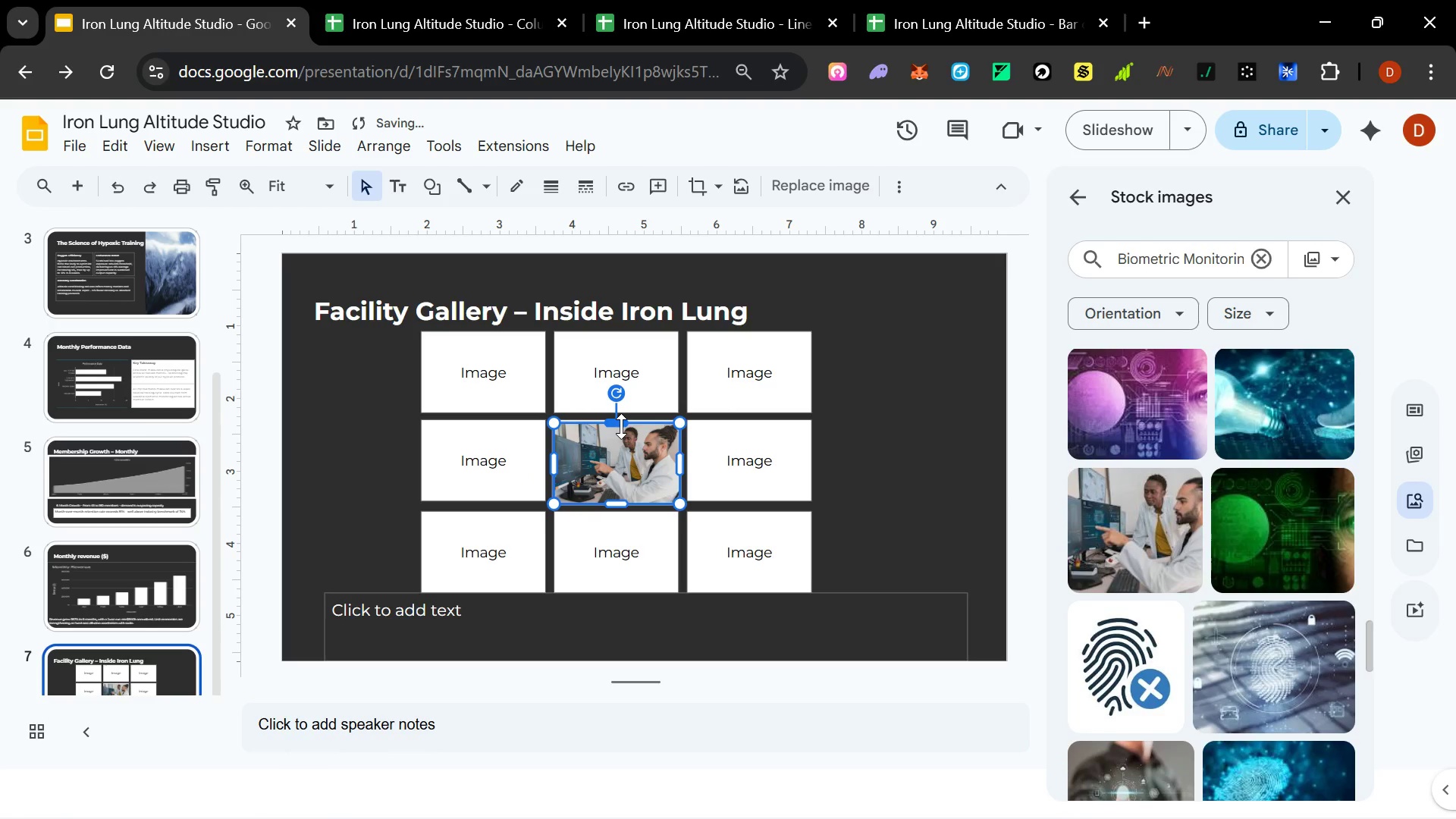 
left_click_drag(start_coordinate=[620, 426], to_coordinate=[620, 414])
 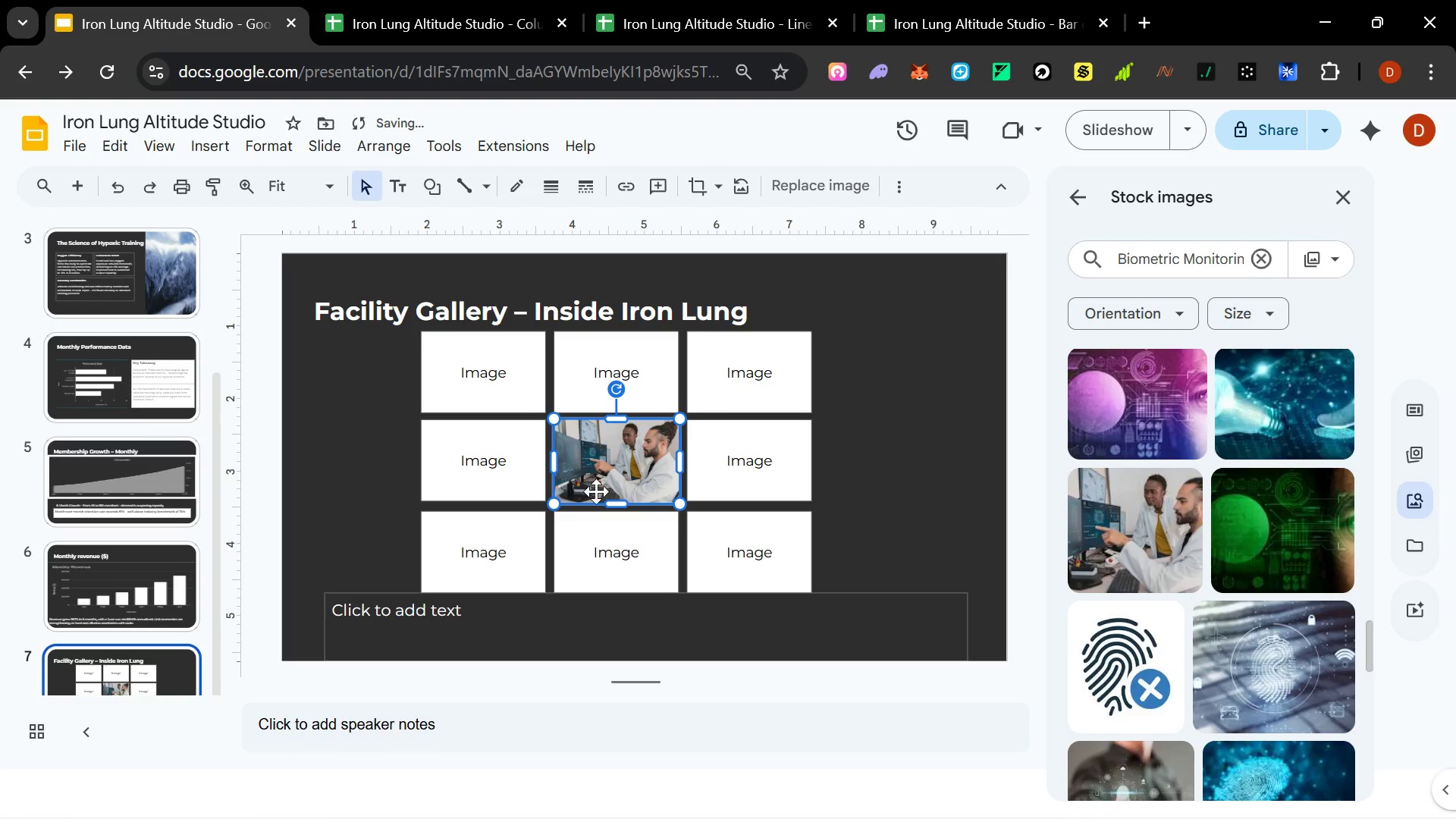 
left_click([900, 421])
 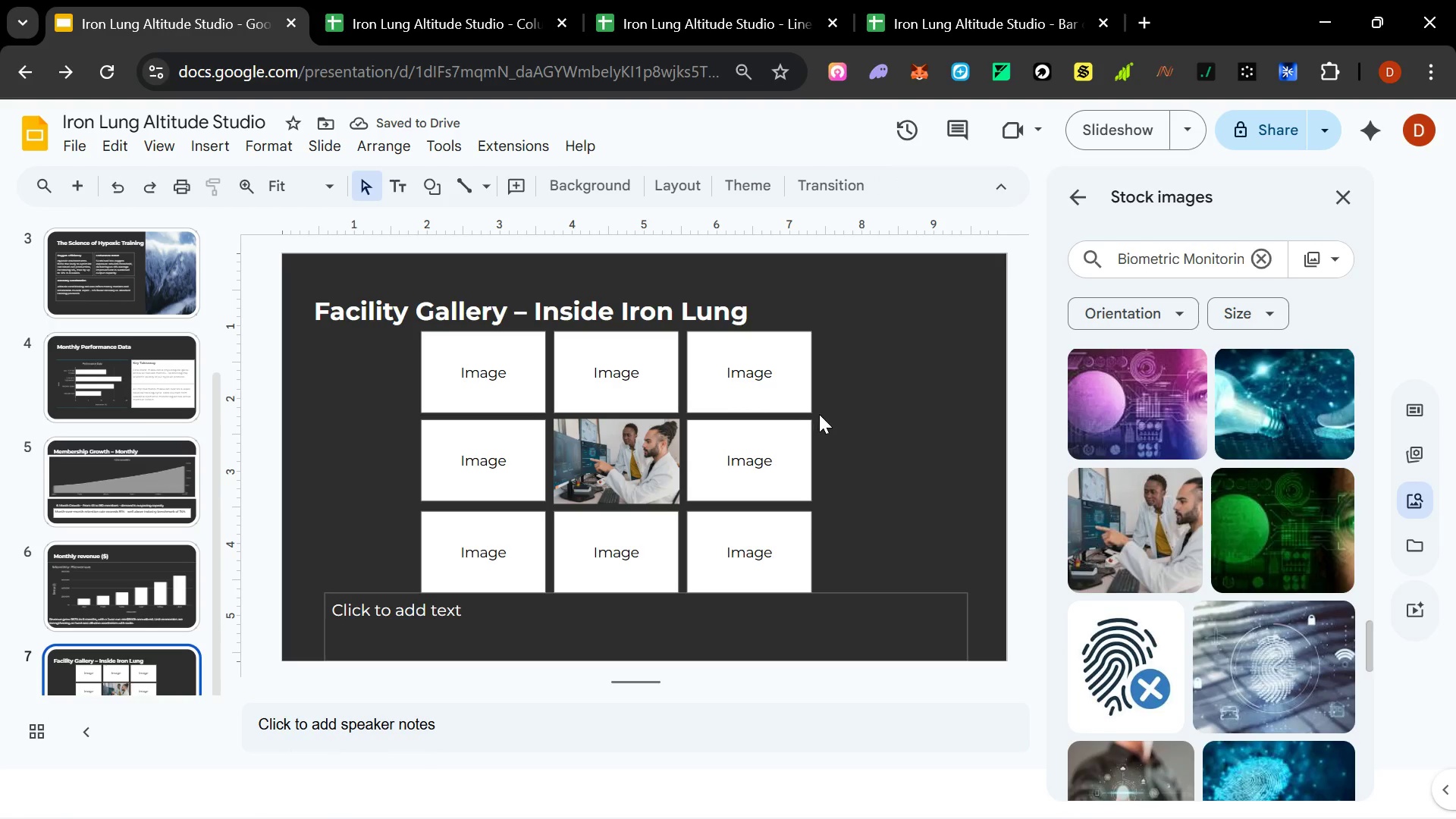 
scroll: coordinate [1260, 675], scroll_direction: down, amount: 5.0
 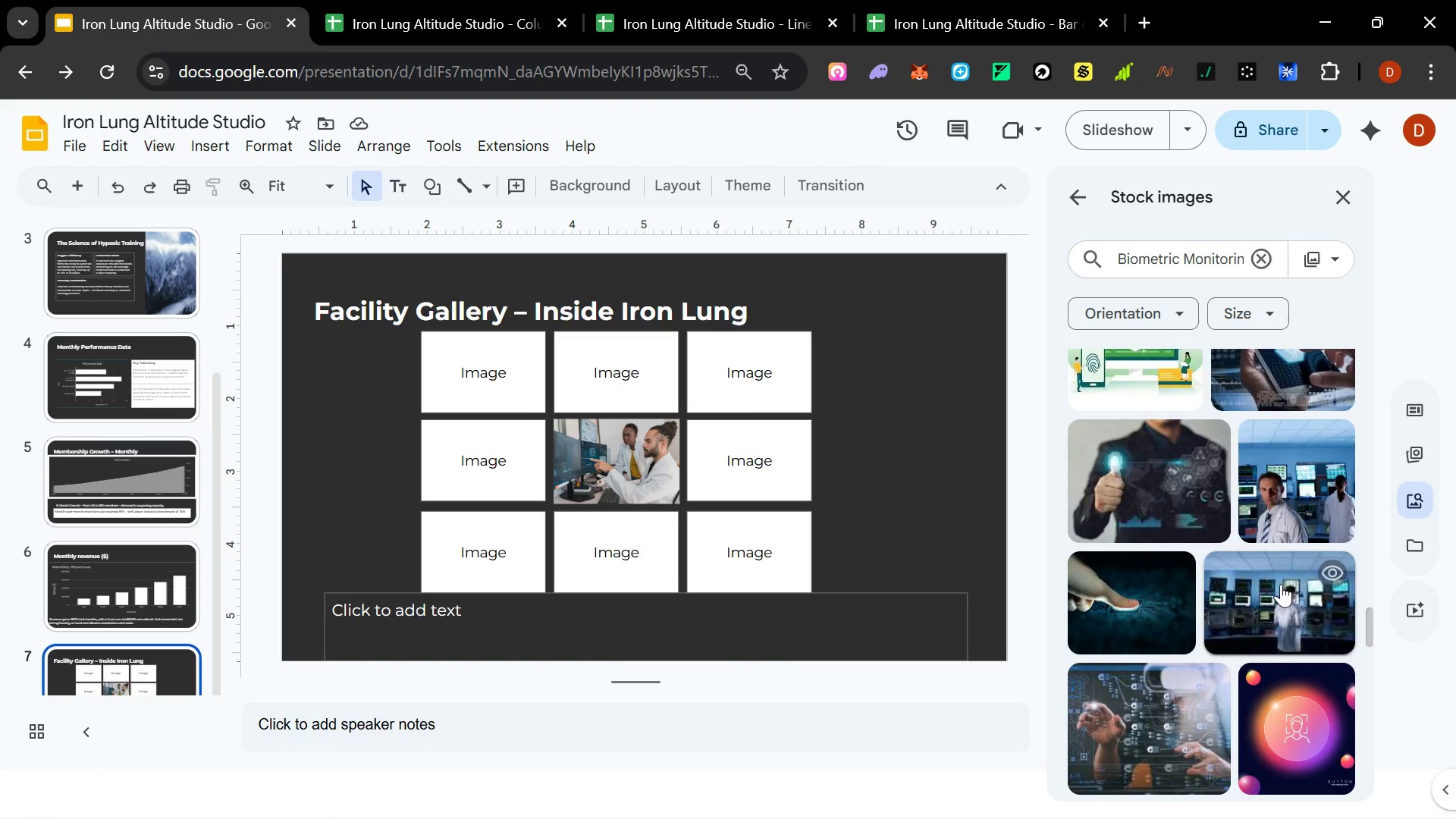 
left_click([1276, 589])
 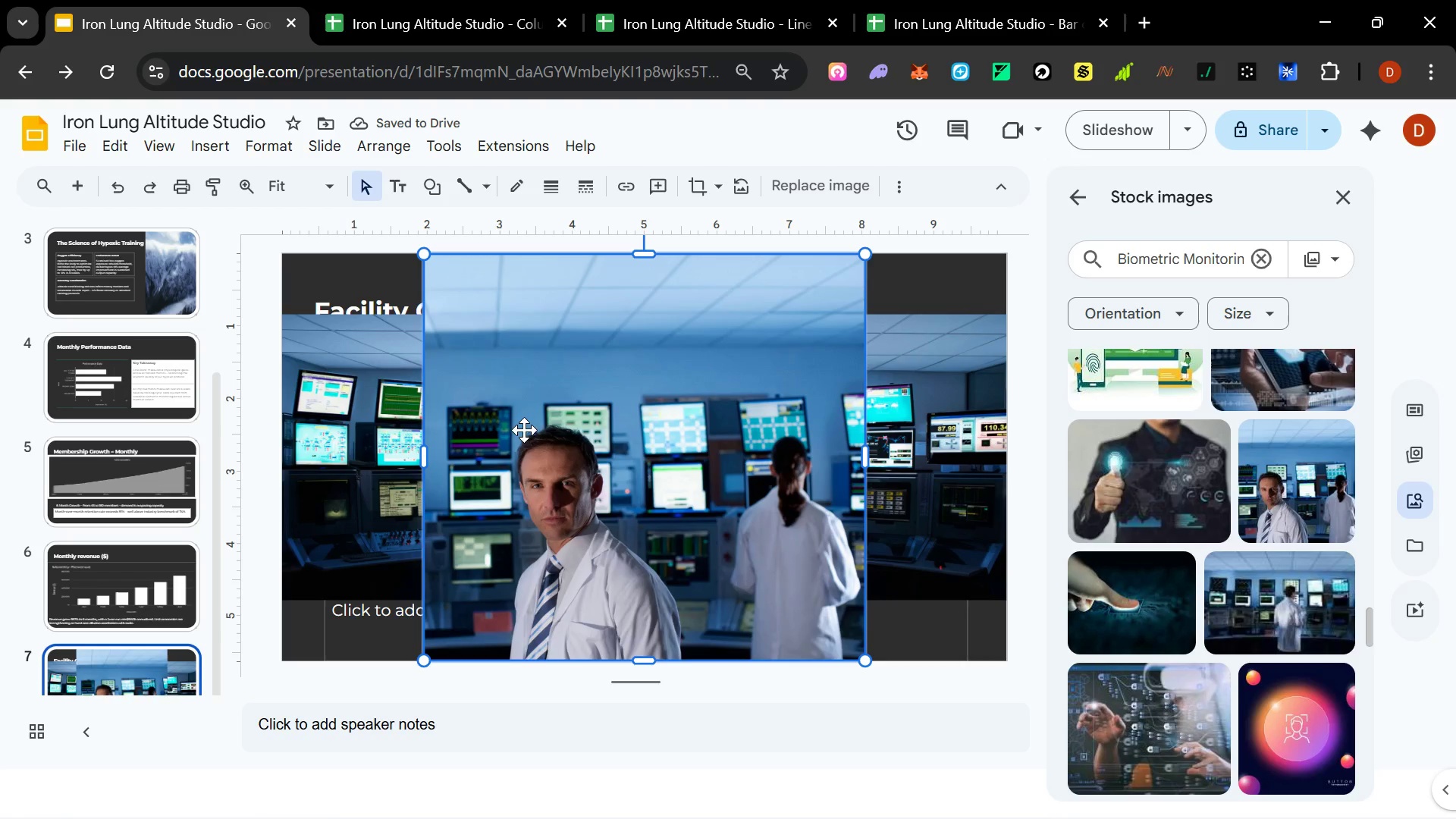 
hold_key(key=ControlLeft, duration=1.52)
left_click_drag(start_coordinate=[422, 256], to_coordinate=[584, 409])
 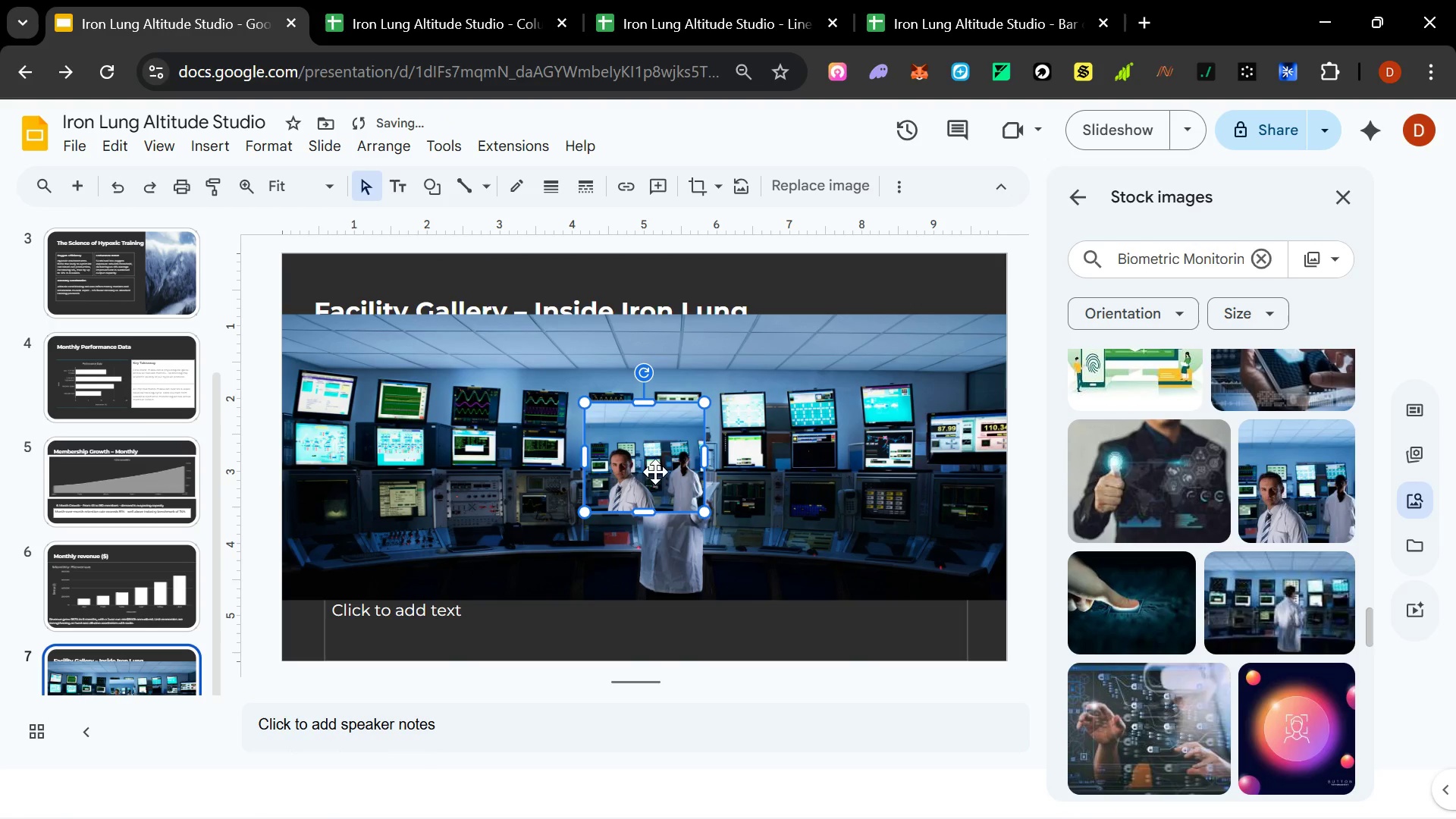 
hold_key(key=ControlLeft, duration=0.5)
 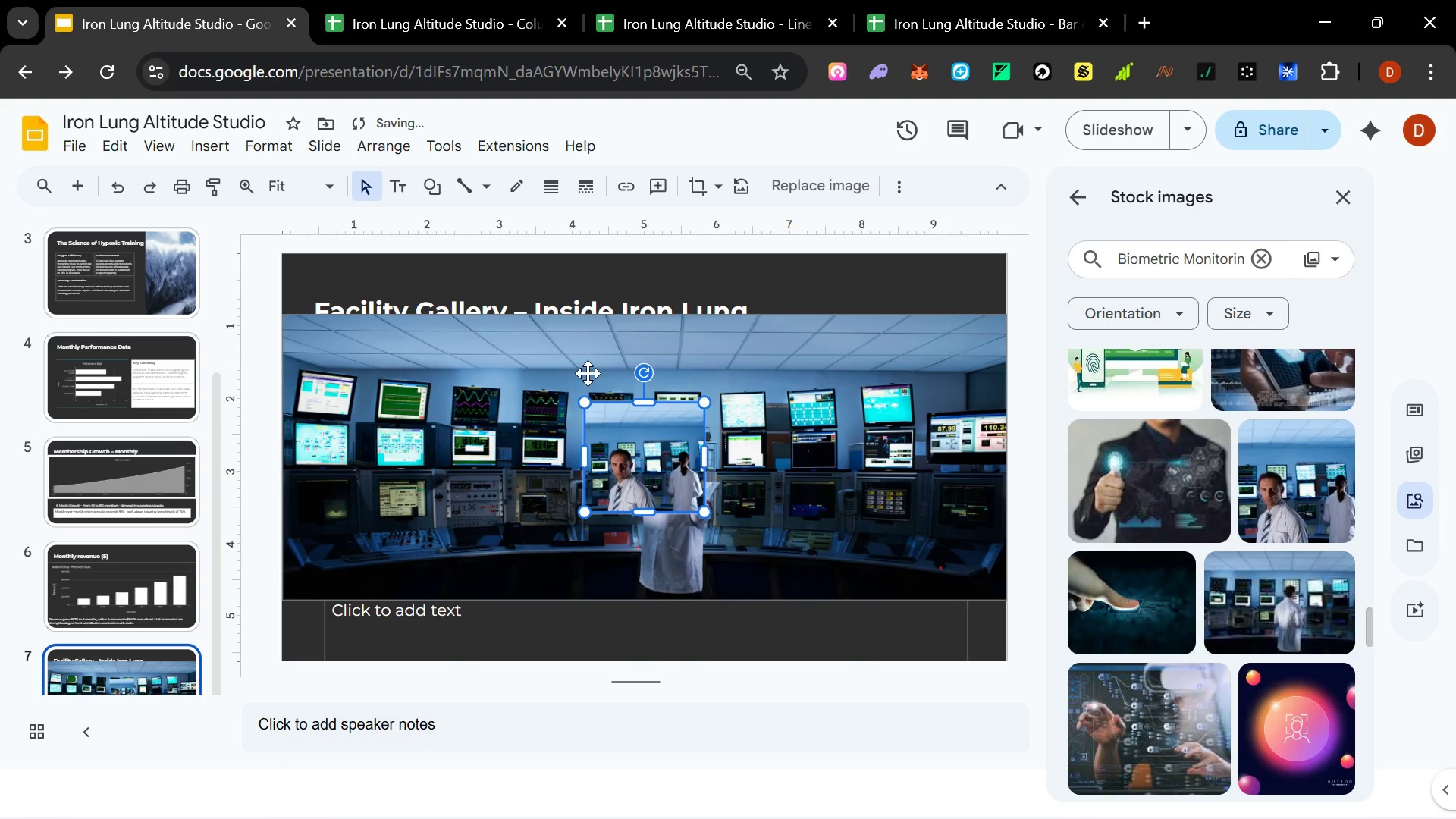 
left_click([448, 351])
 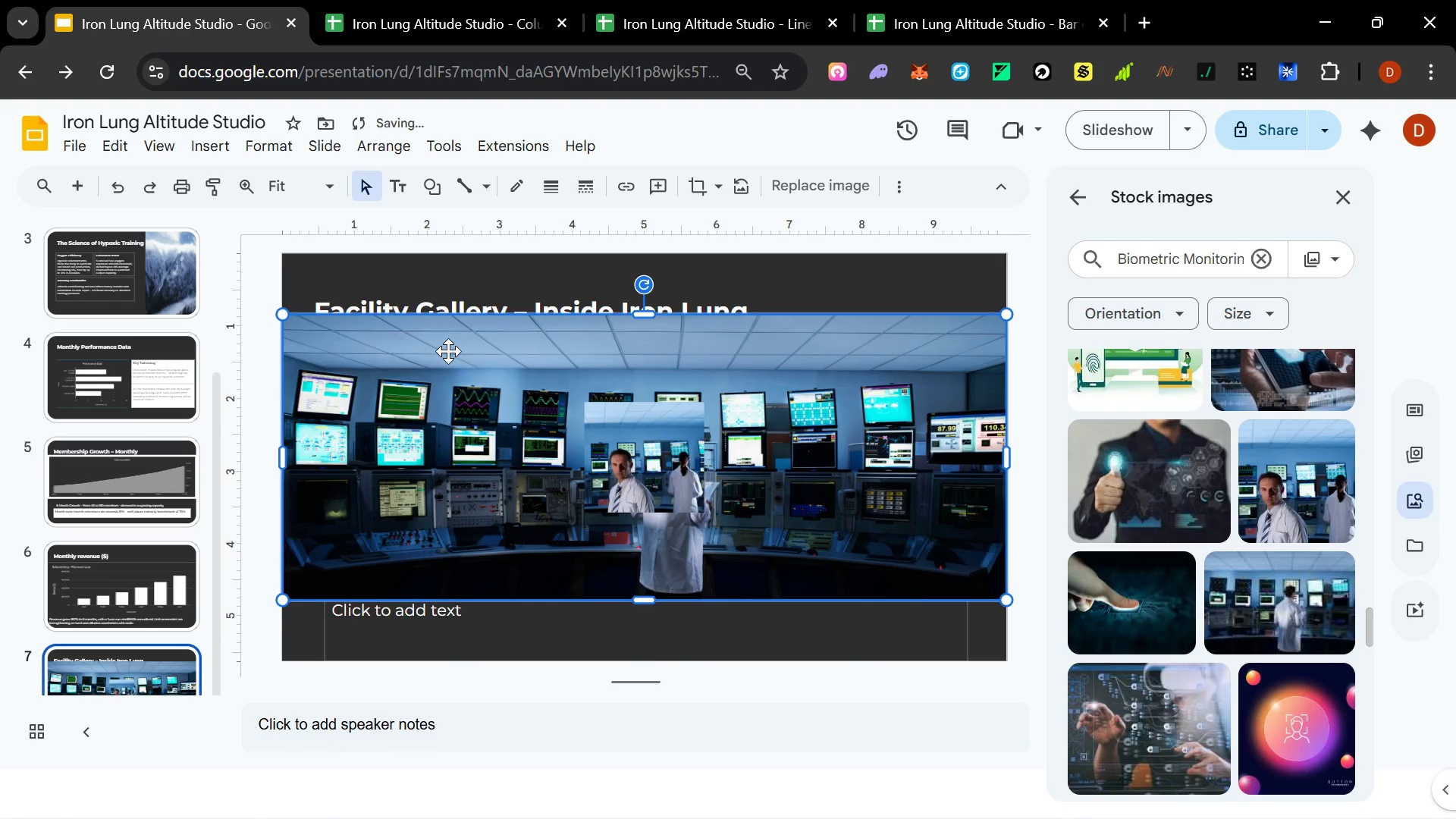 
hold_key(key=ControlLeft, duration=1.5)
left_click_drag(start_coordinate=[284, 315], to_coordinate=[526, 435])
 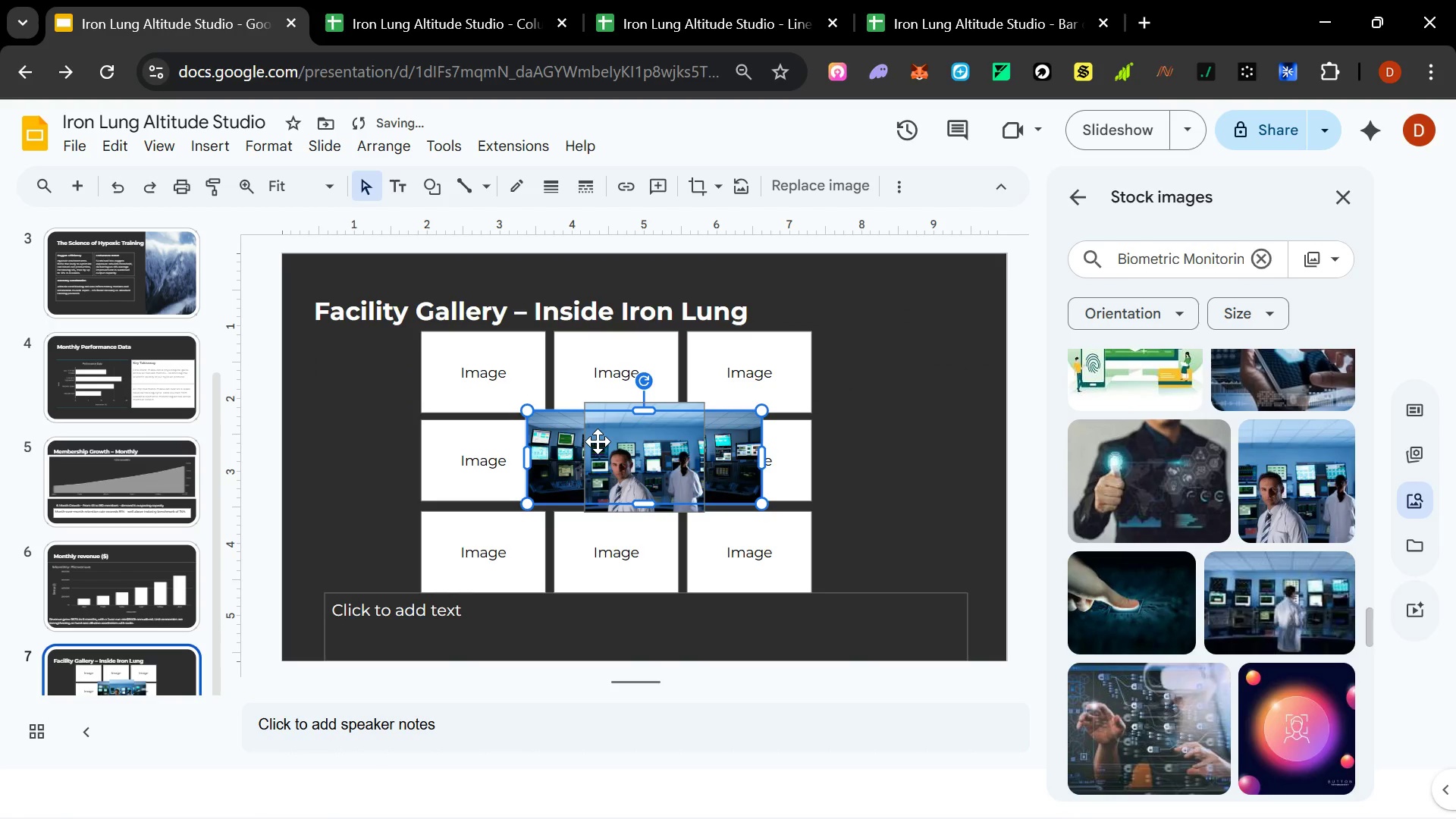 
hold_key(key=ControlLeft, duration=1.5)
 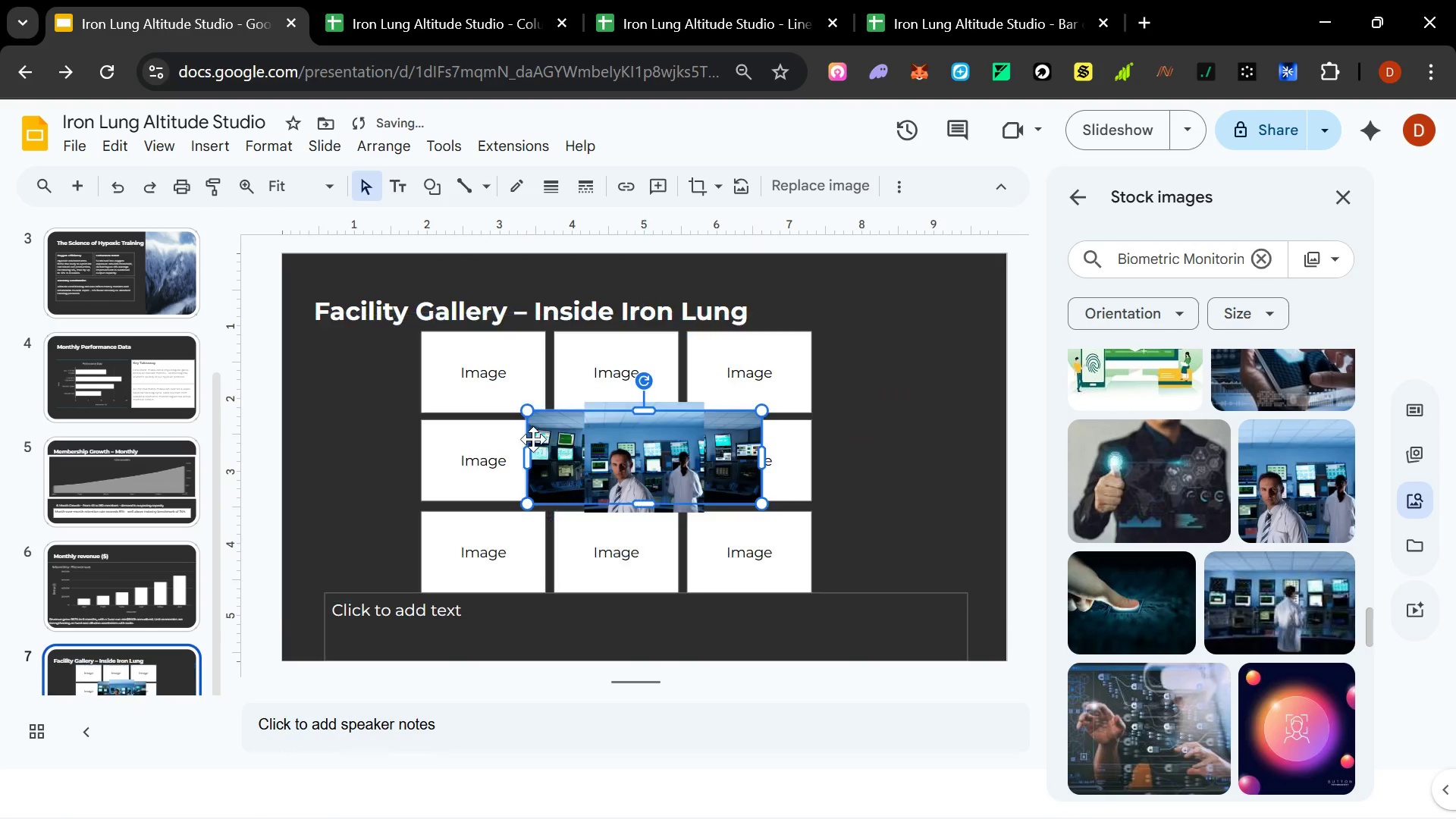 
key(Control+ControlLeft)
 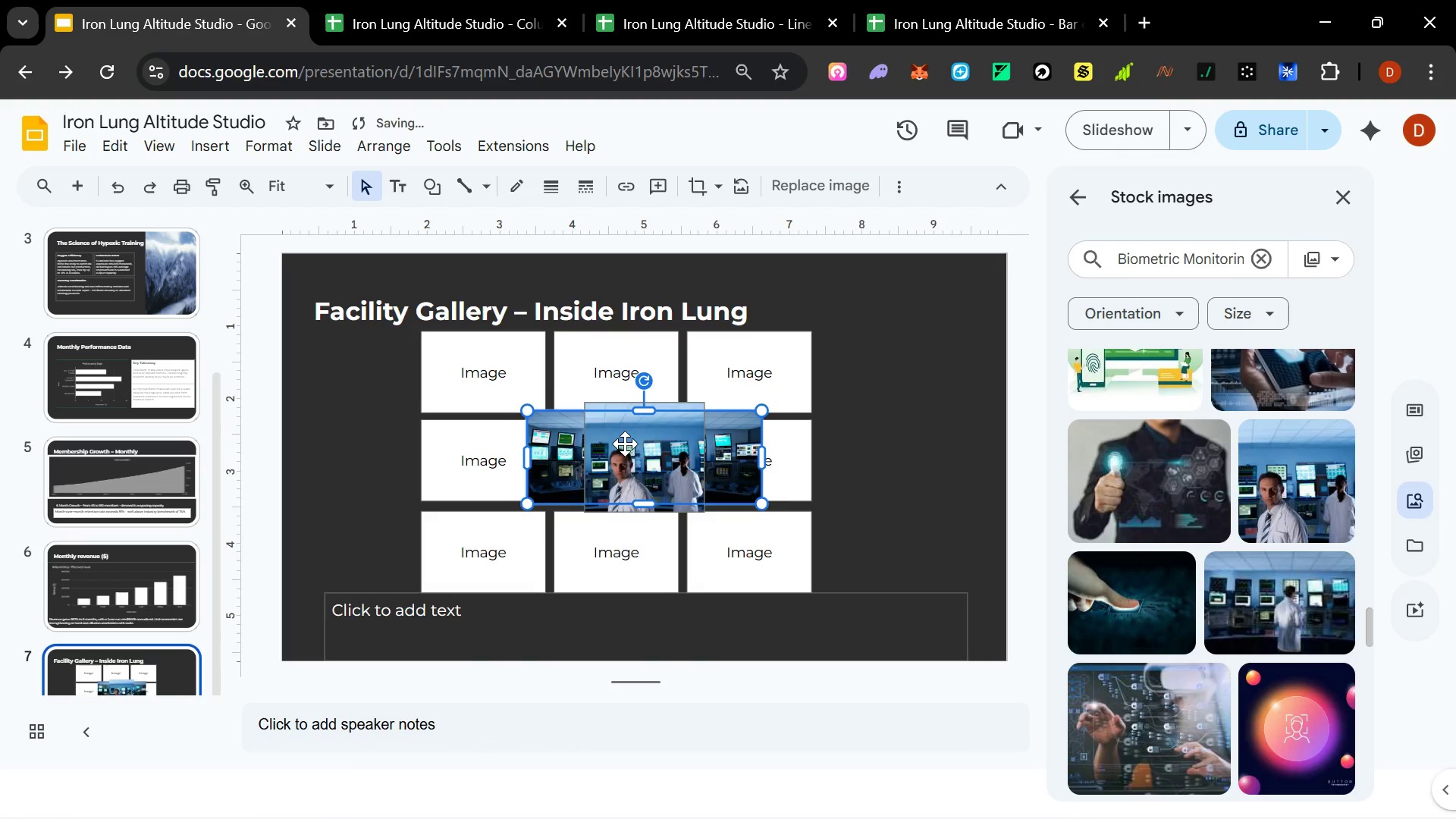 
left_click_drag(start_coordinate=[626, 444], to_coordinate=[903, 455])
 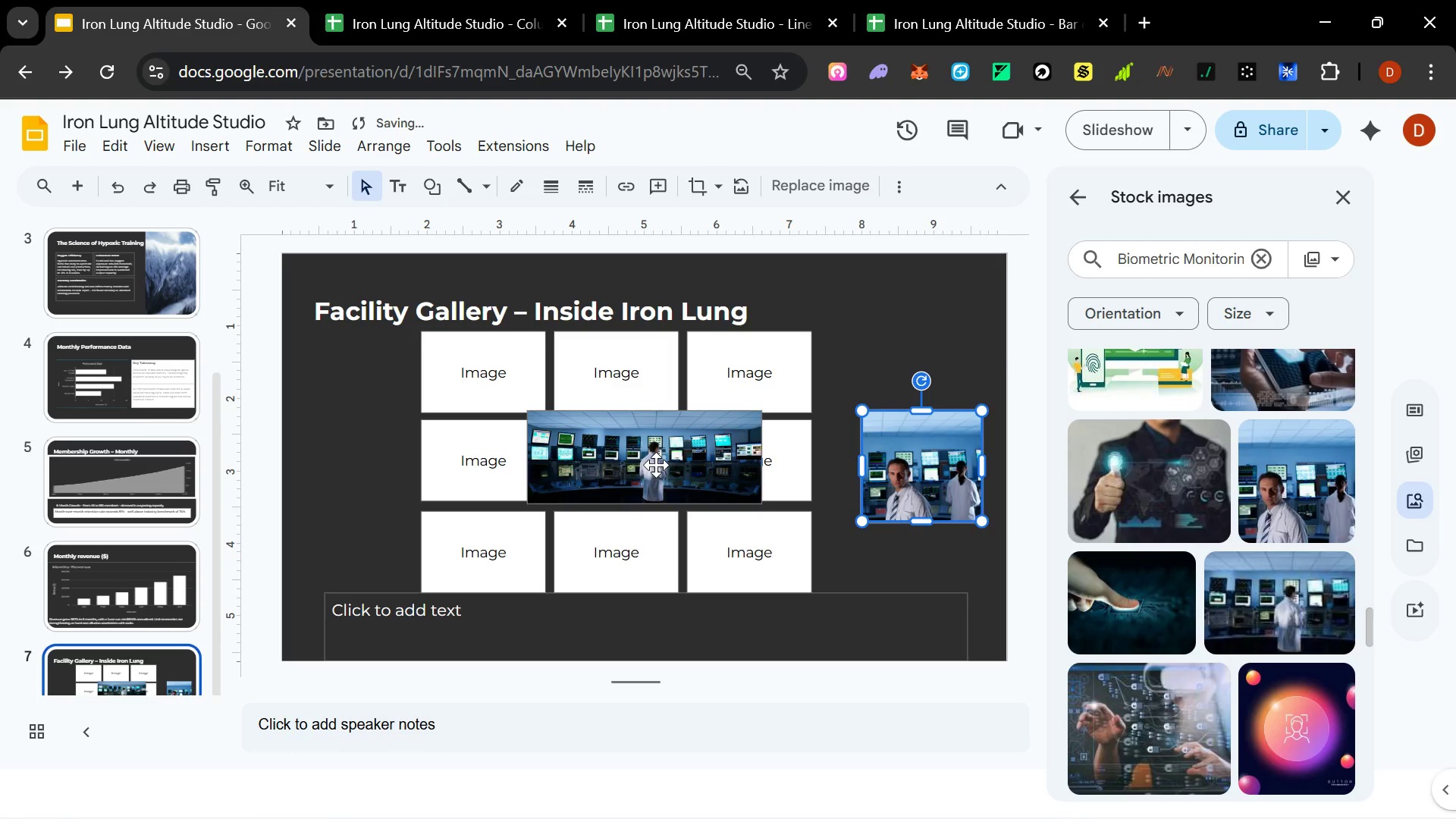 
left_click_drag(start_coordinate=[656, 465], to_coordinate=[403, 480])
 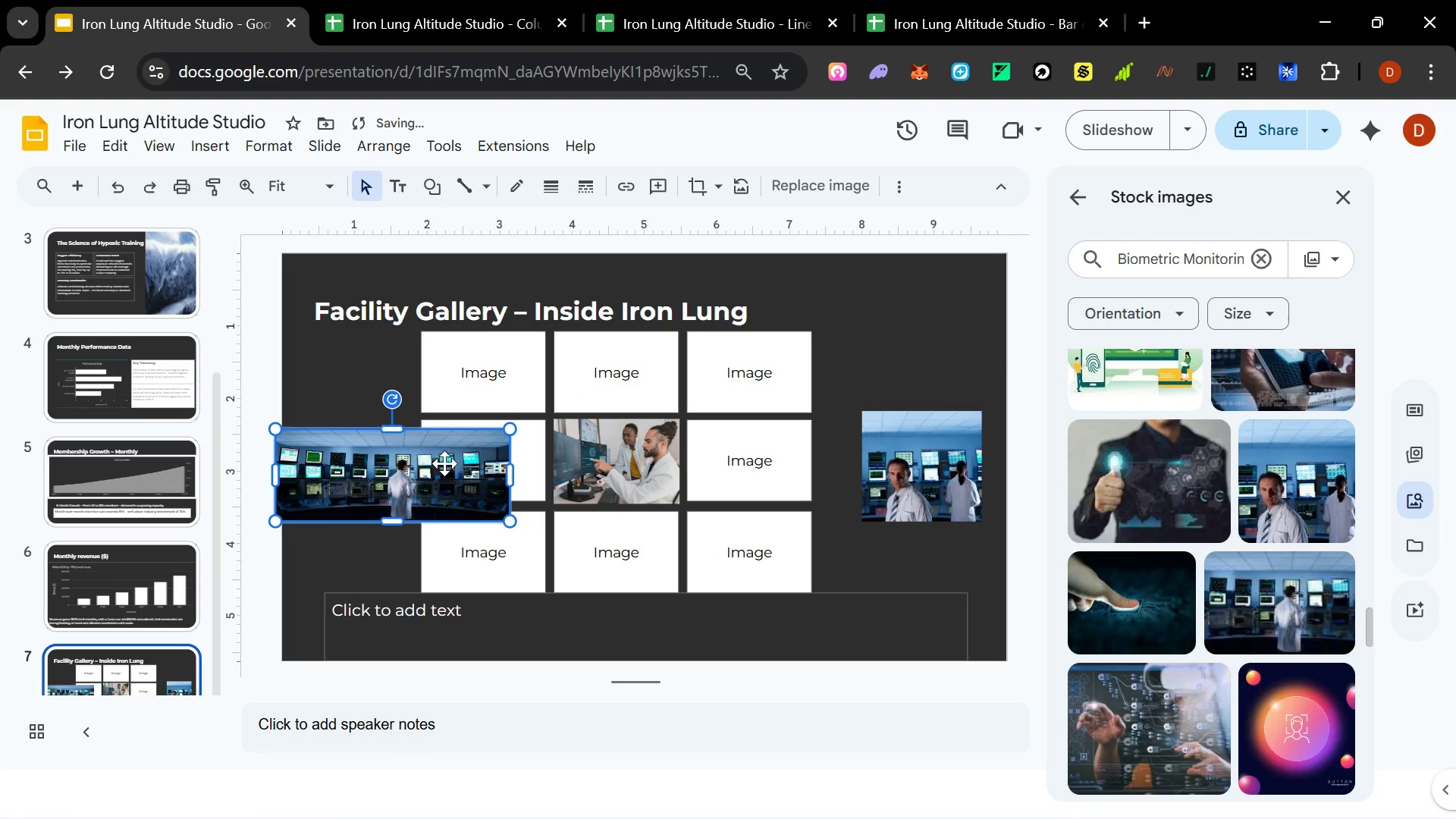 
hold_key(key=ControlLeft, duration=1.5)
left_click_drag(start_coordinate=[510, 431], to_coordinate=[501, 430])
 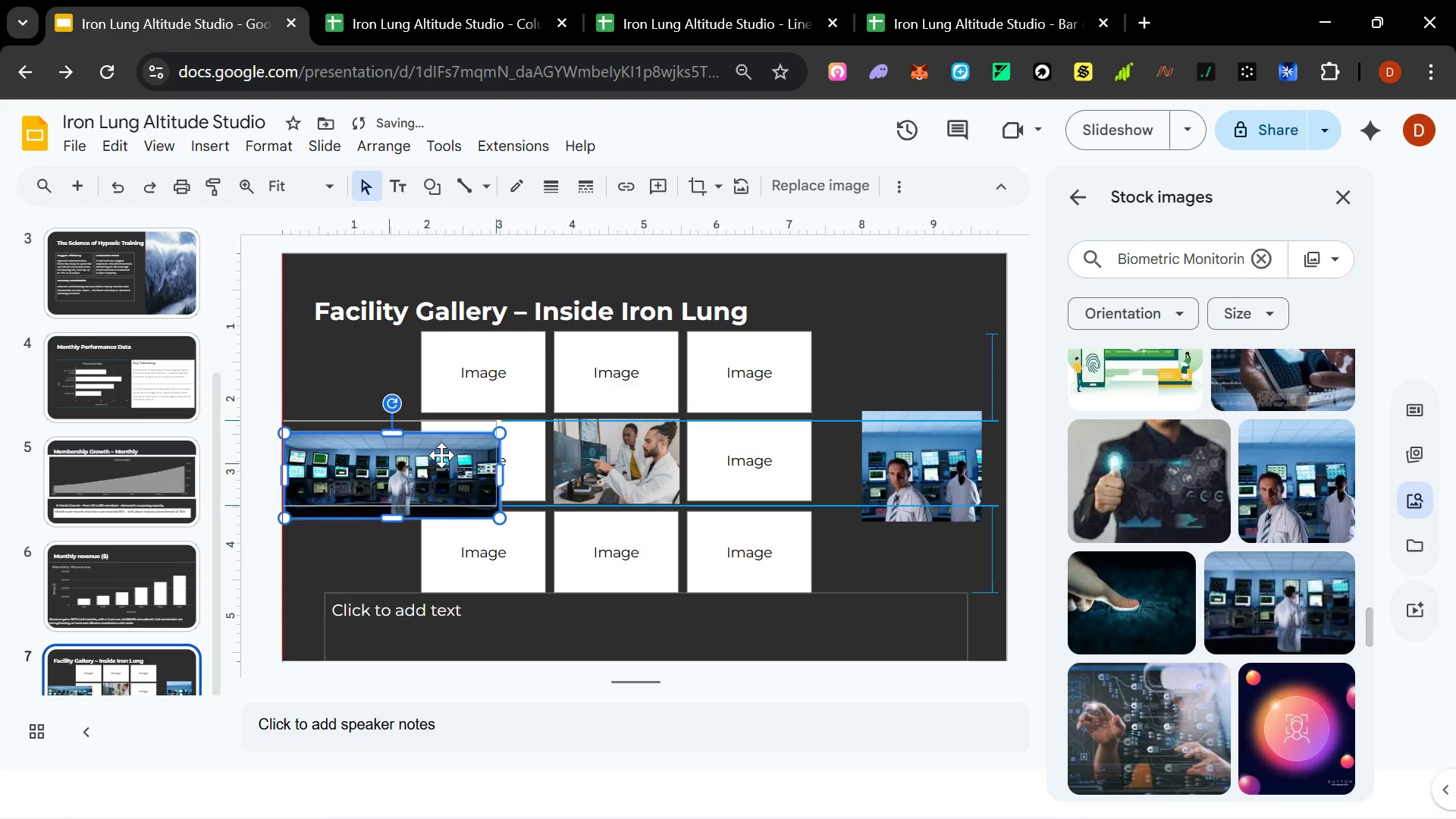 
hold_key(key=ControlLeft, duration=0.39)
 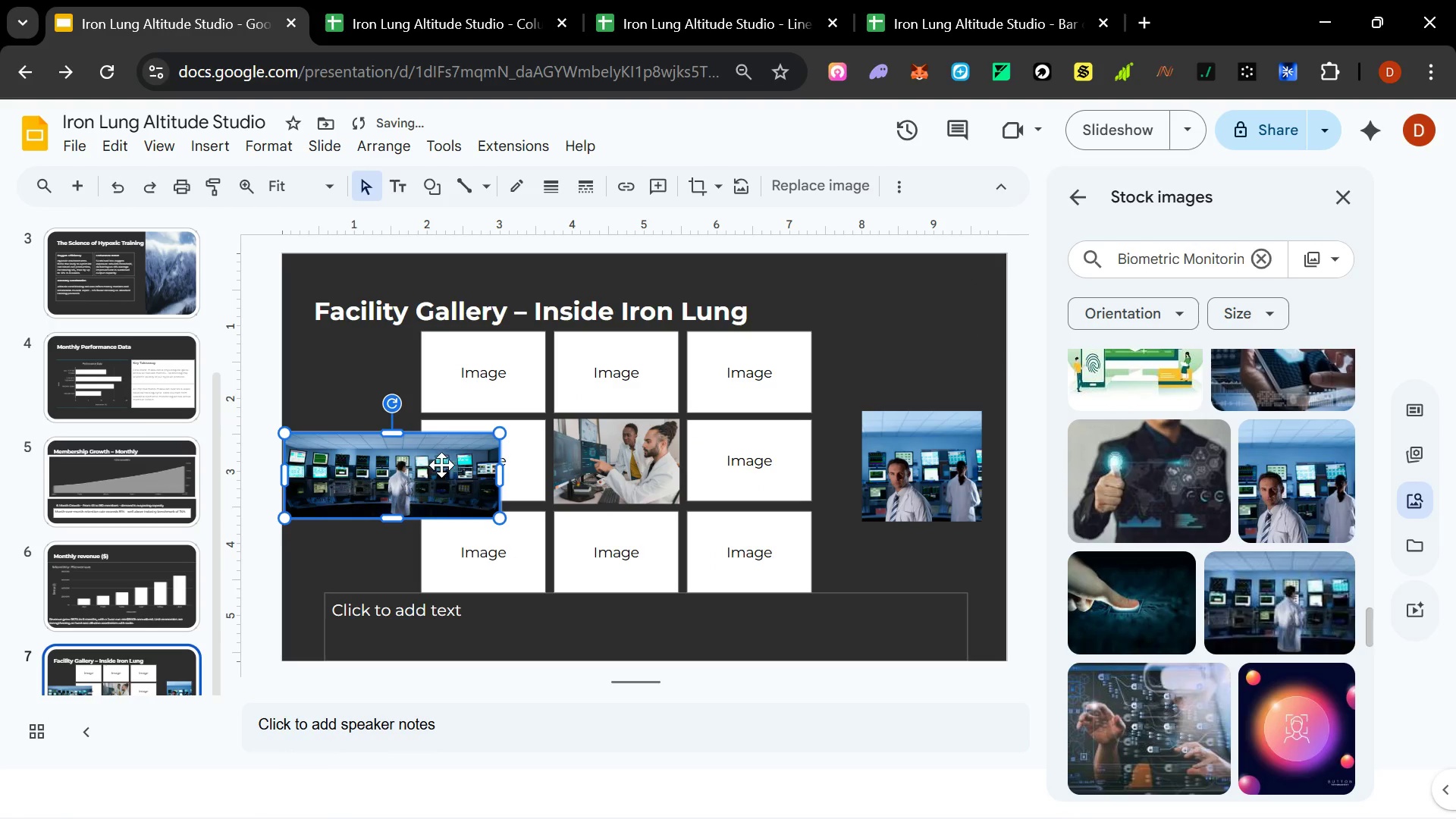 
left_click_drag(start_coordinate=[441, 465], to_coordinate=[487, 452])
 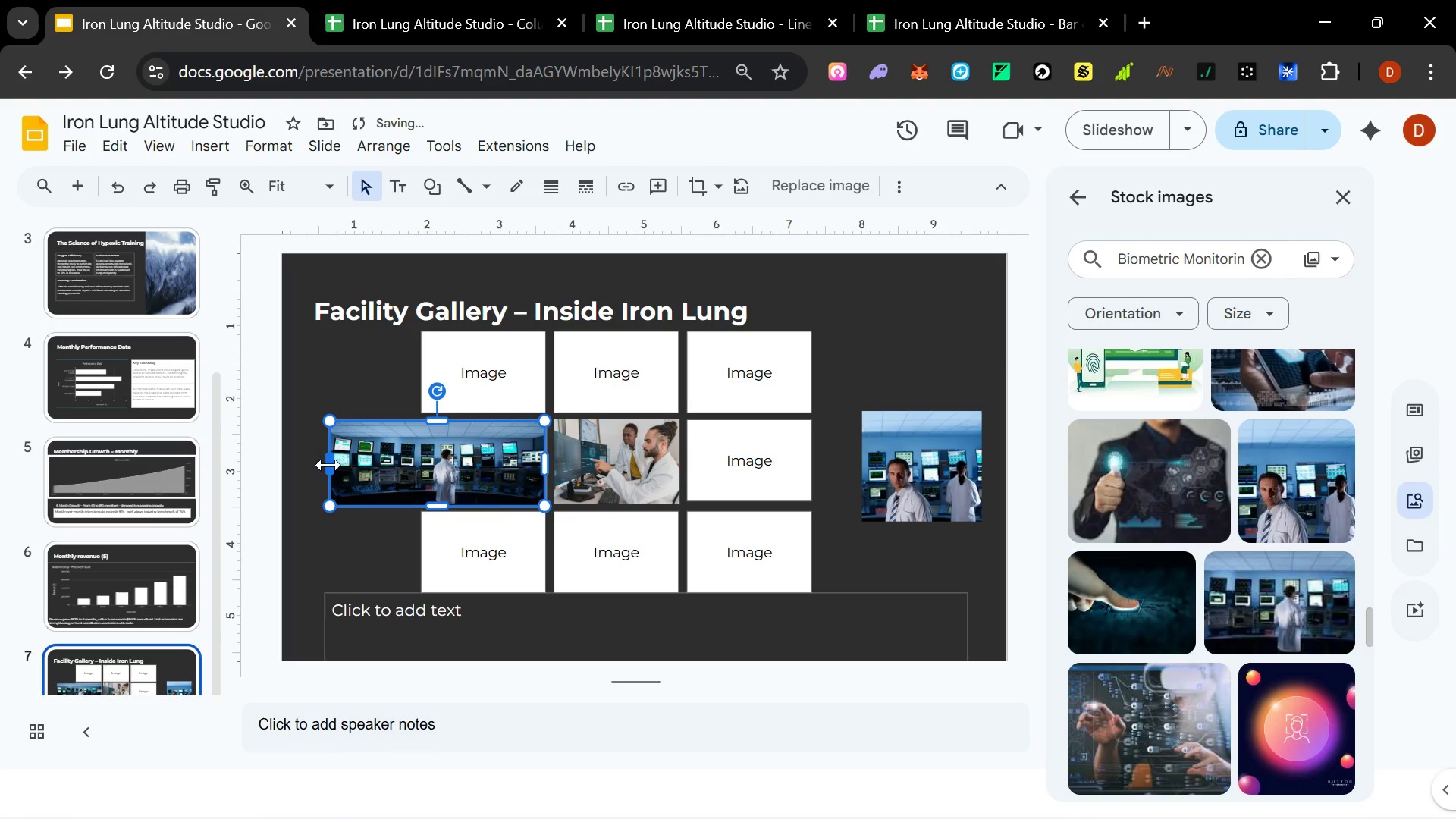 
left_click_drag(start_coordinate=[328, 465], to_coordinate=[419, 464])
 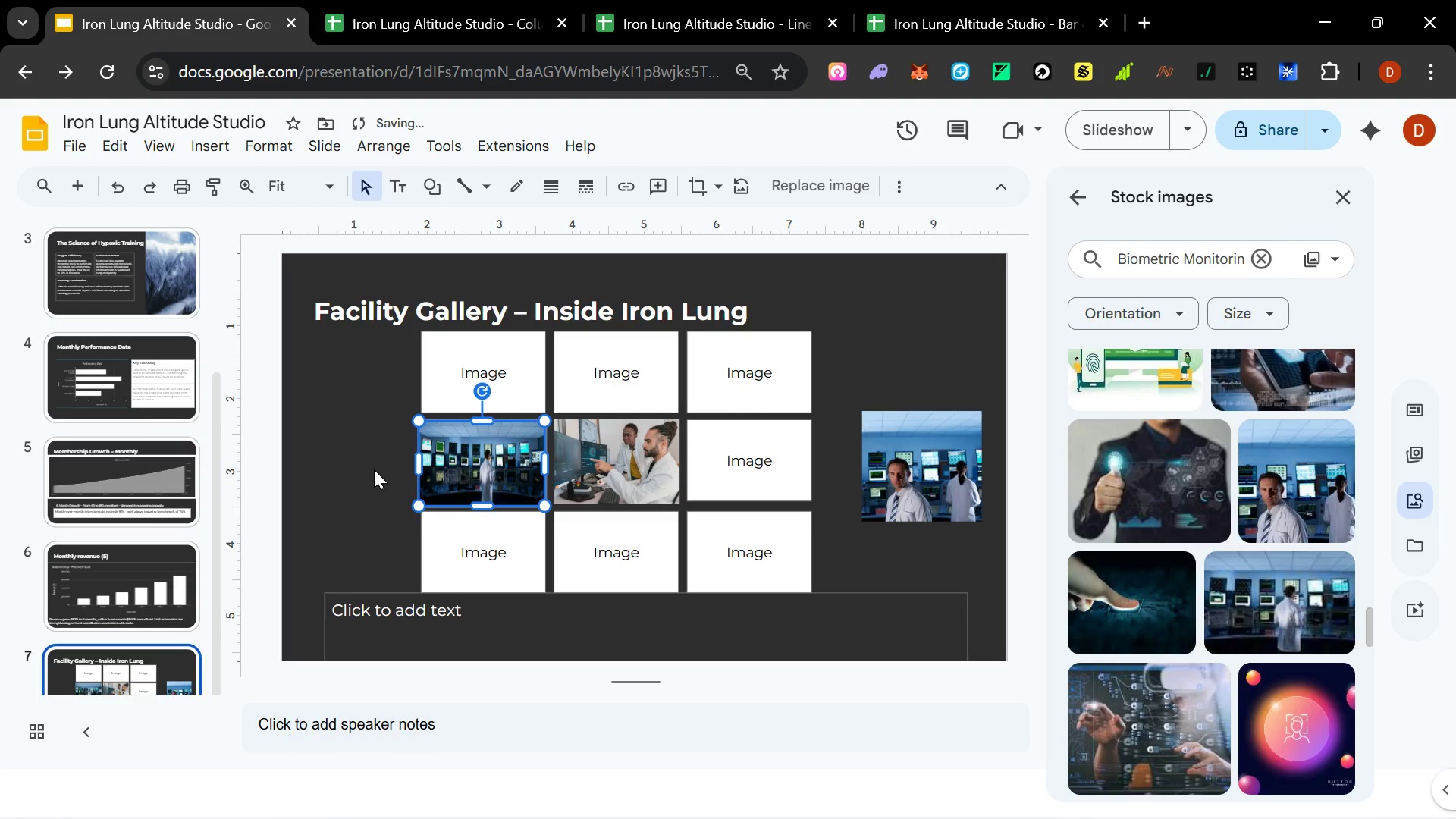 
left_click([370, 469])
 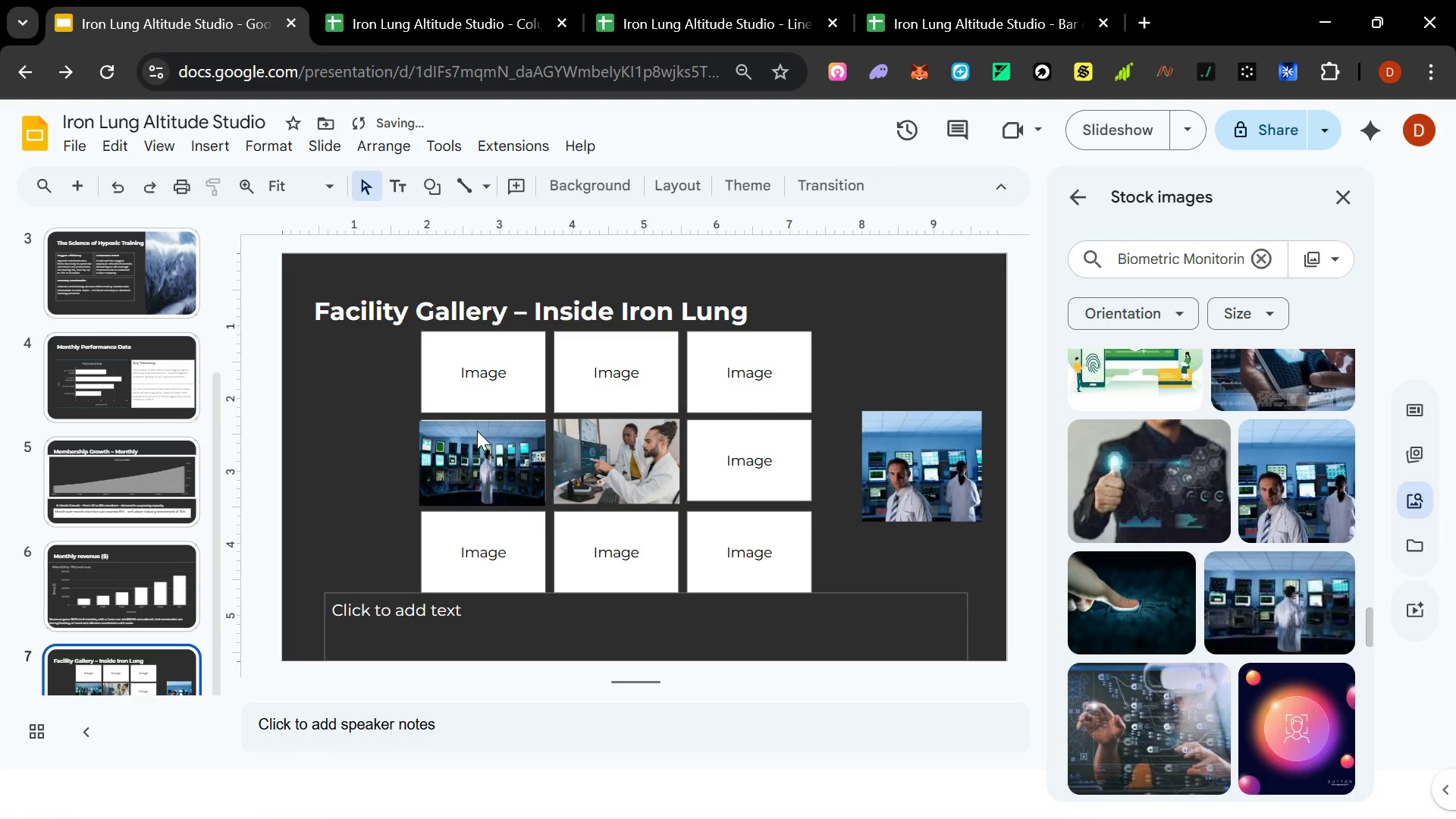 
left_click([485, 422])
 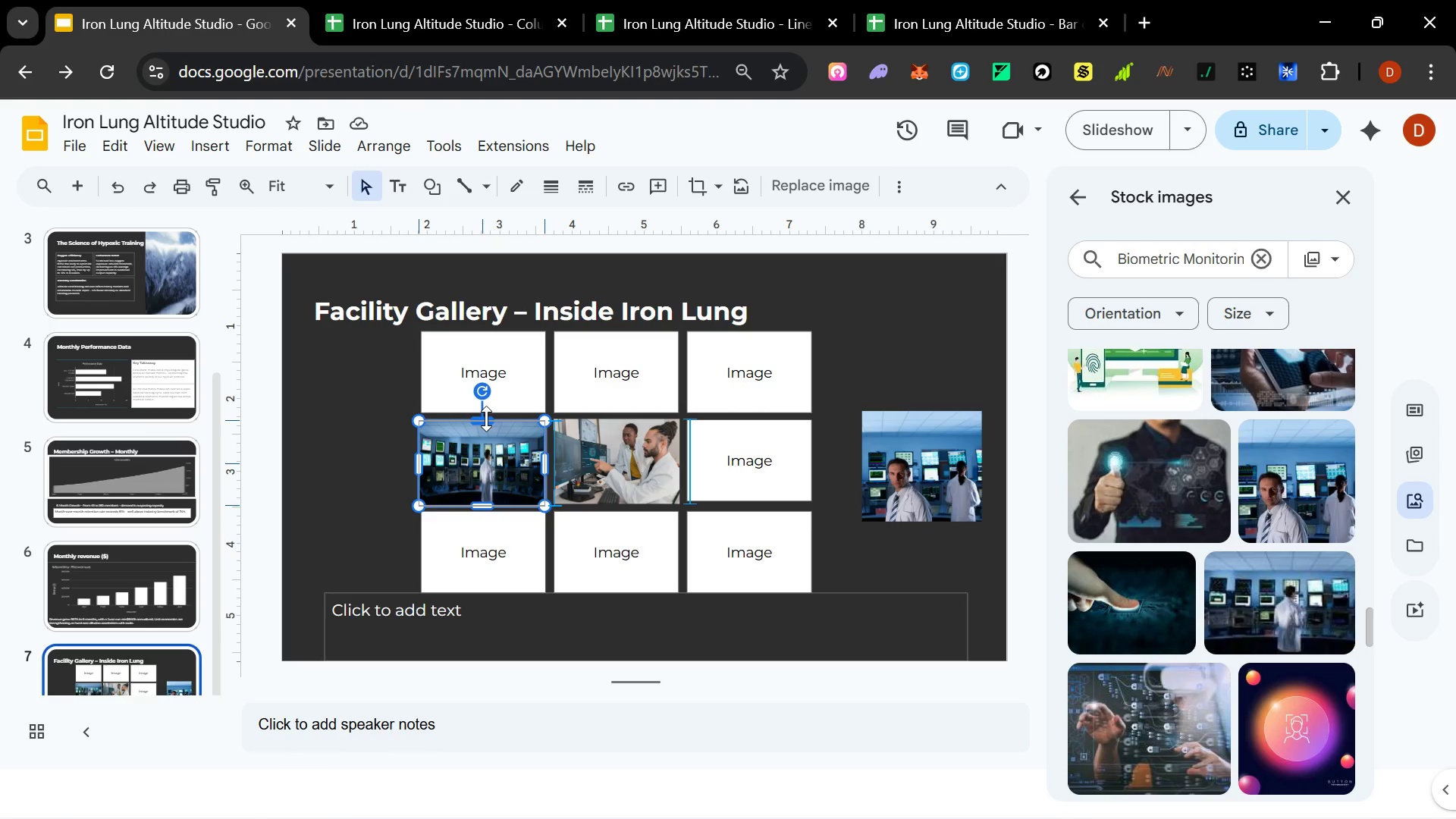 
wait(5.41)
 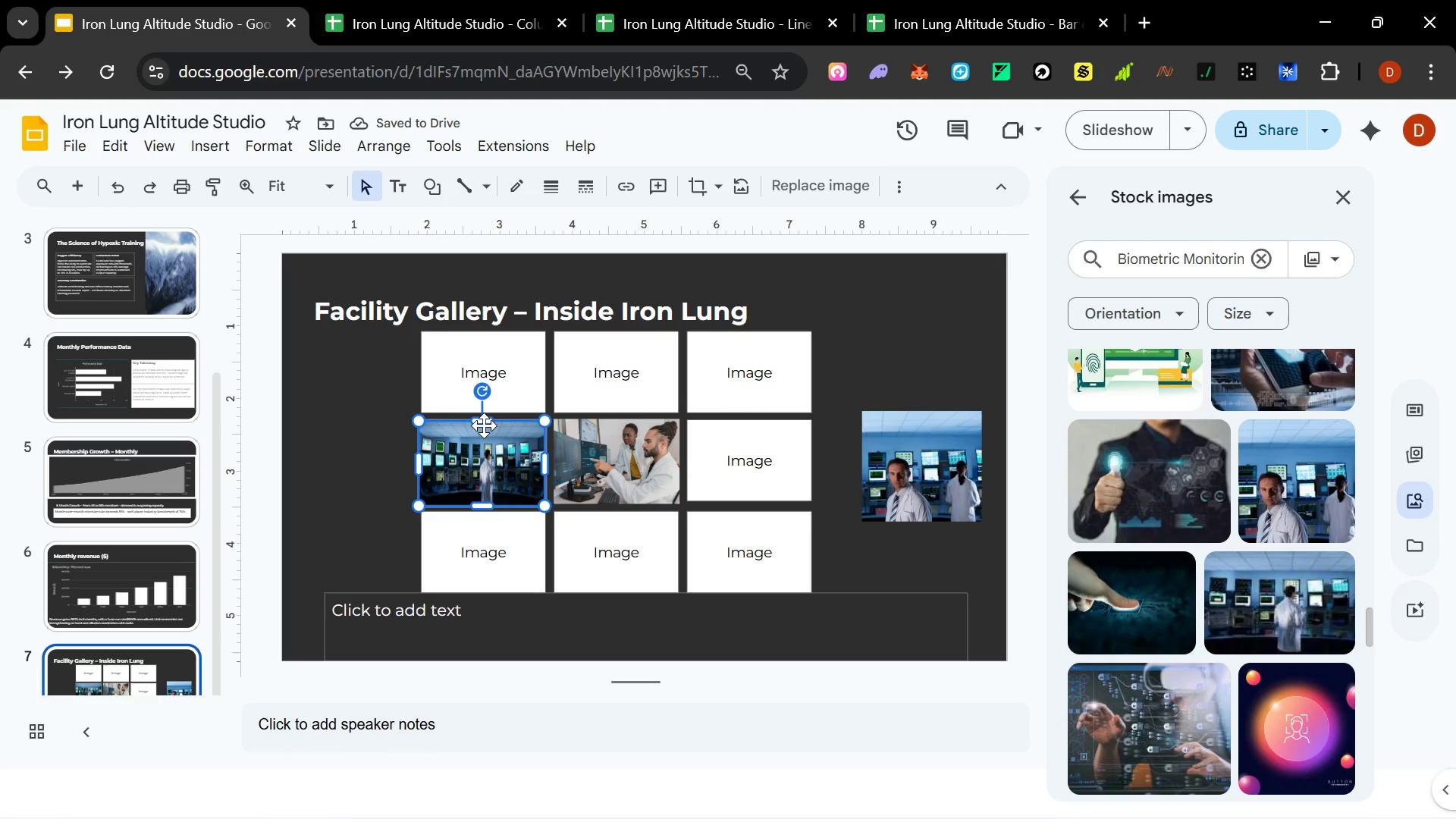 
left_click([354, 444])
 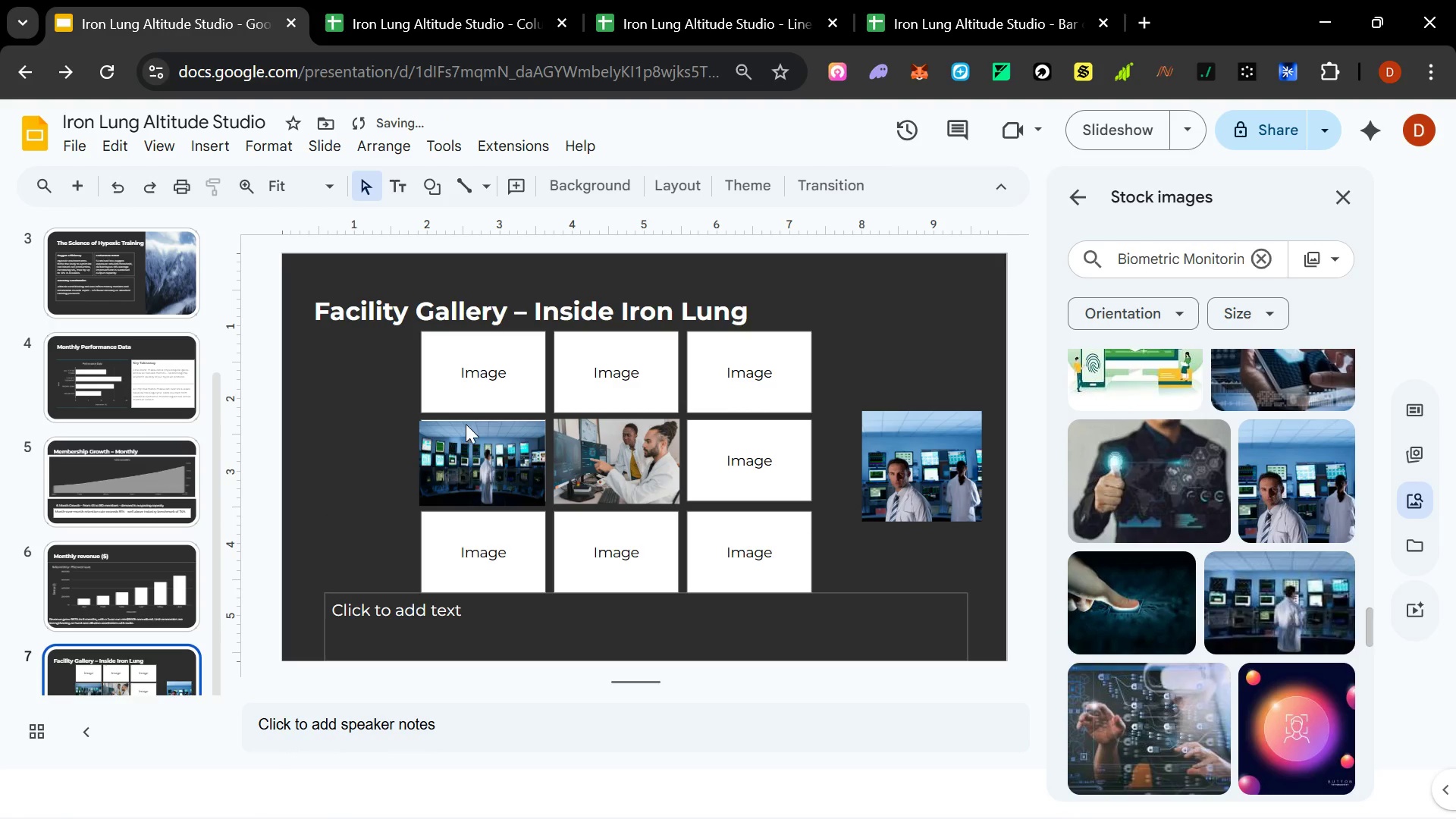 
left_click([469, 422])
 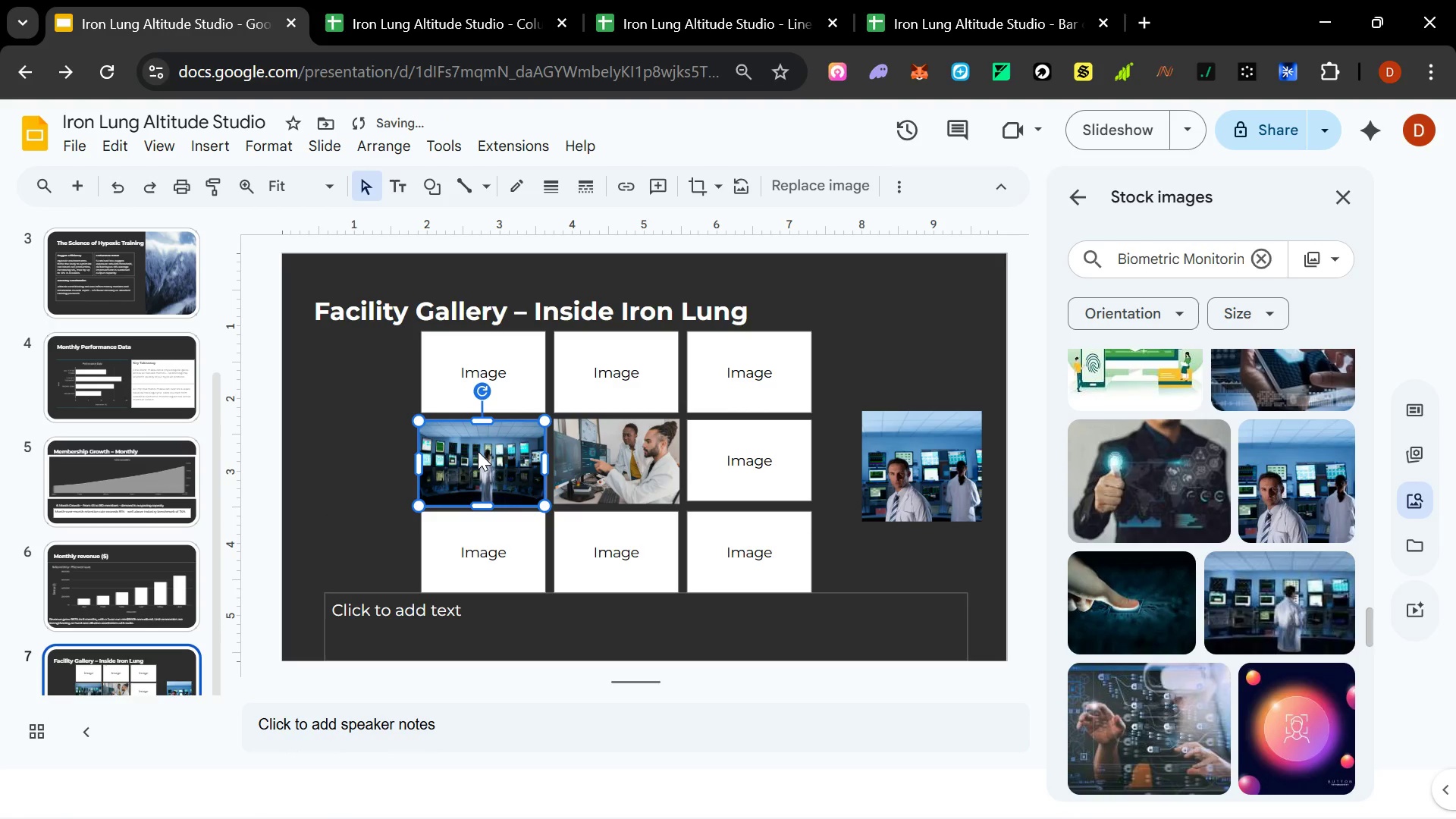 
key(ArrowUp)
 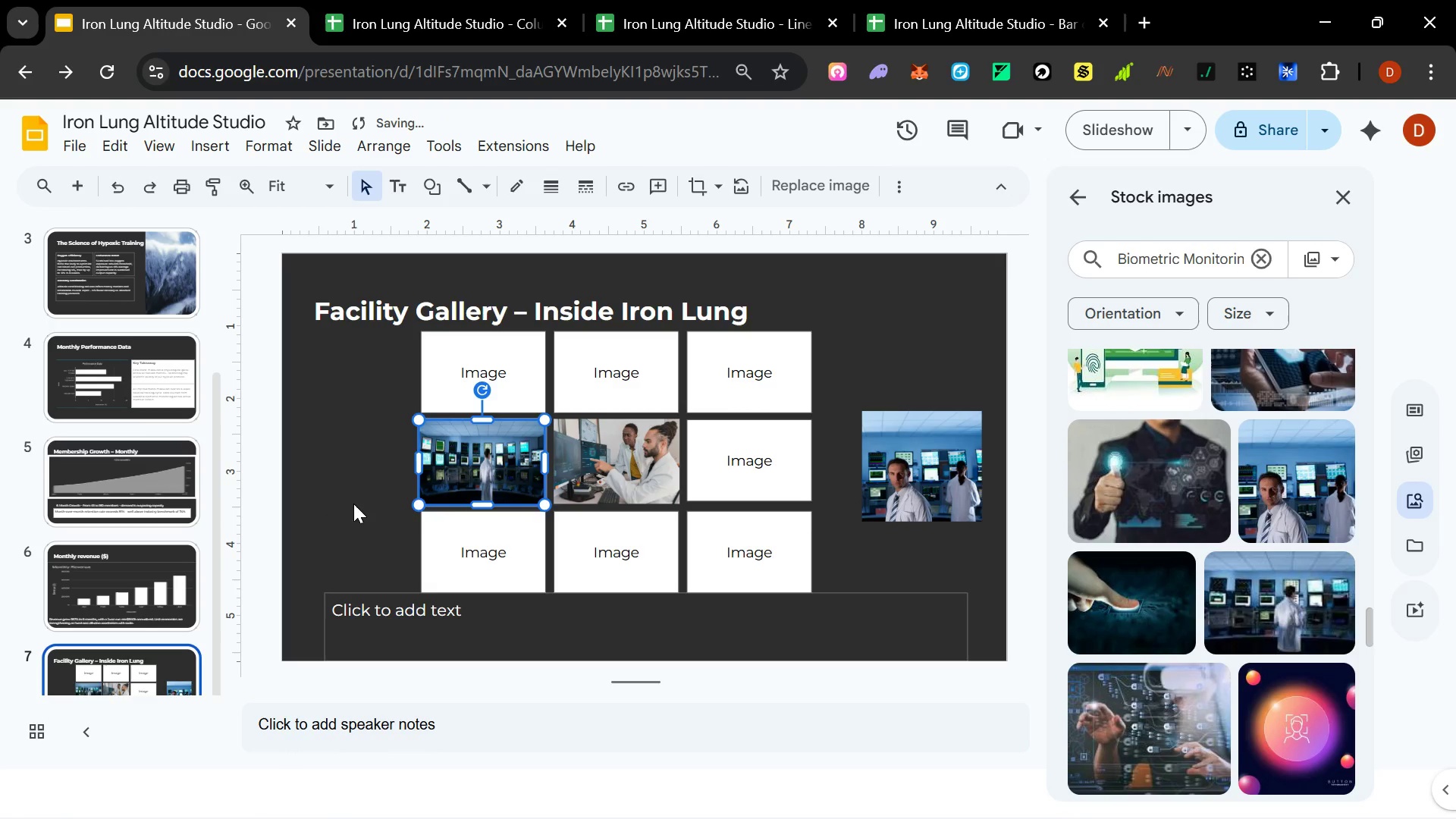 
left_click([346, 500])
 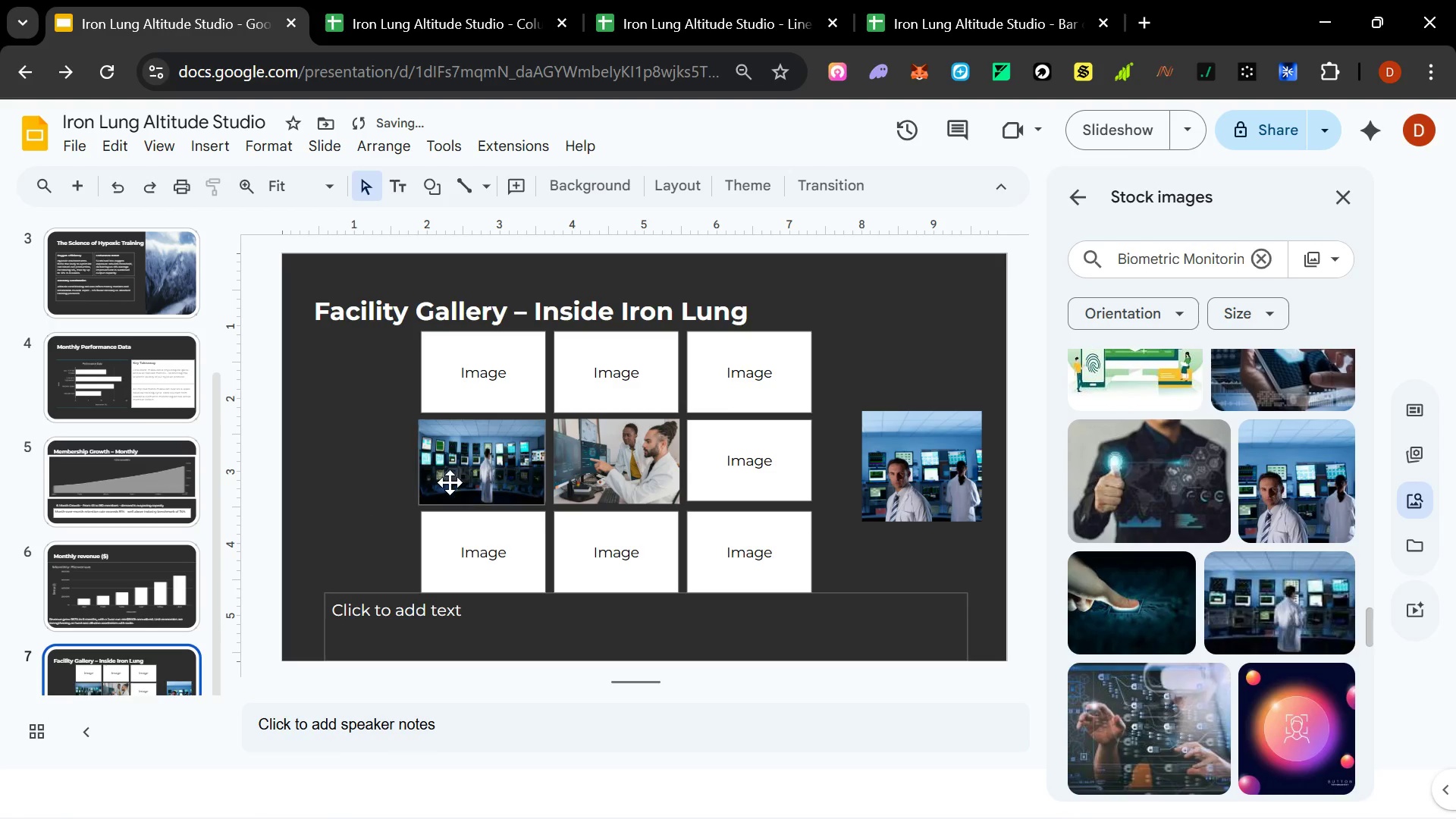 
left_click_drag(start_coordinate=[551, 480], to_coordinate=[778, 472])
 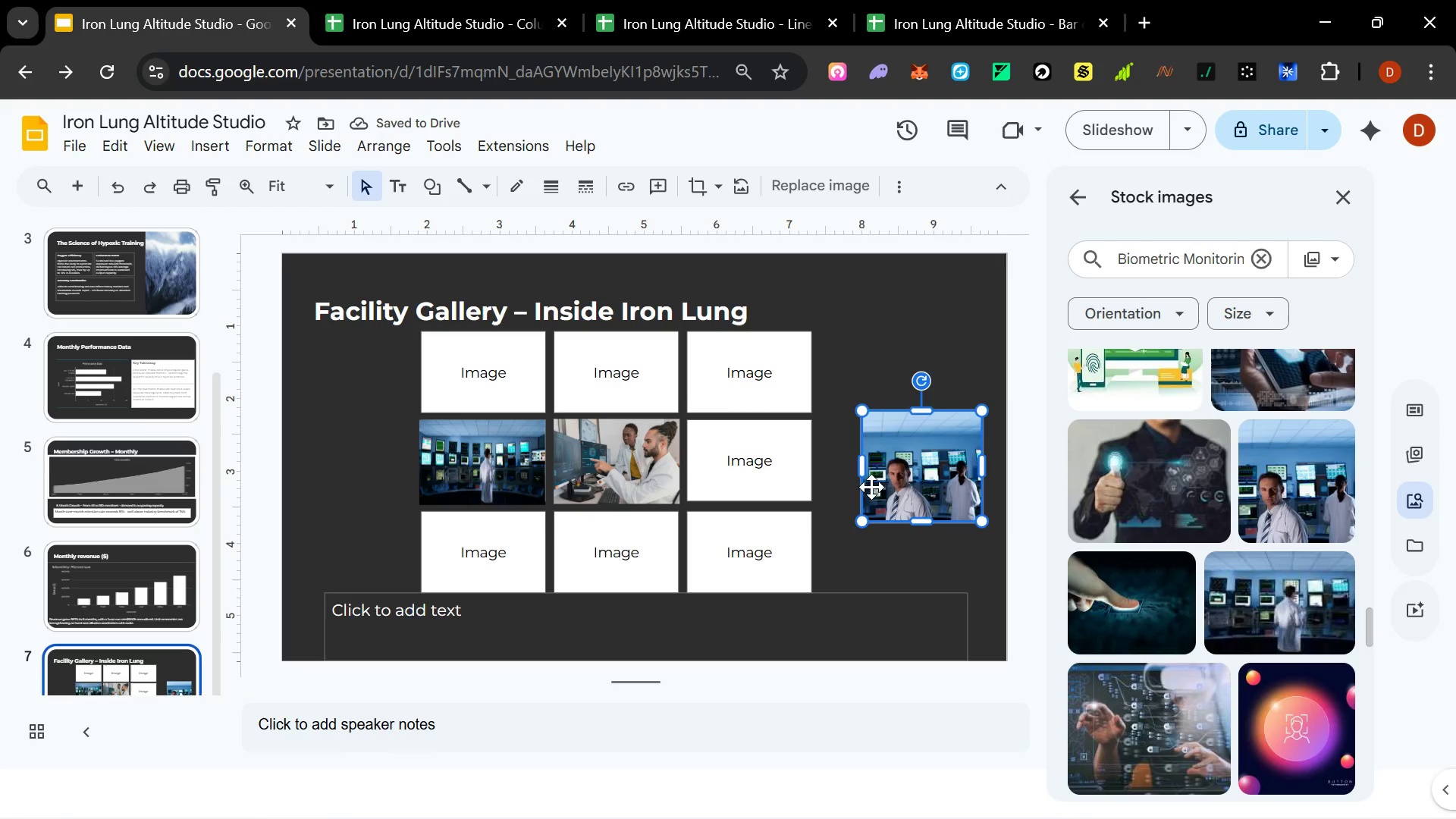 
left_click_drag(start_coordinate=[908, 466], to_coordinate=[733, 567])
 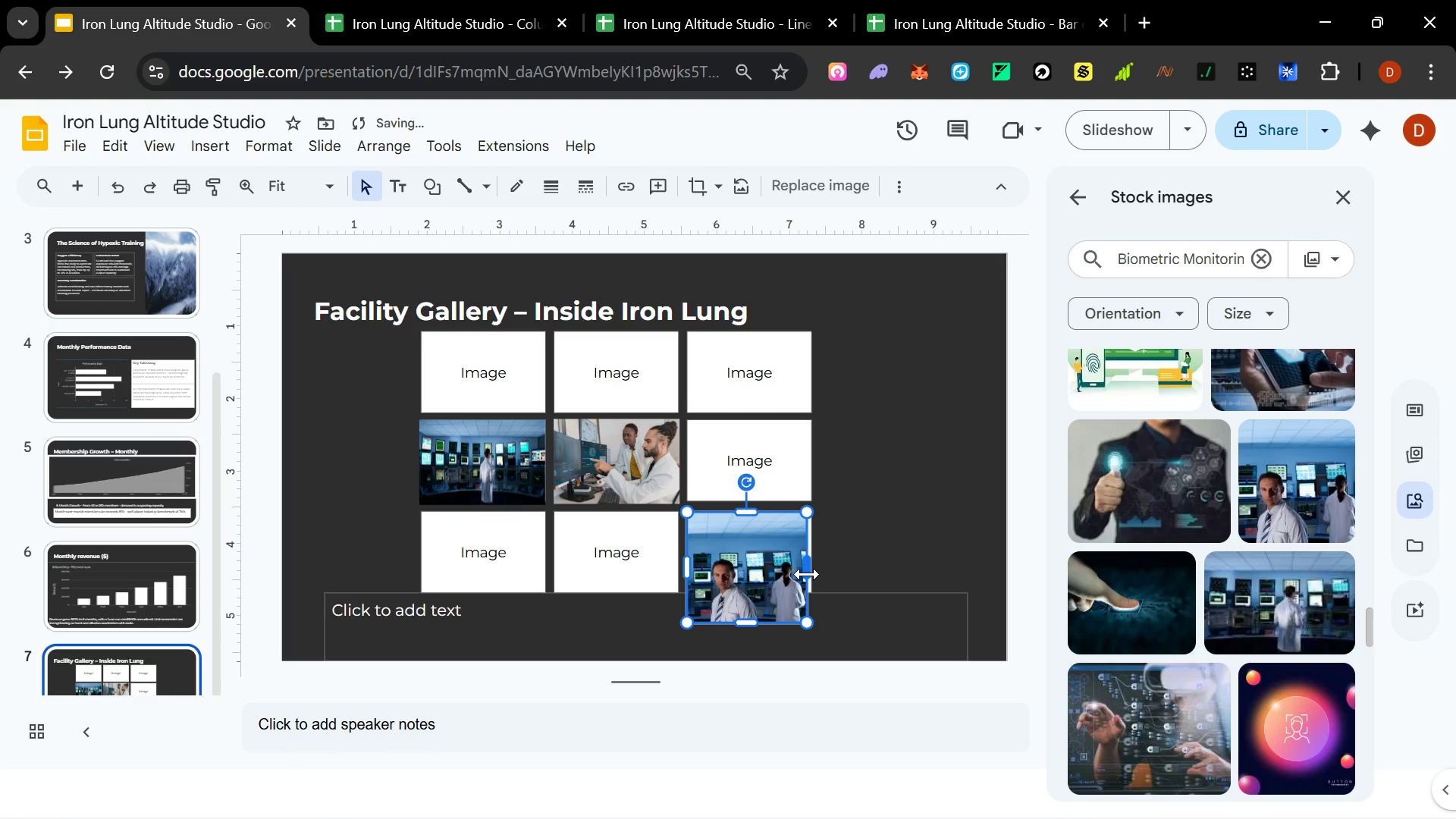 
left_click_drag(start_coordinate=[806, 574], to_coordinate=[814, 573])
 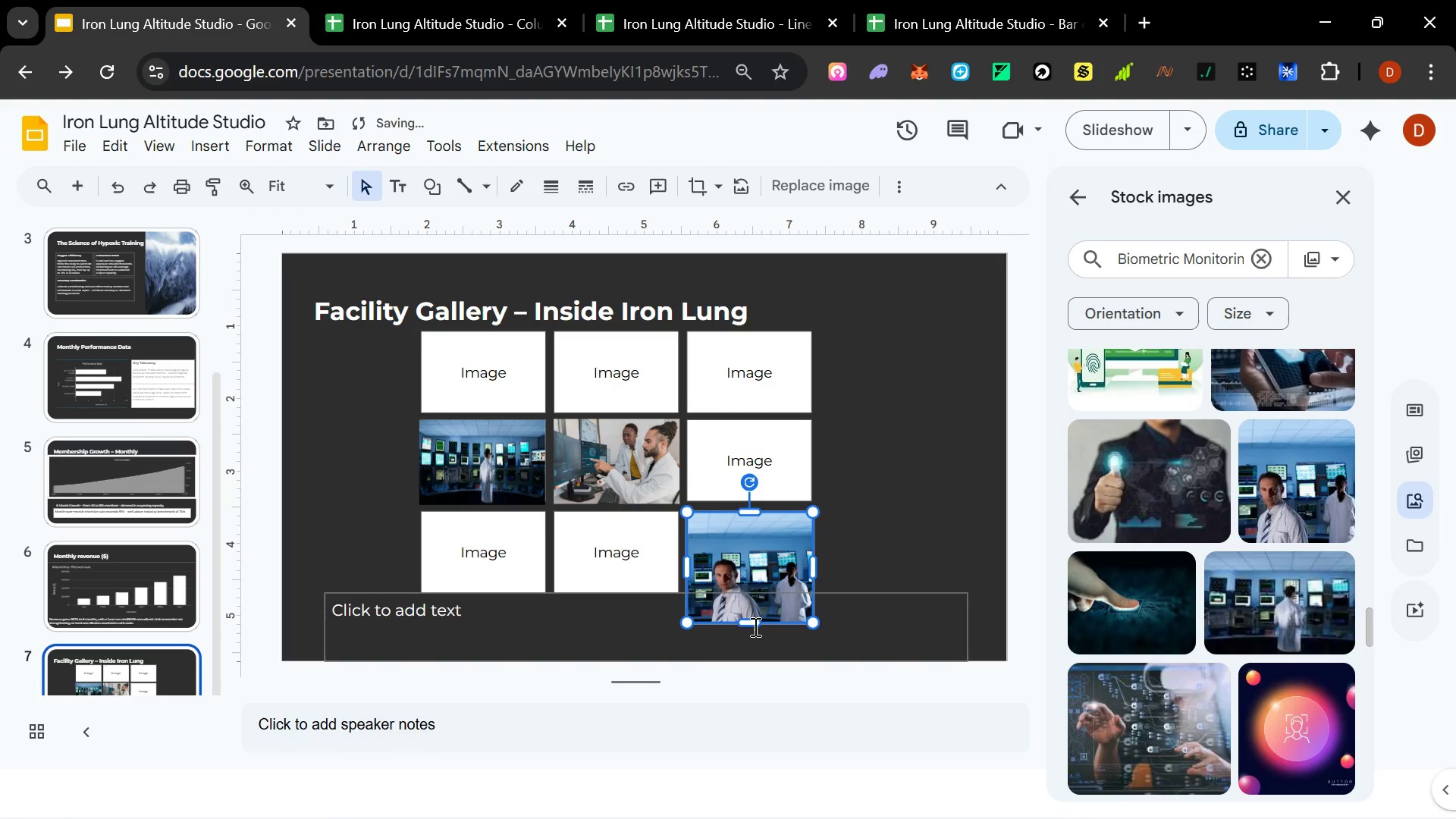 
left_click_drag(start_coordinate=[754, 626], to_coordinate=[757, 592])
 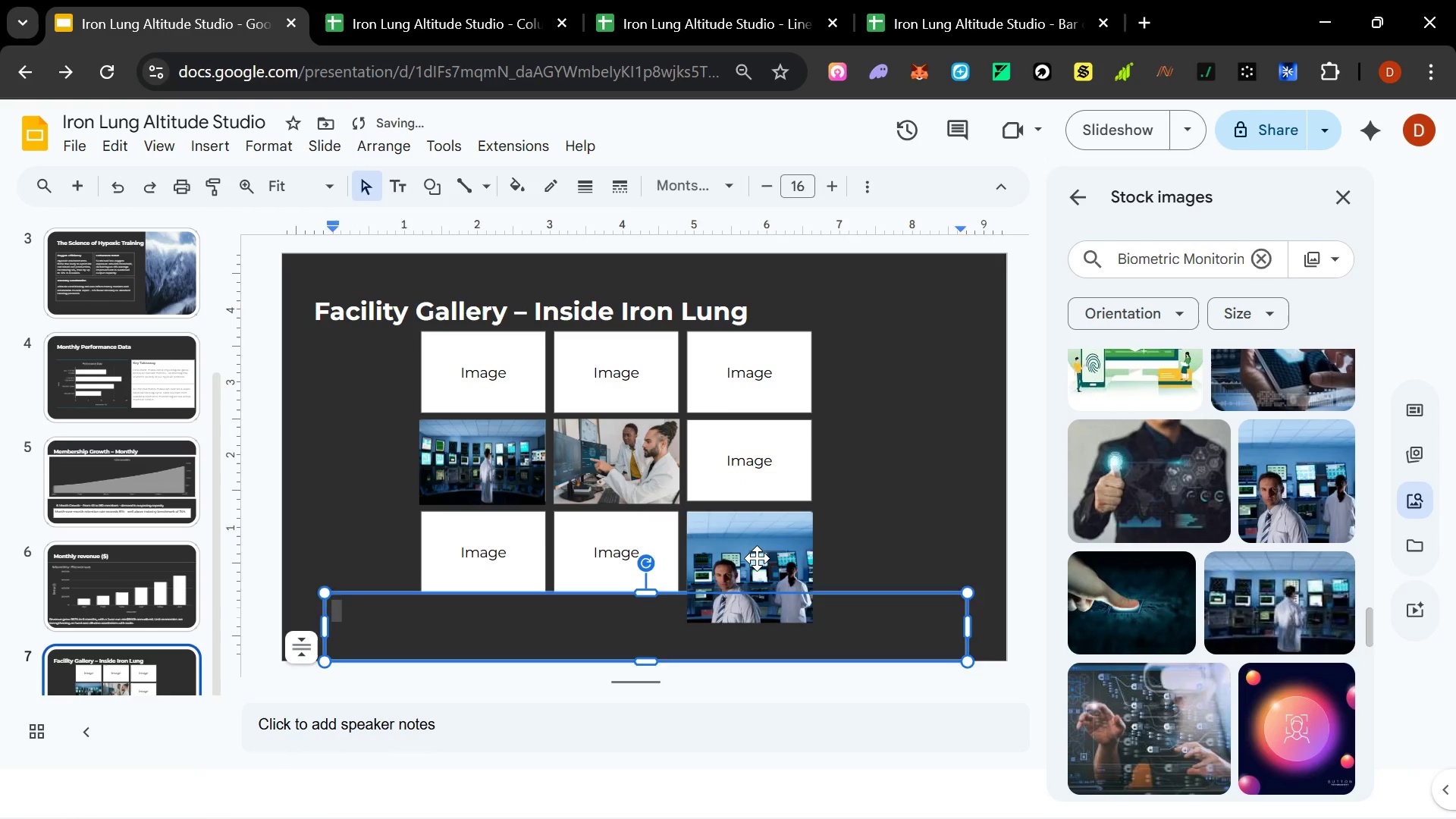 
left_click([757, 558])
 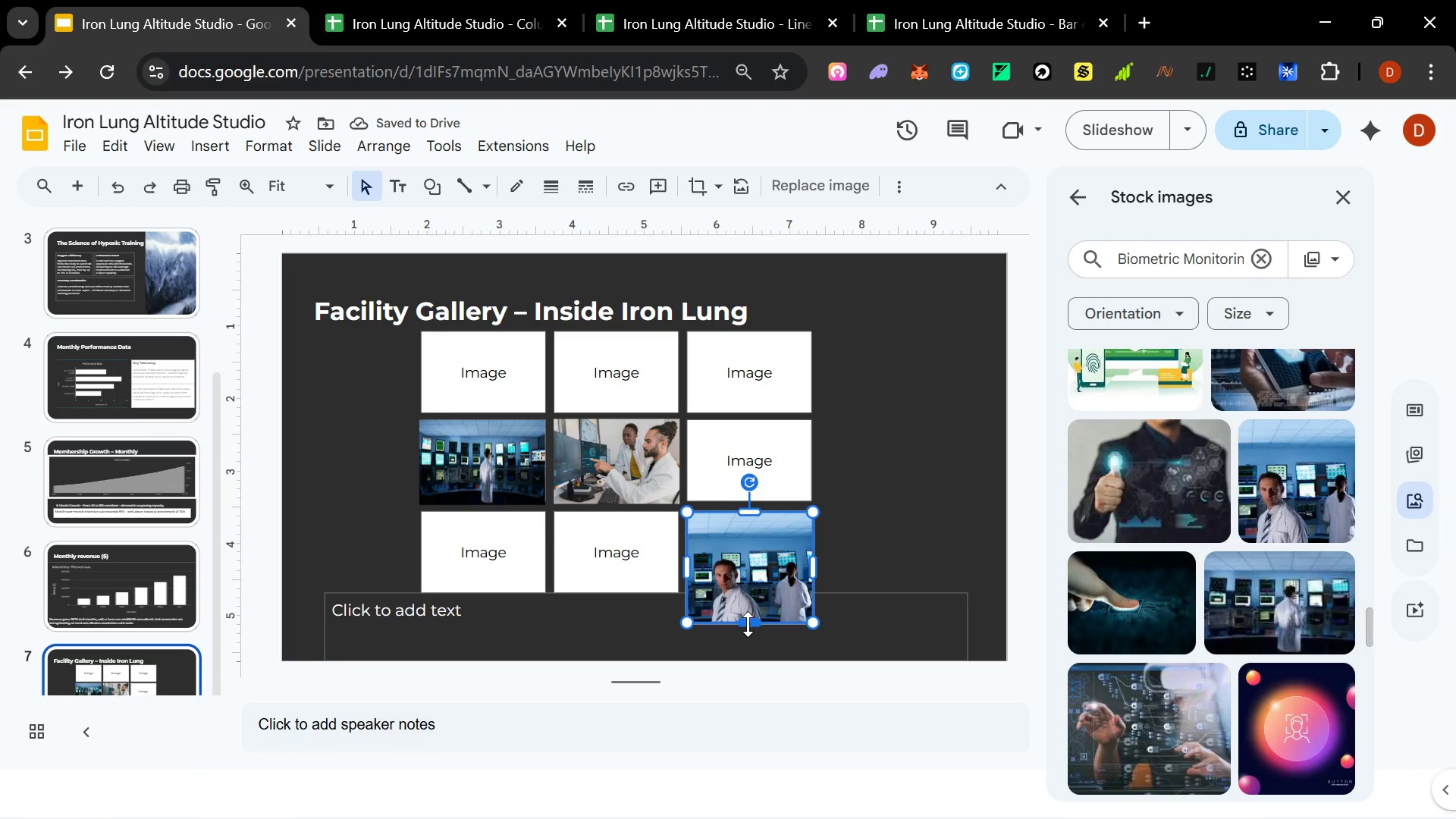 
left_click_drag(start_coordinate=[748, 624], to_coordinate=[748, 589])
 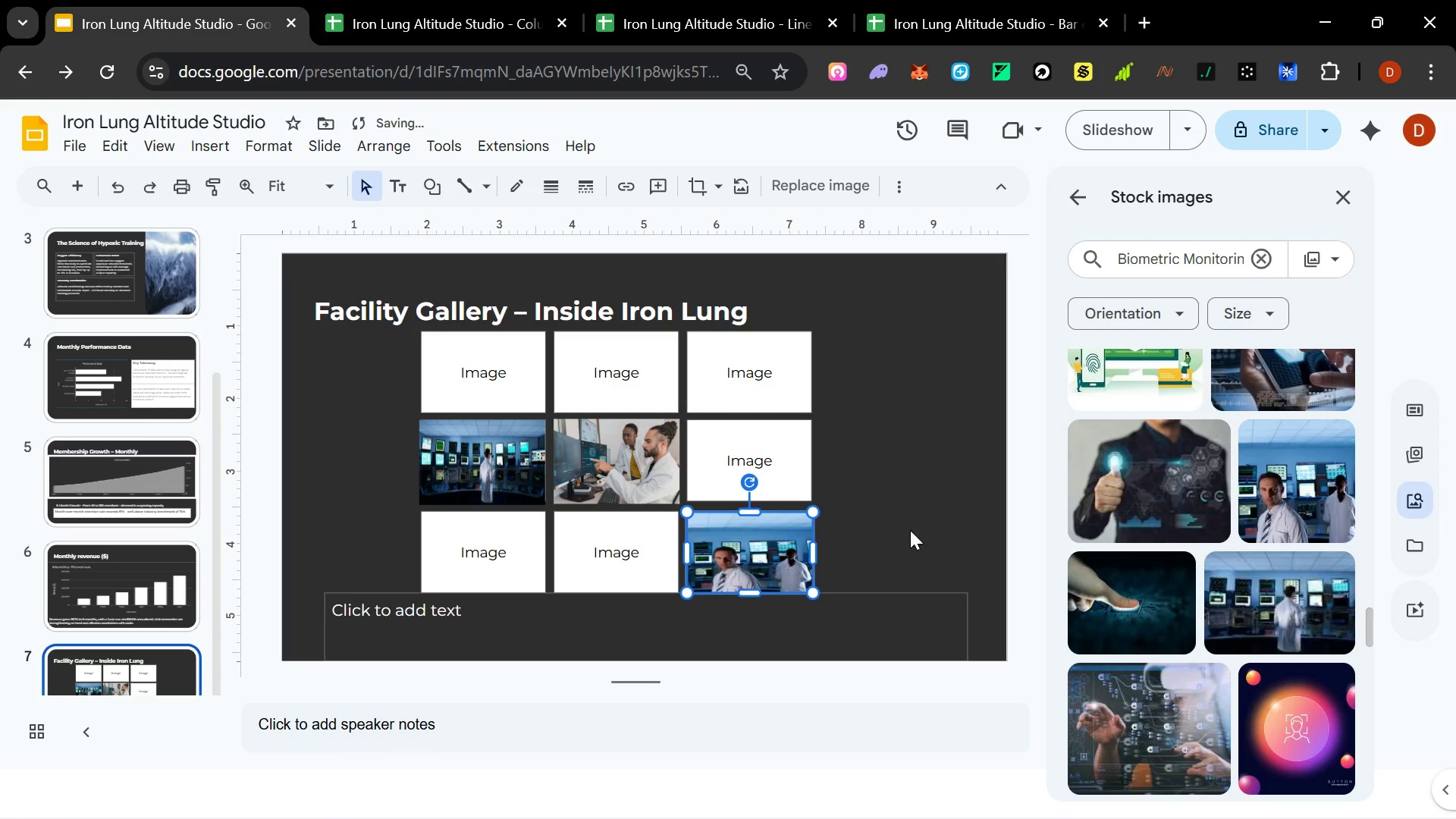 
left_click([931, 521])
 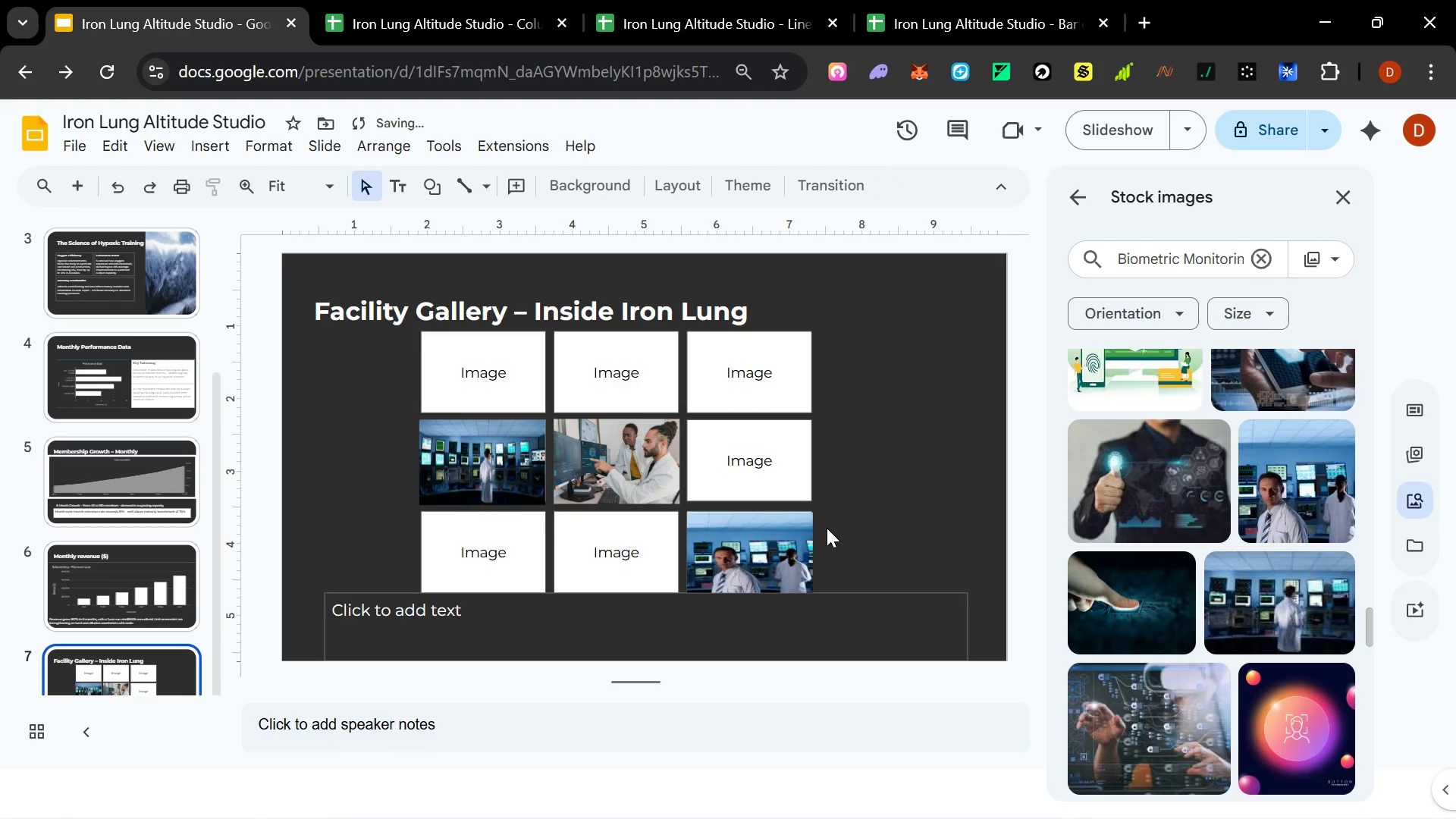 
left_click([745, 541])
 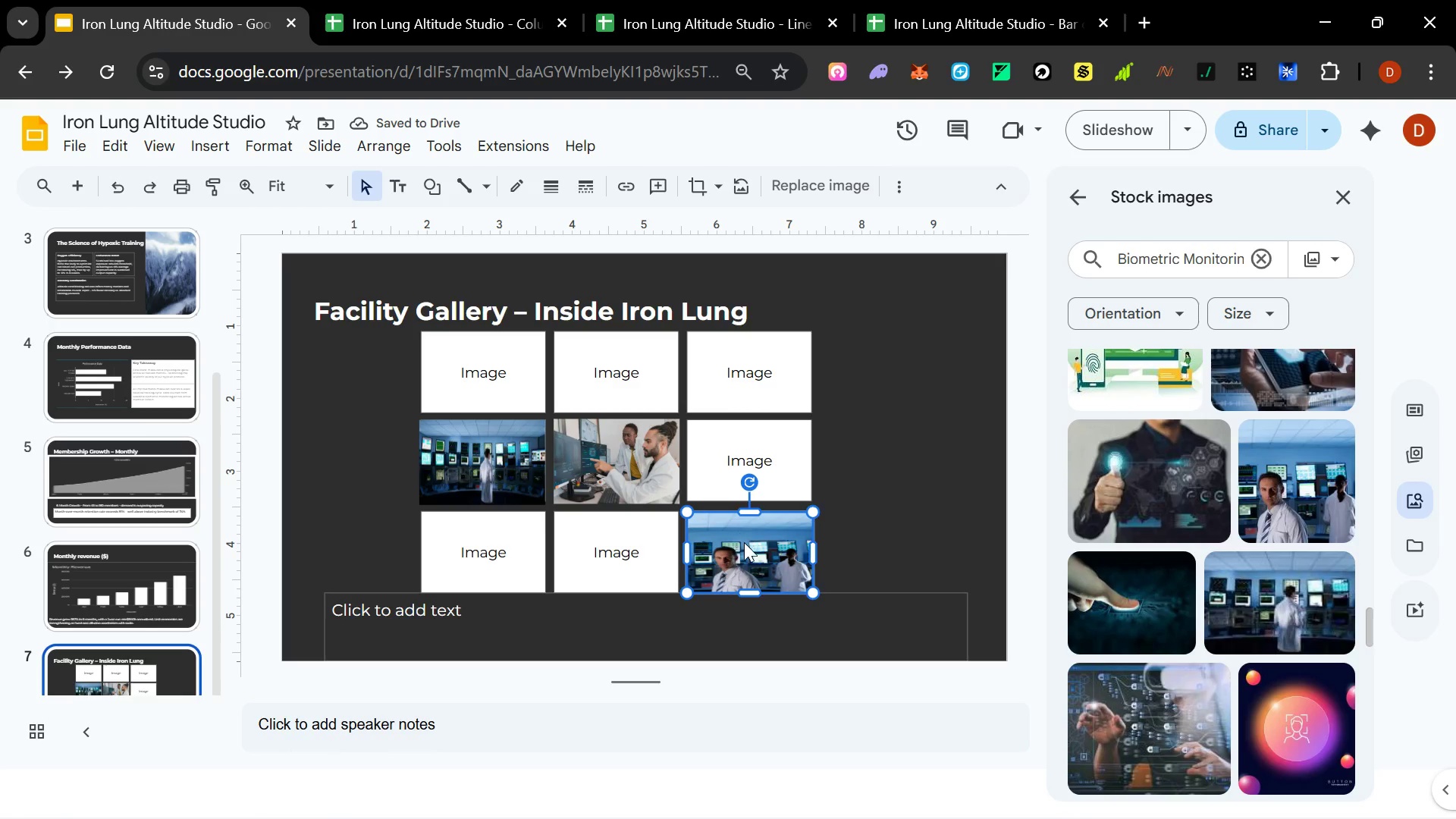 
key(ArrowUp)
 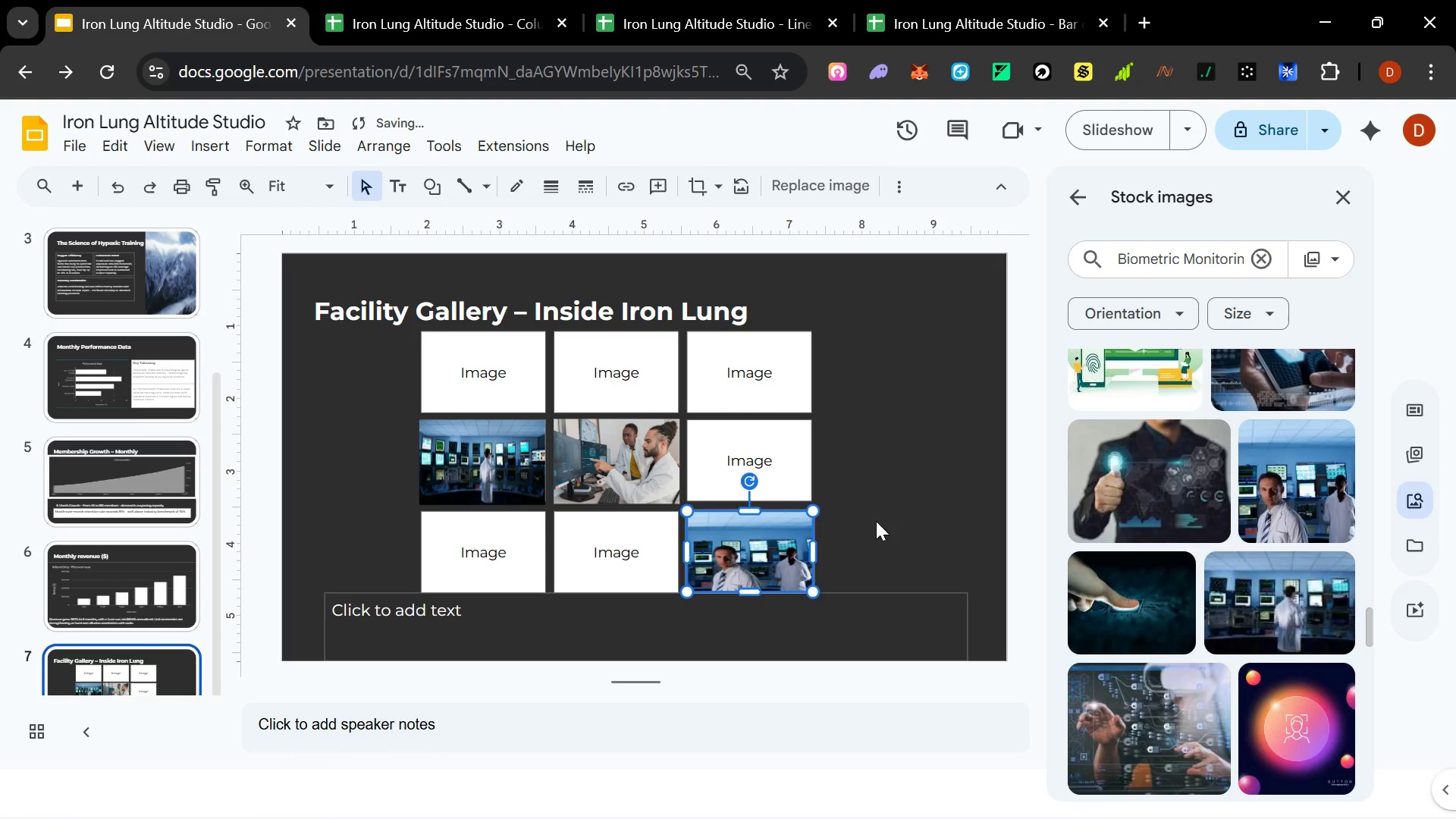 
left_click([914, 510])
 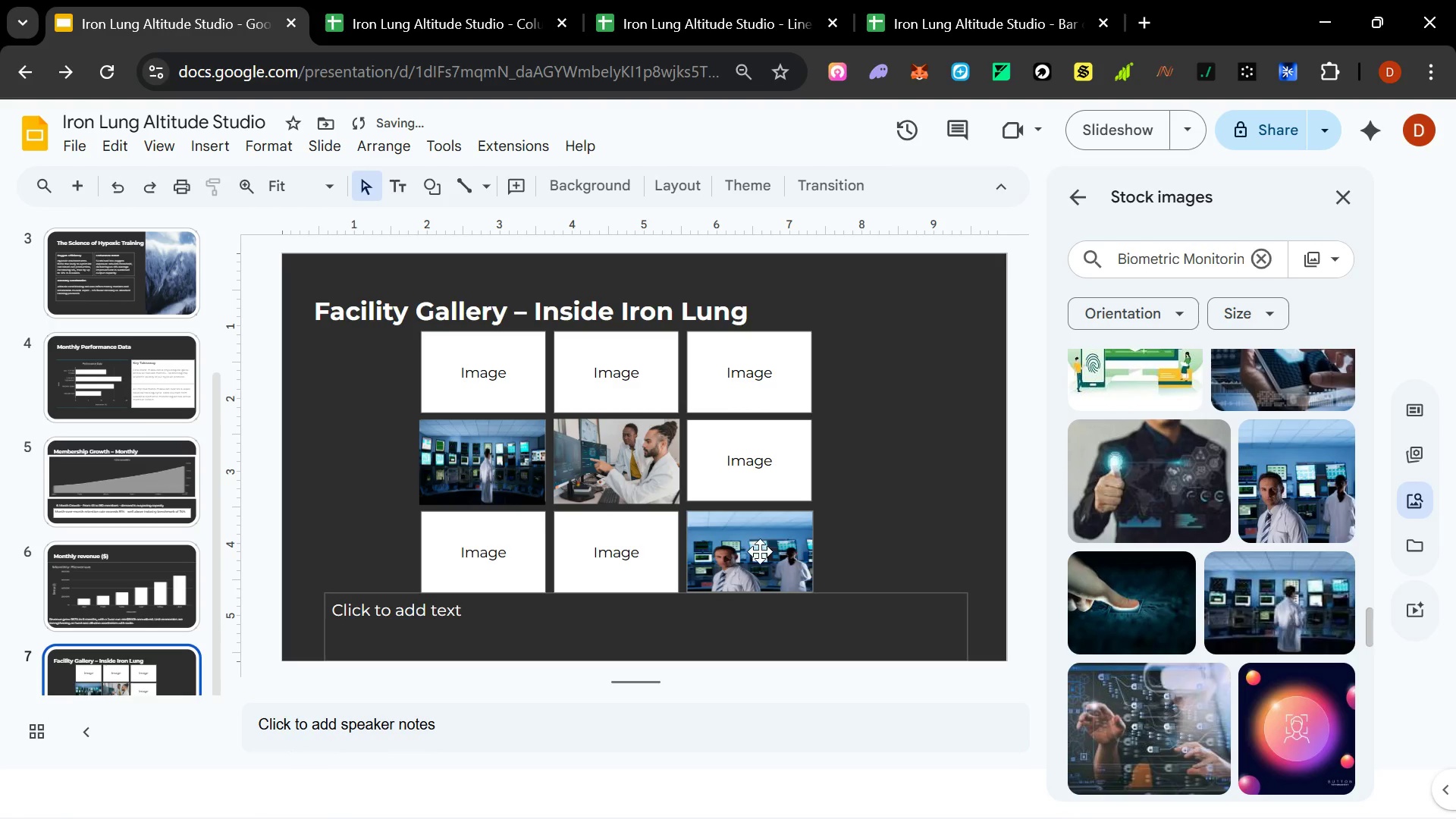 
left_click([759, 551])
 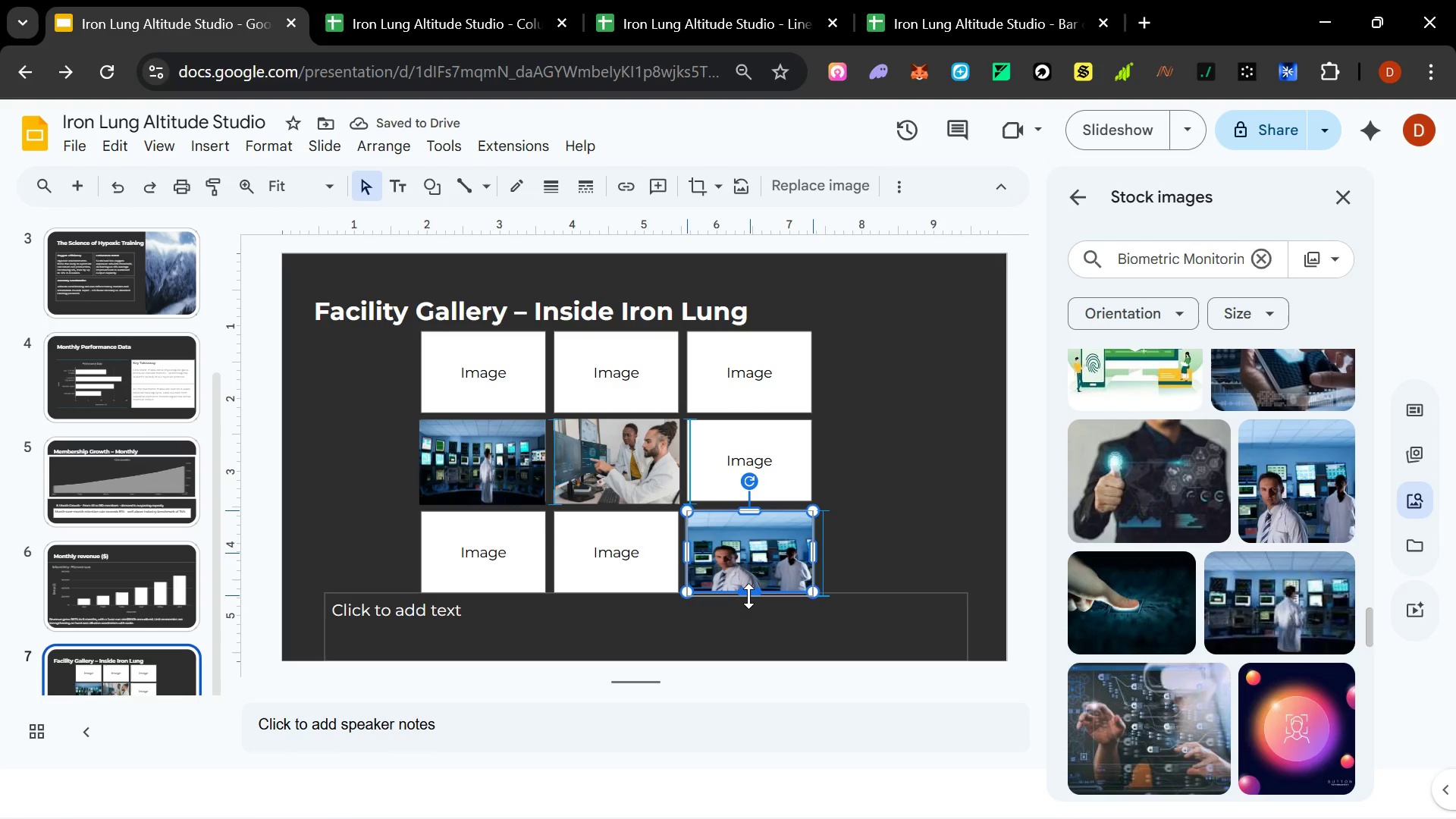 
left_click([927, 533])
 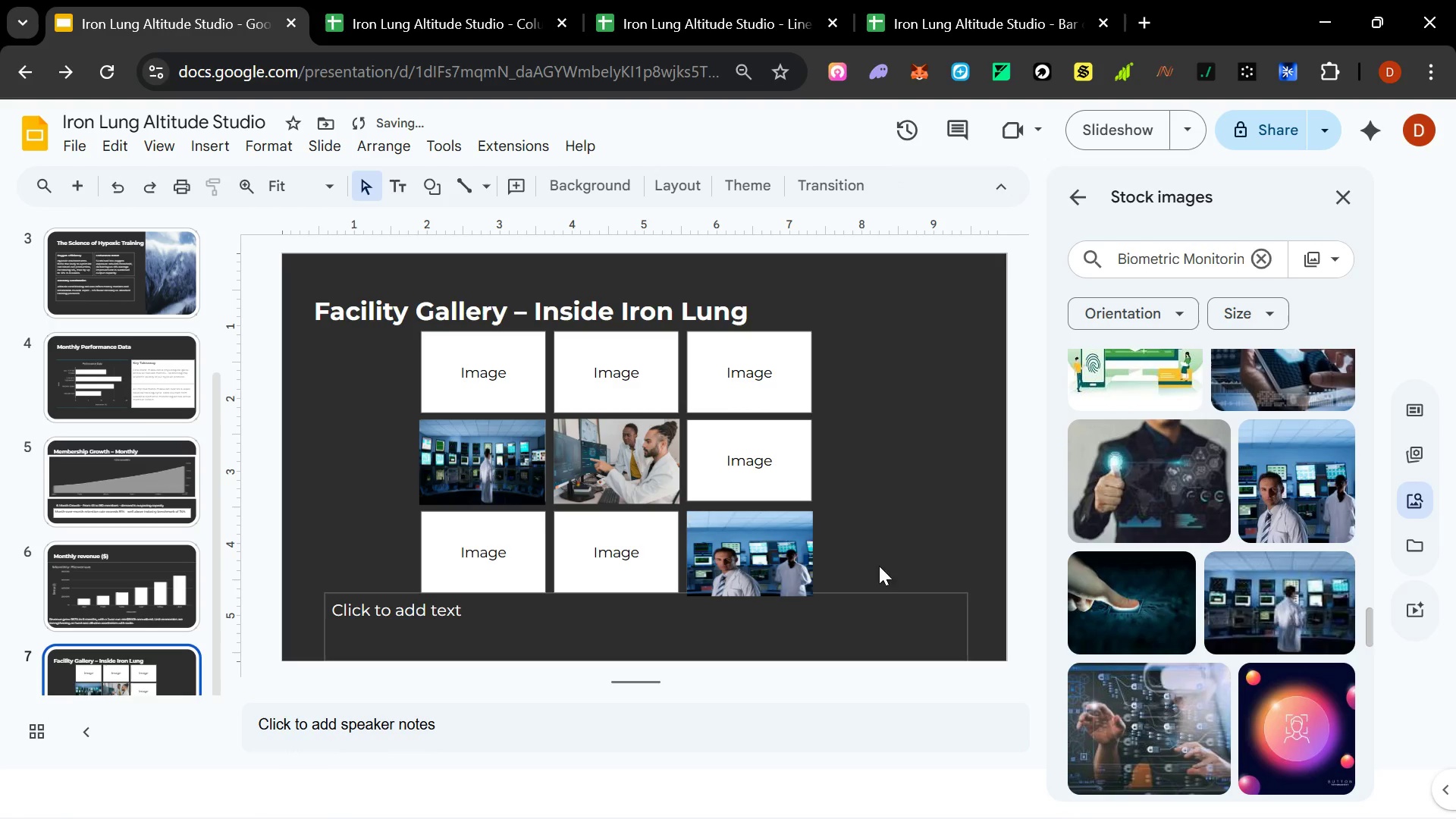 
left_click([870, 598])
 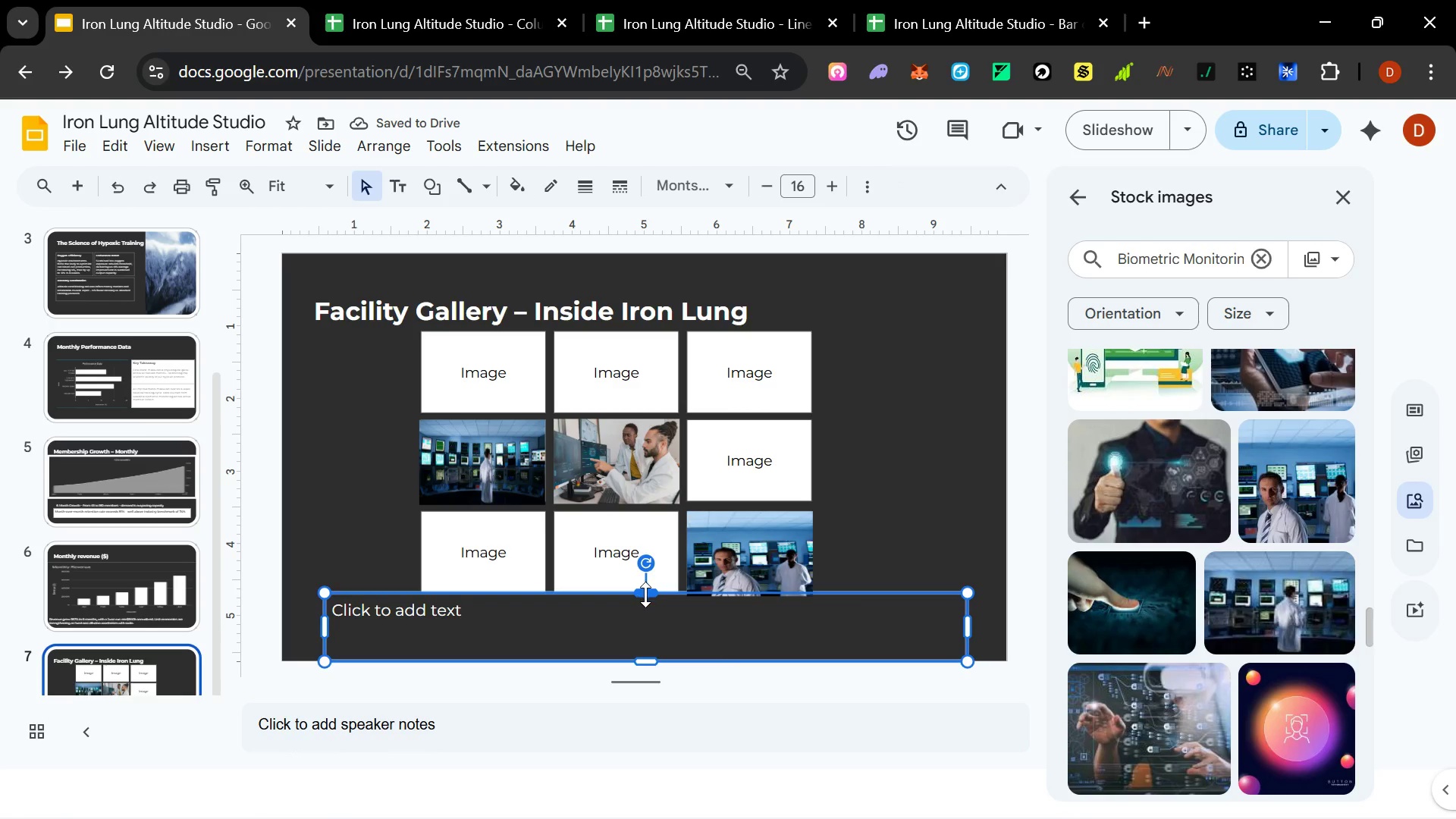 
left_click_drag(start_coordinate=[645, 595], to_coordinate=[646, 600])
 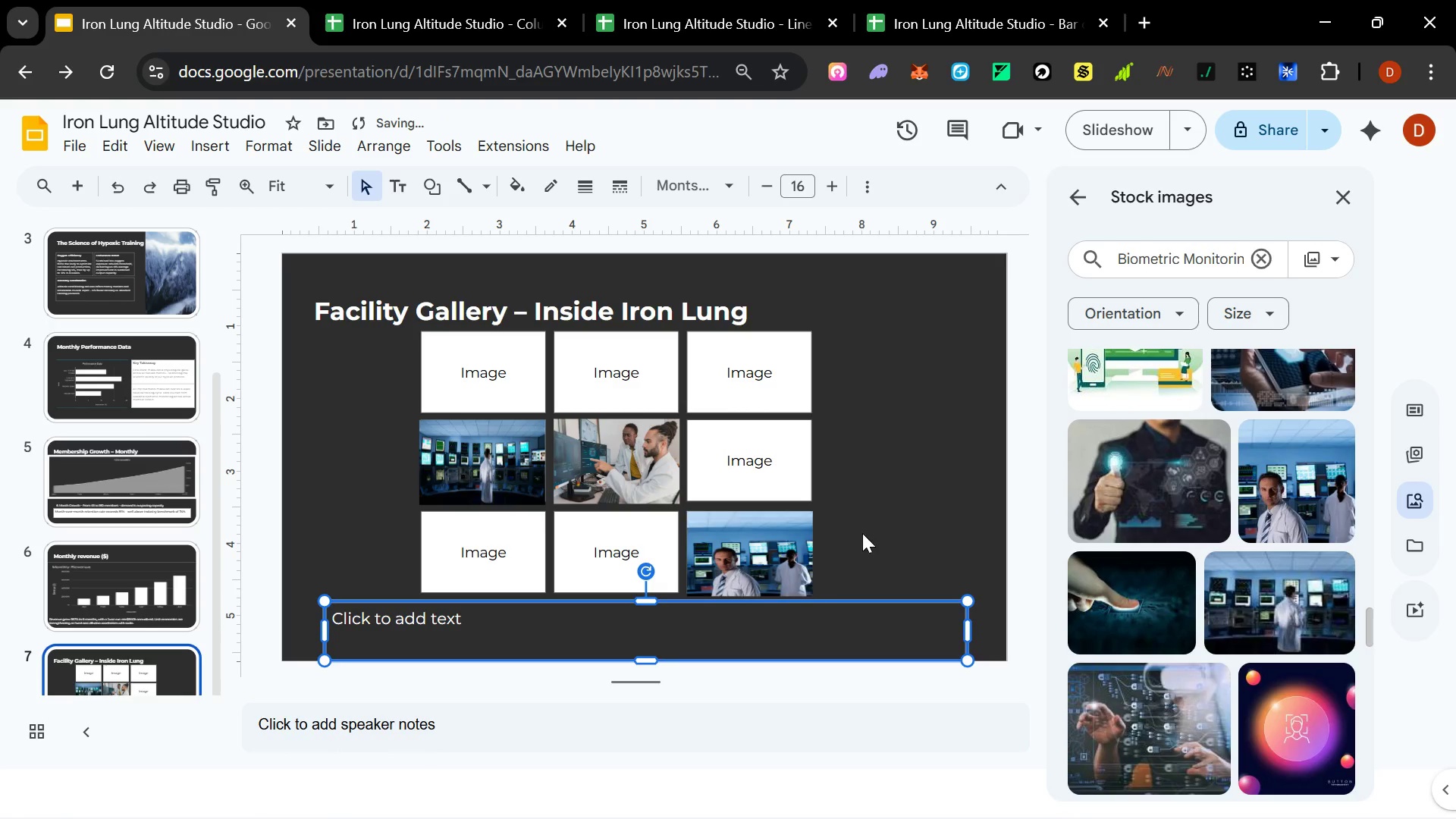 
left_click([920, 508])
 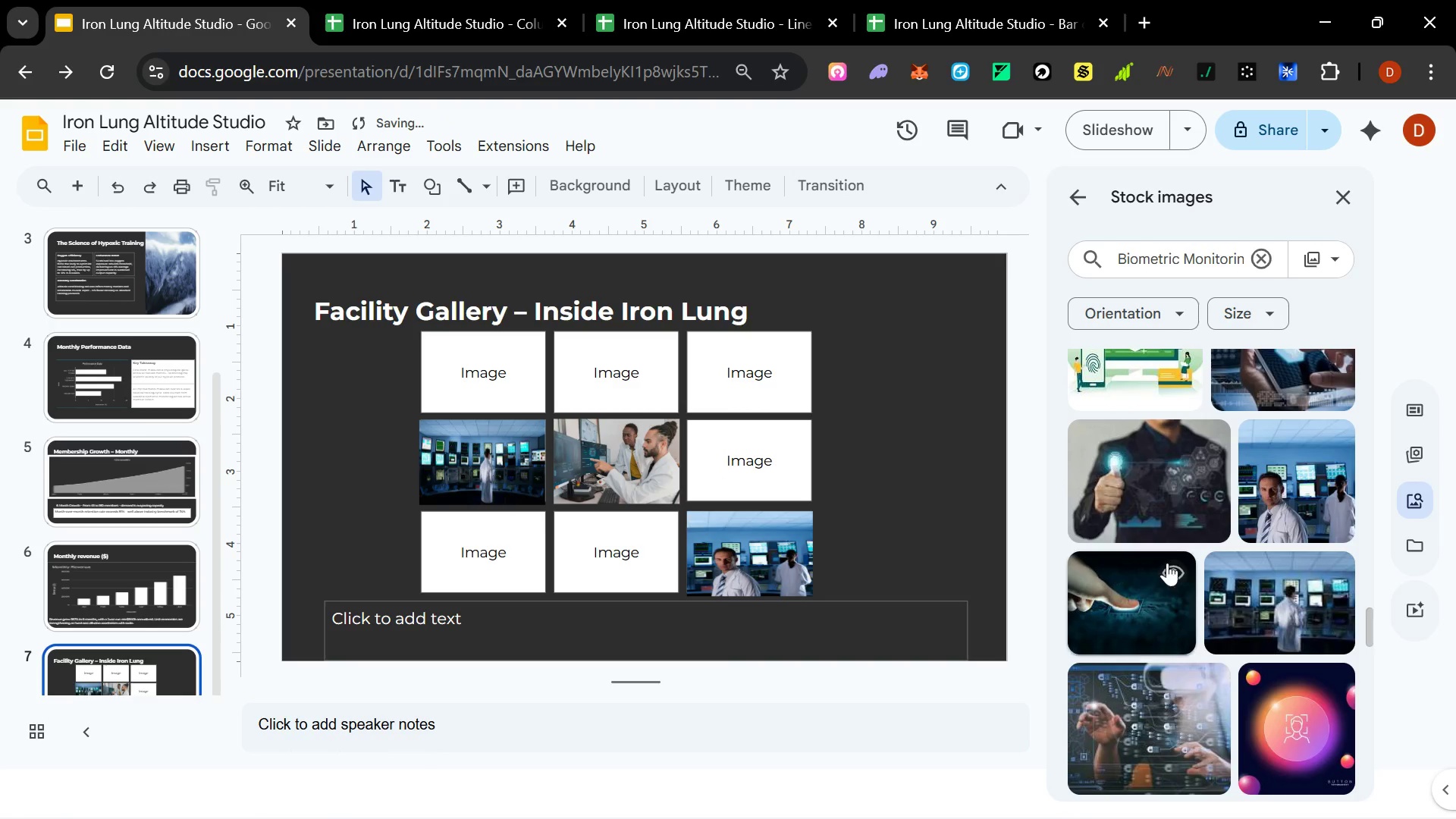 
scroll: coordinate [1185, 563], scroll_direction: none, amount: 0.0
 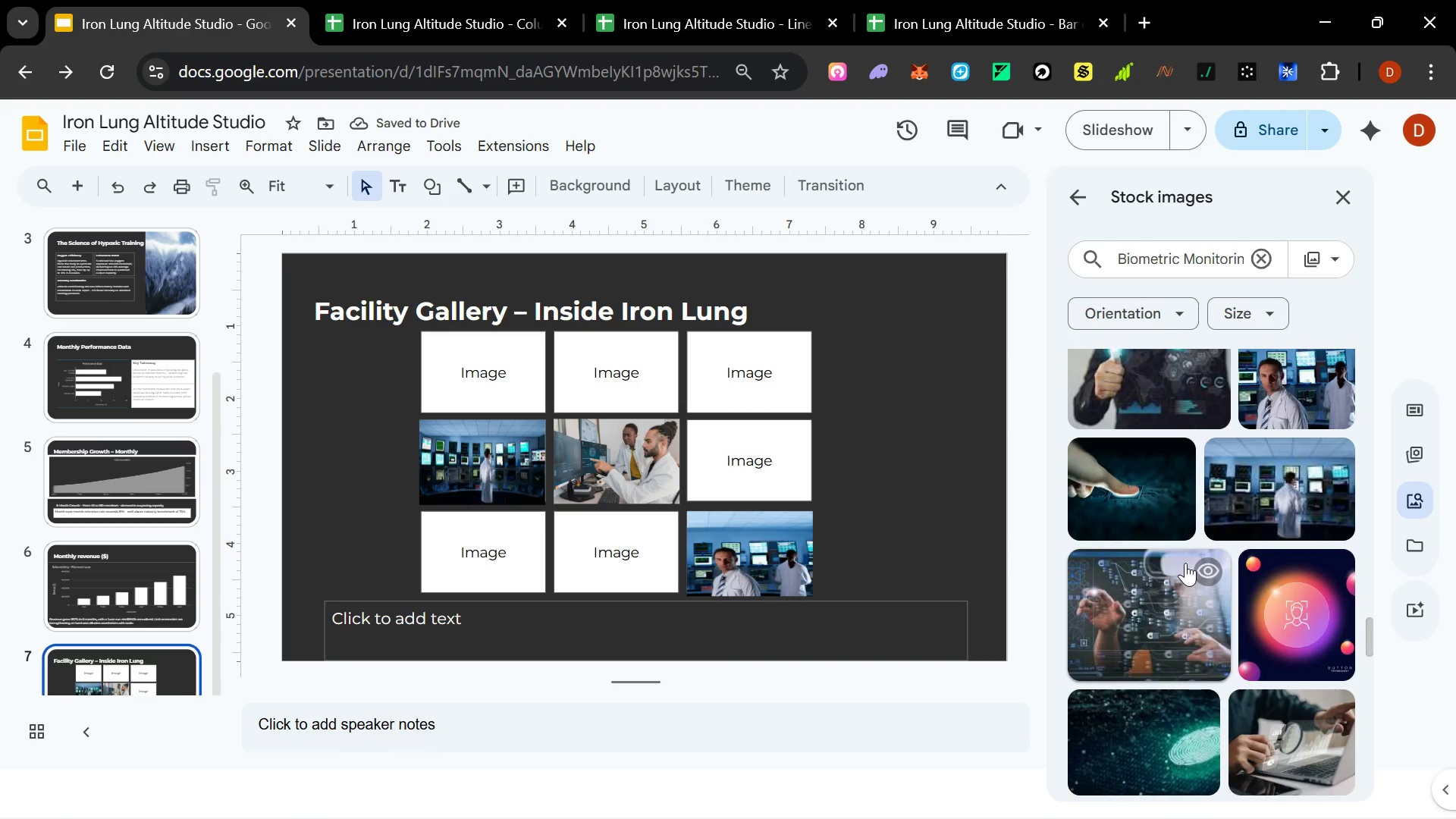 
scroll: coordinate [1185, 563], scroll_direction: down, amount: 4.0
 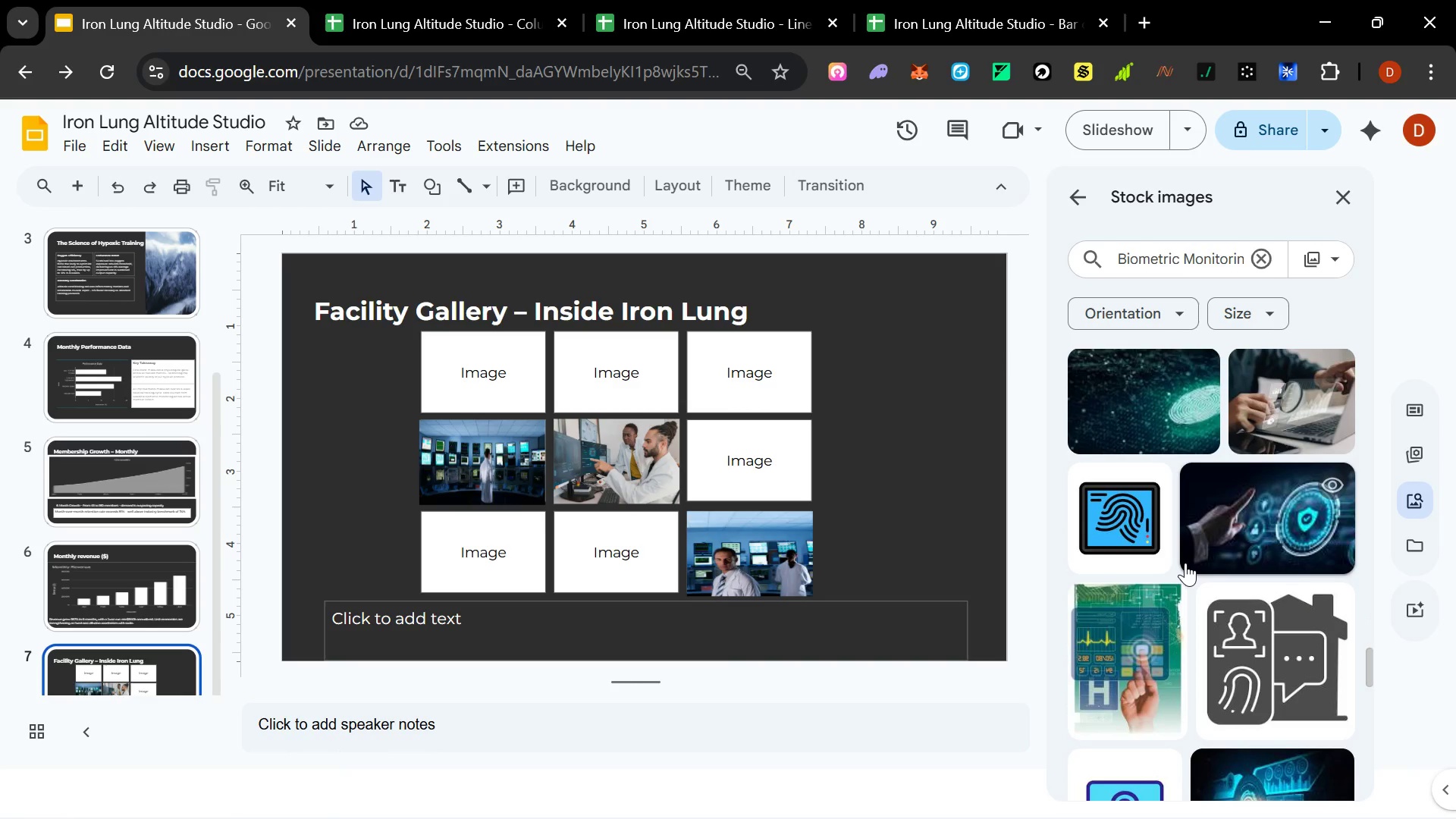 
left_click([1181, 240])
 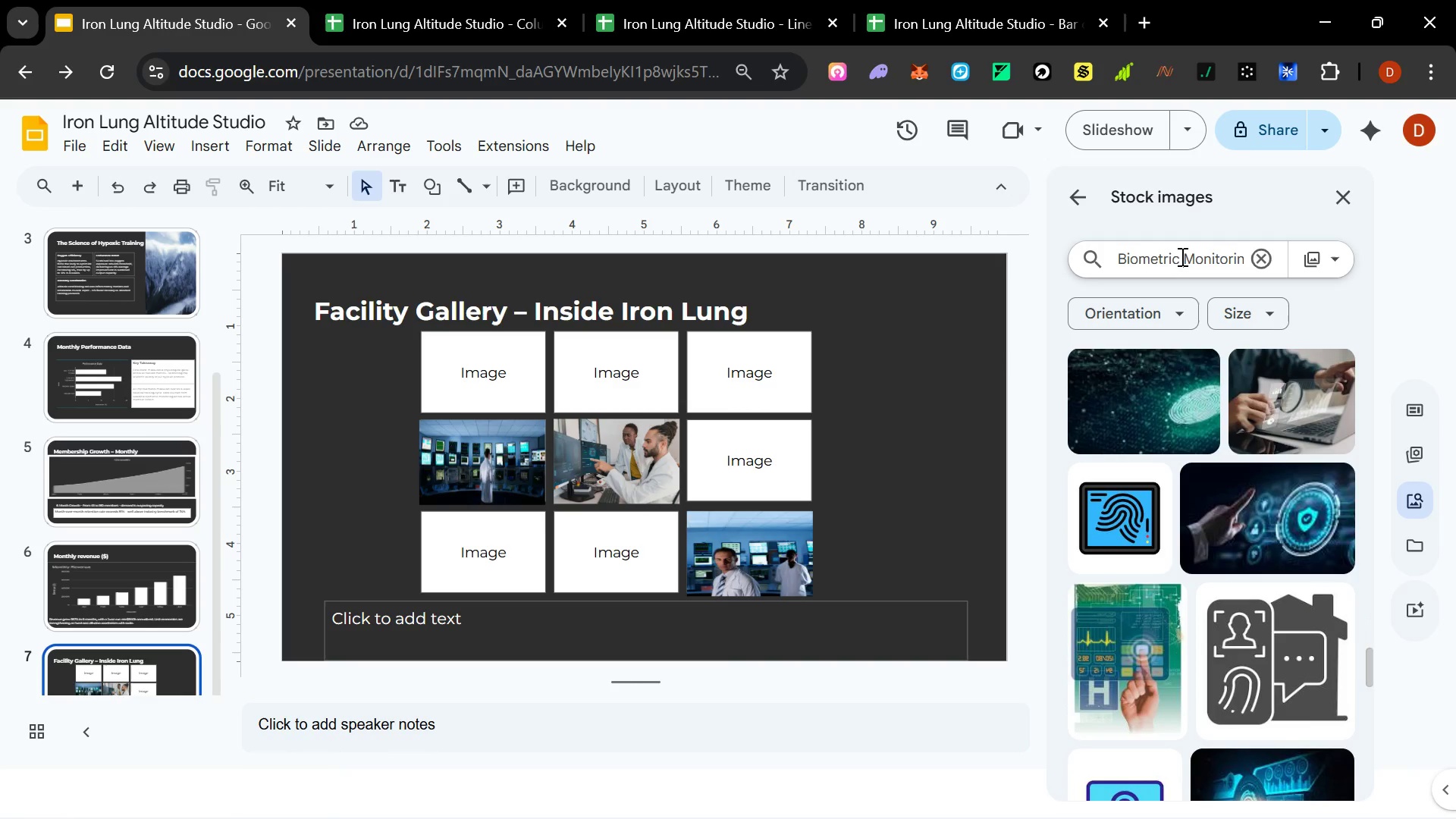 
key(Control+A)
 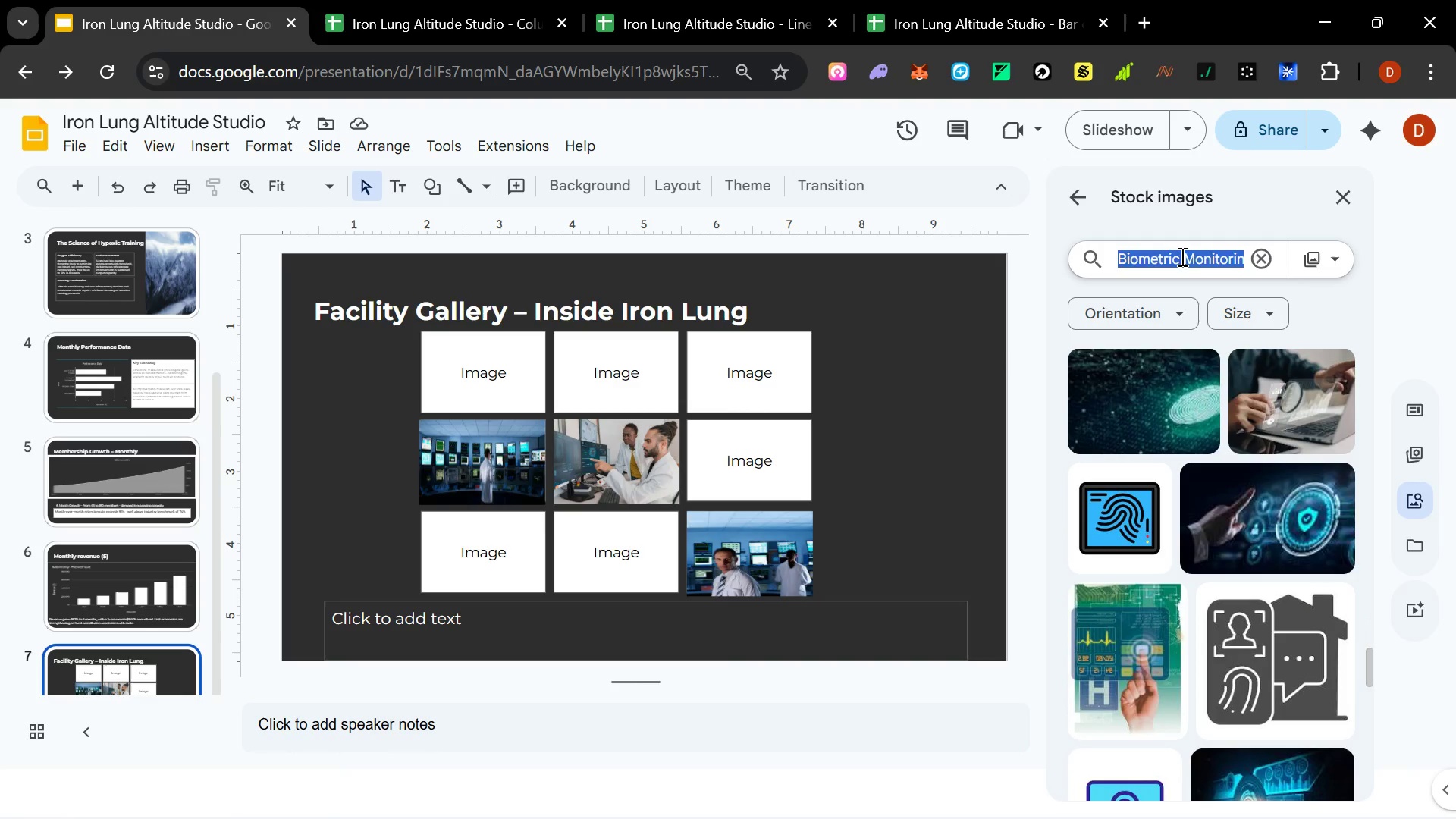 
type(Altitude chamber)
 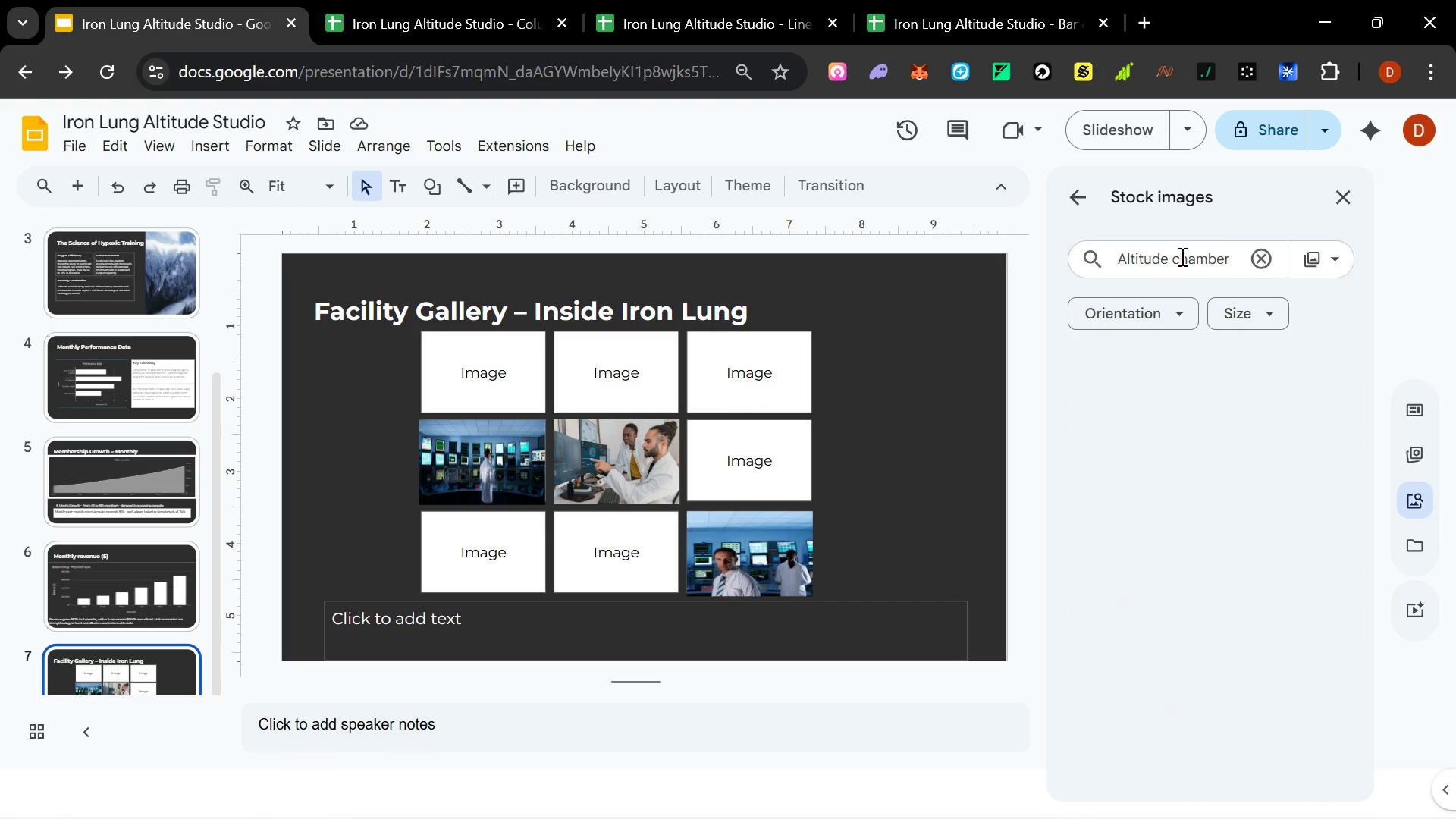 
key(Enter)
 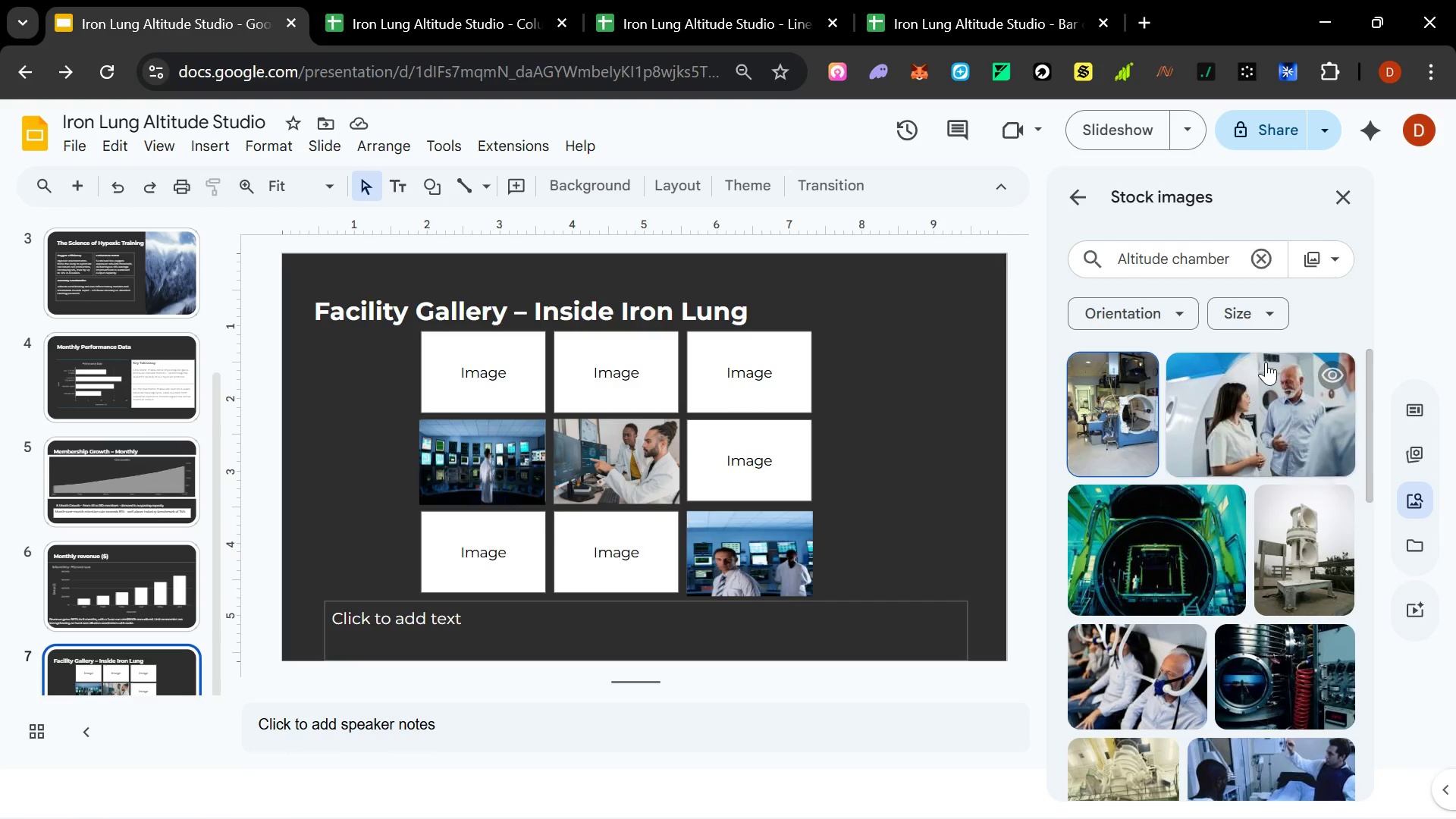 
scroll: coordinate [1196, 457], scroll_direction: down, amount: 2.0
 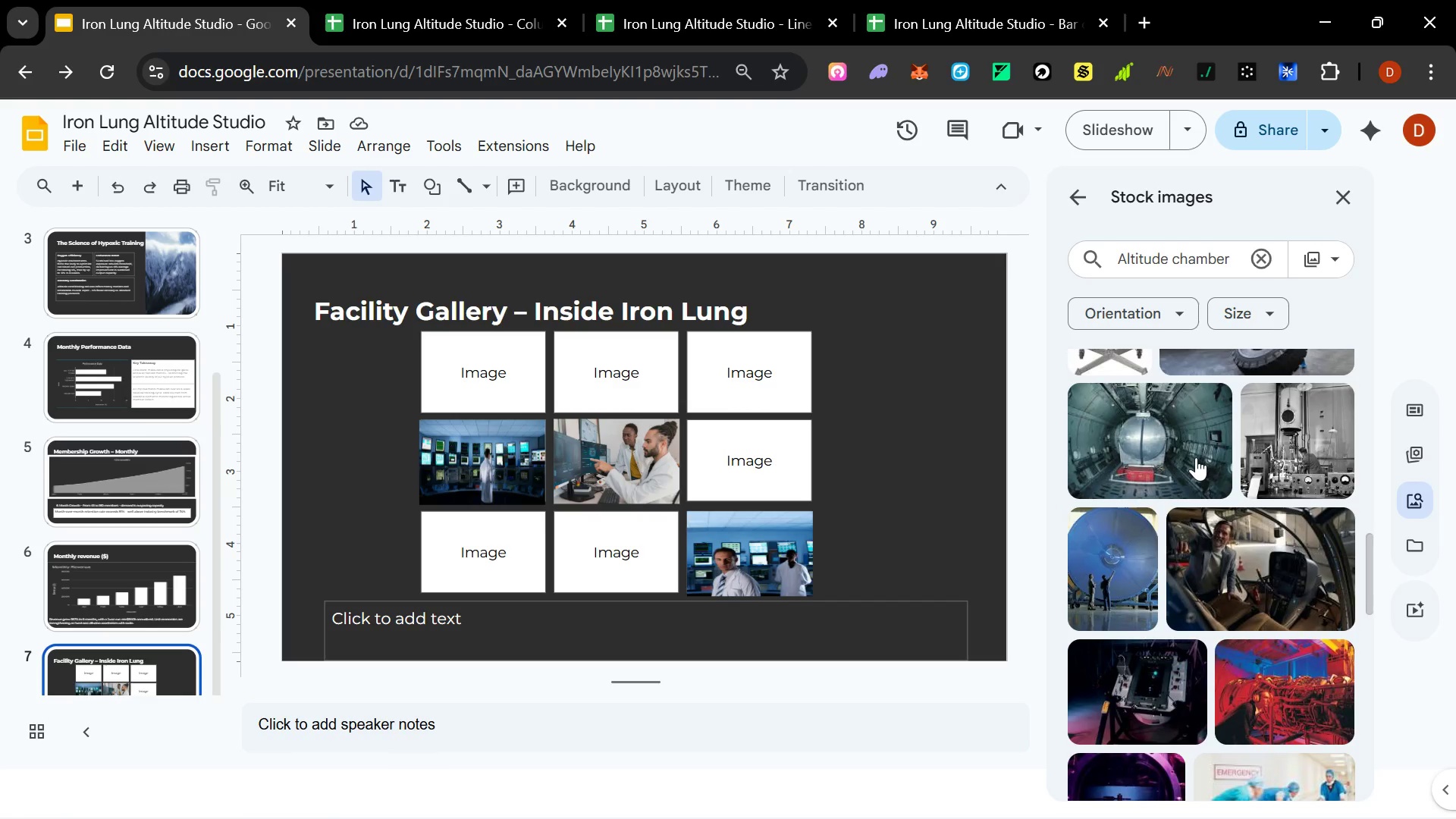 
scroll: coordinate [1196, 457], scroll_direction: up, amount: 7.0
 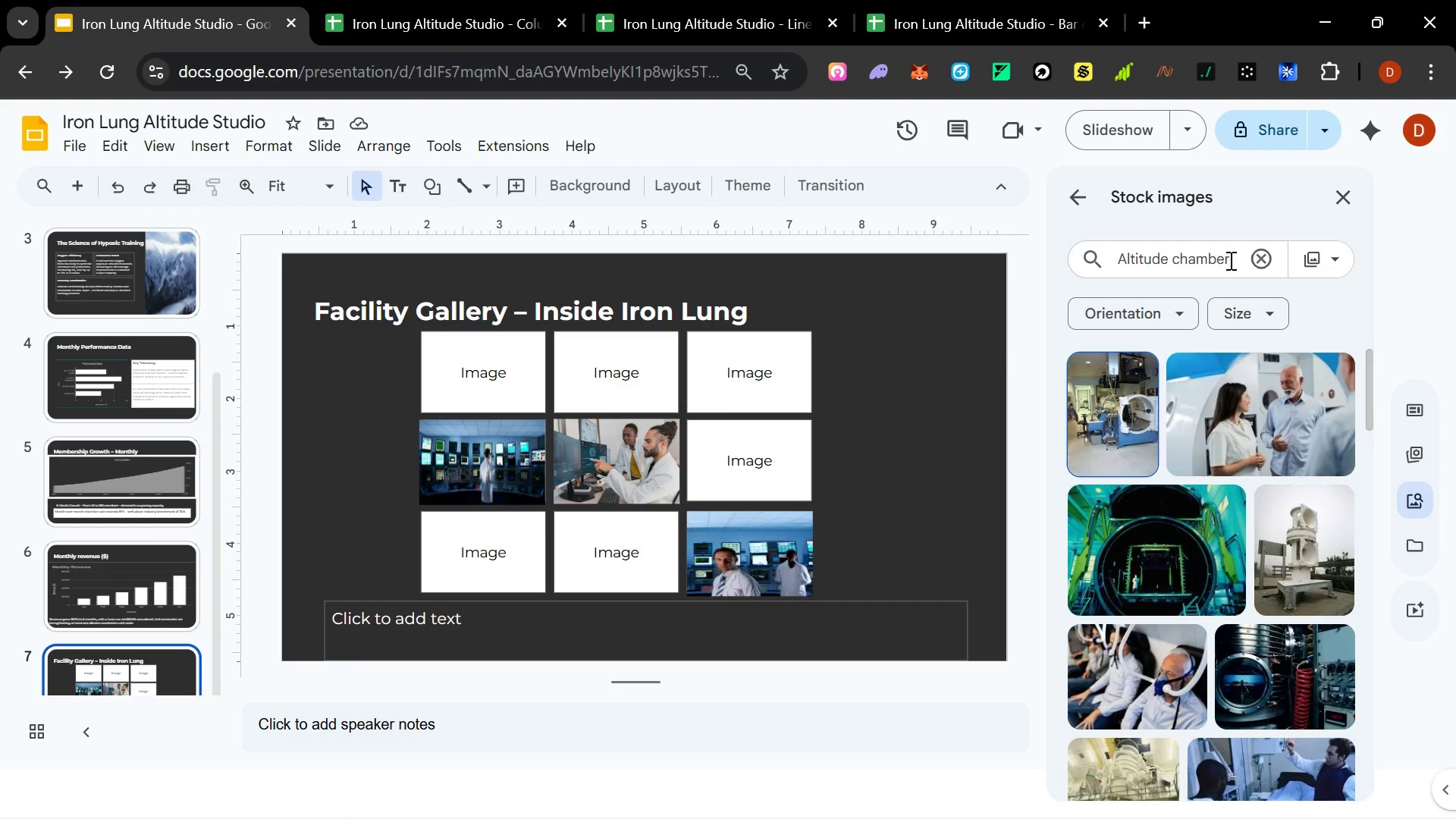 
type( gym)
 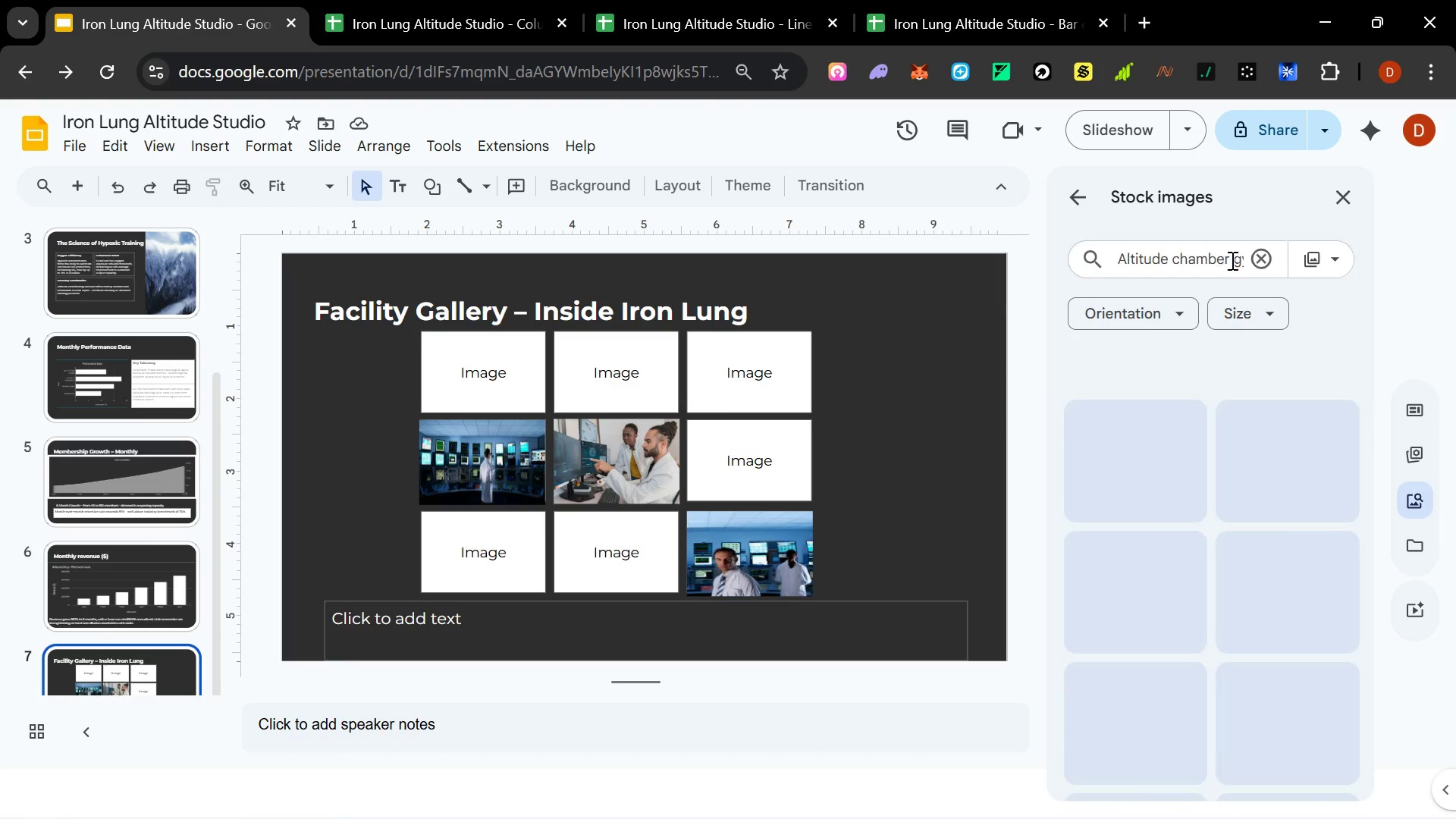 
key(Enter)
 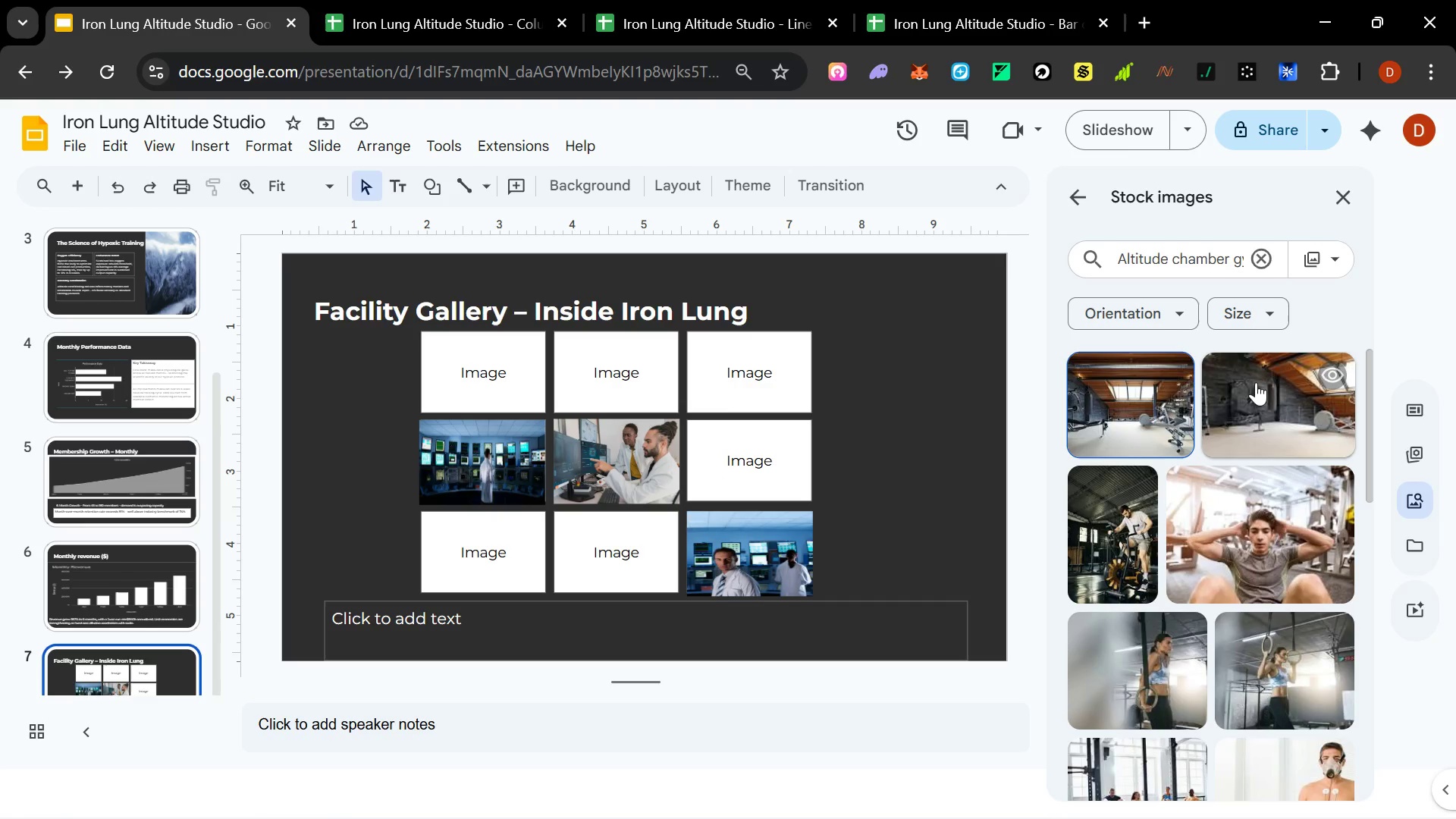 
scroll: coordinate [1256, 425], scroll_direction: down, amount: 9.0
 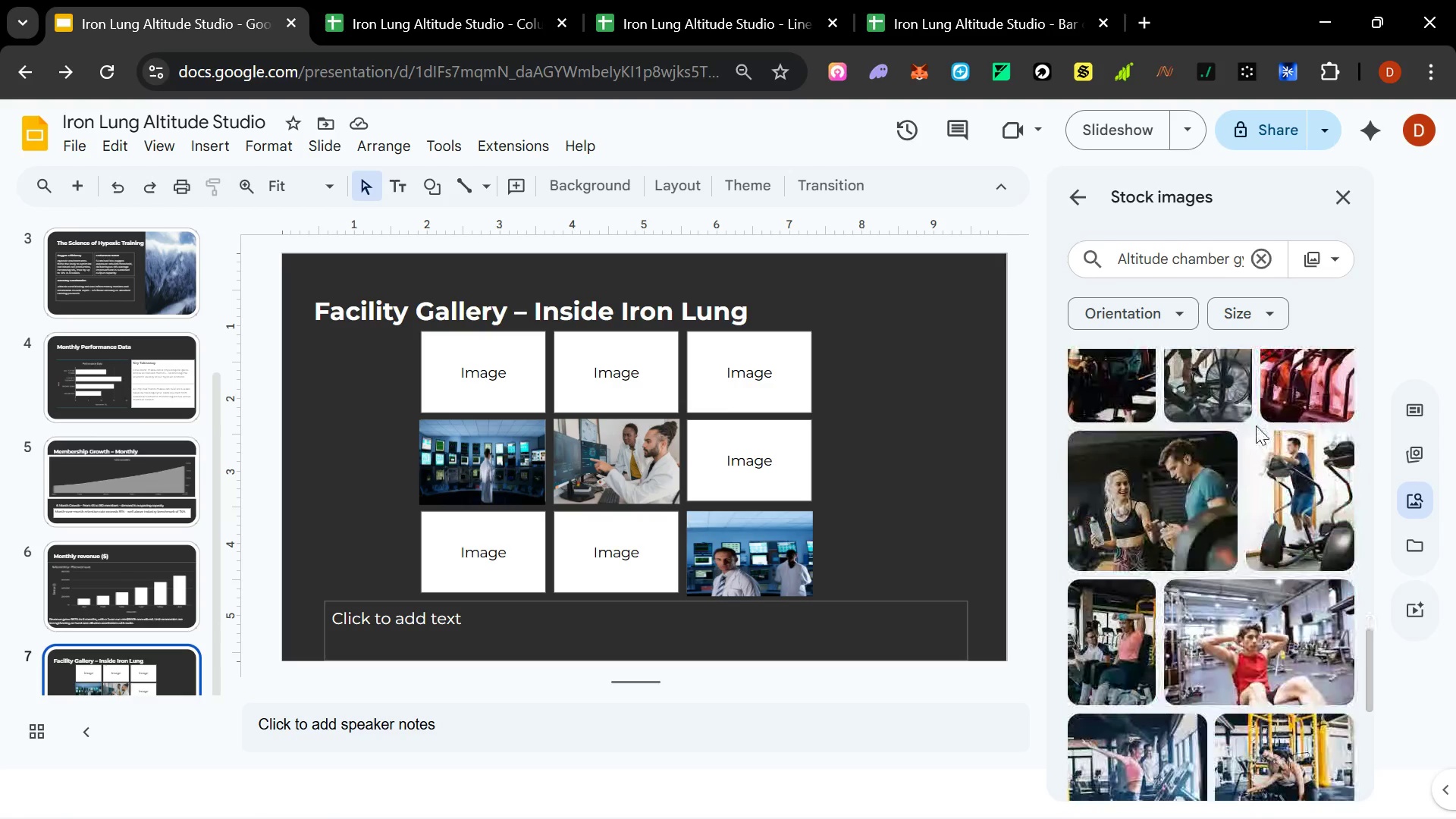 
scroll: coordinate [1256, 425], scroll_direction: down, amount: 7.0
 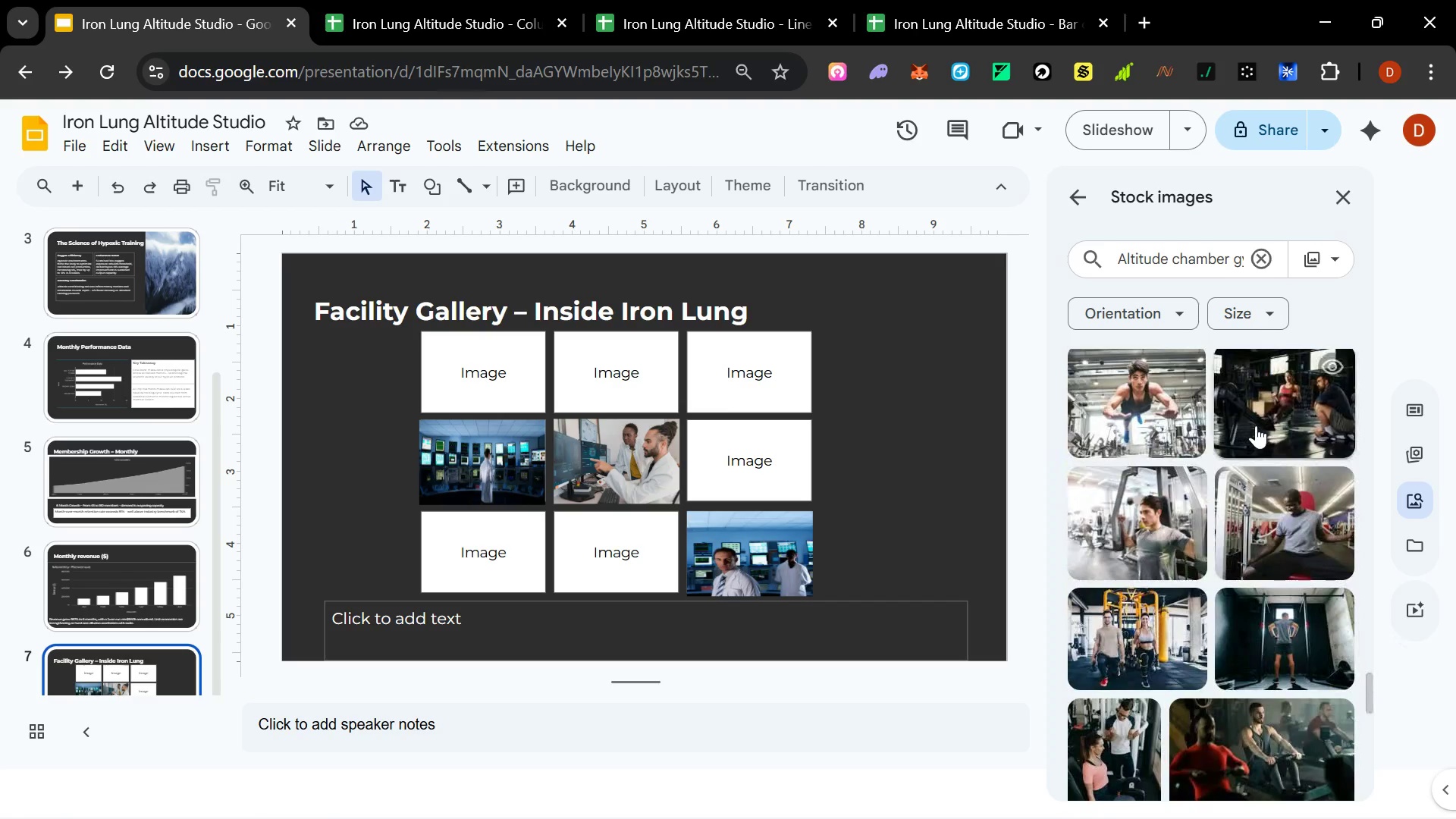 
scroll: coordinate [1256, 425], scroll_direction: down, amount: 5.0
 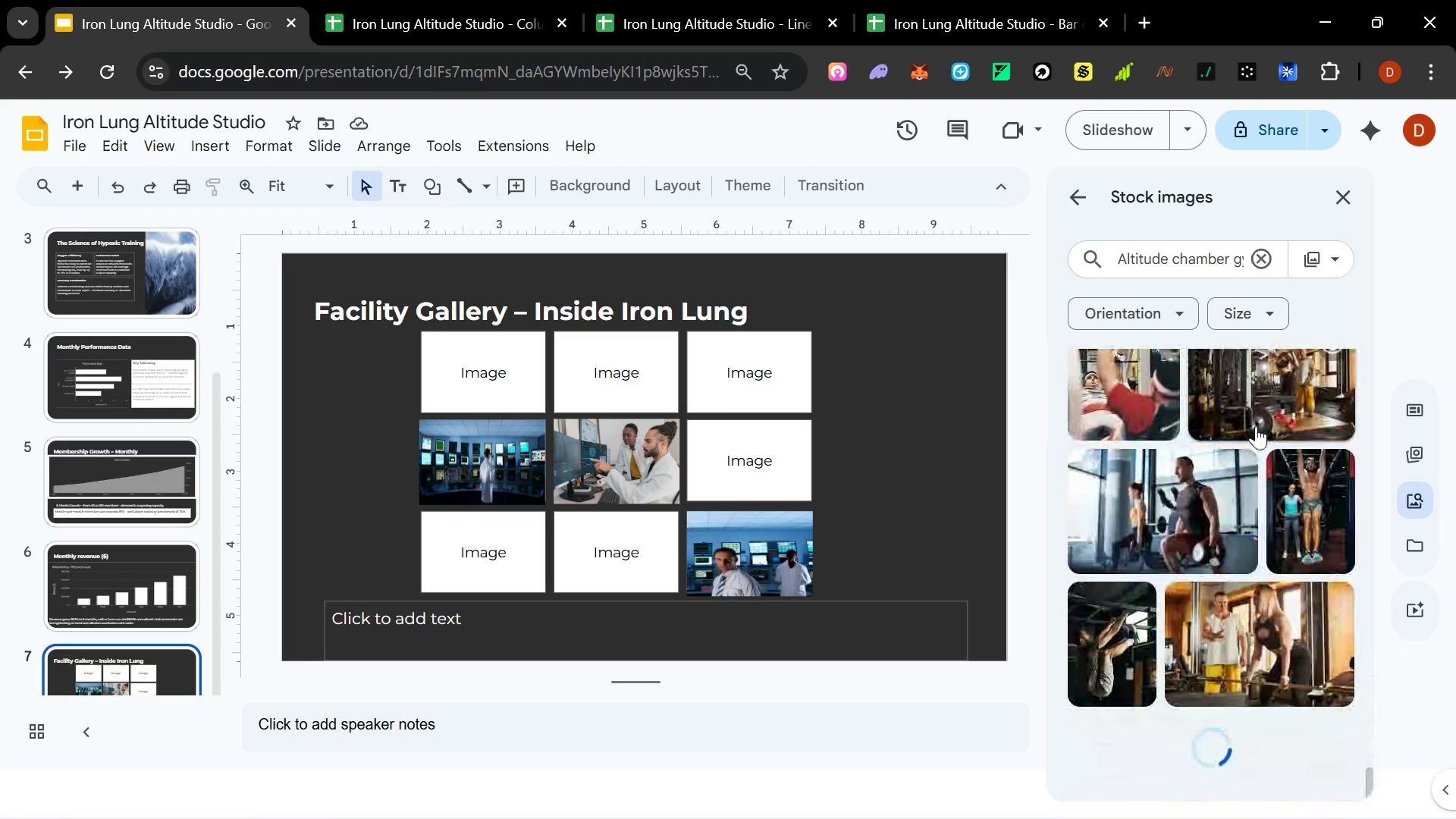 
left_click_drag(start_coordinate=[1370, 775], to_coordinate=[1383, 328])
 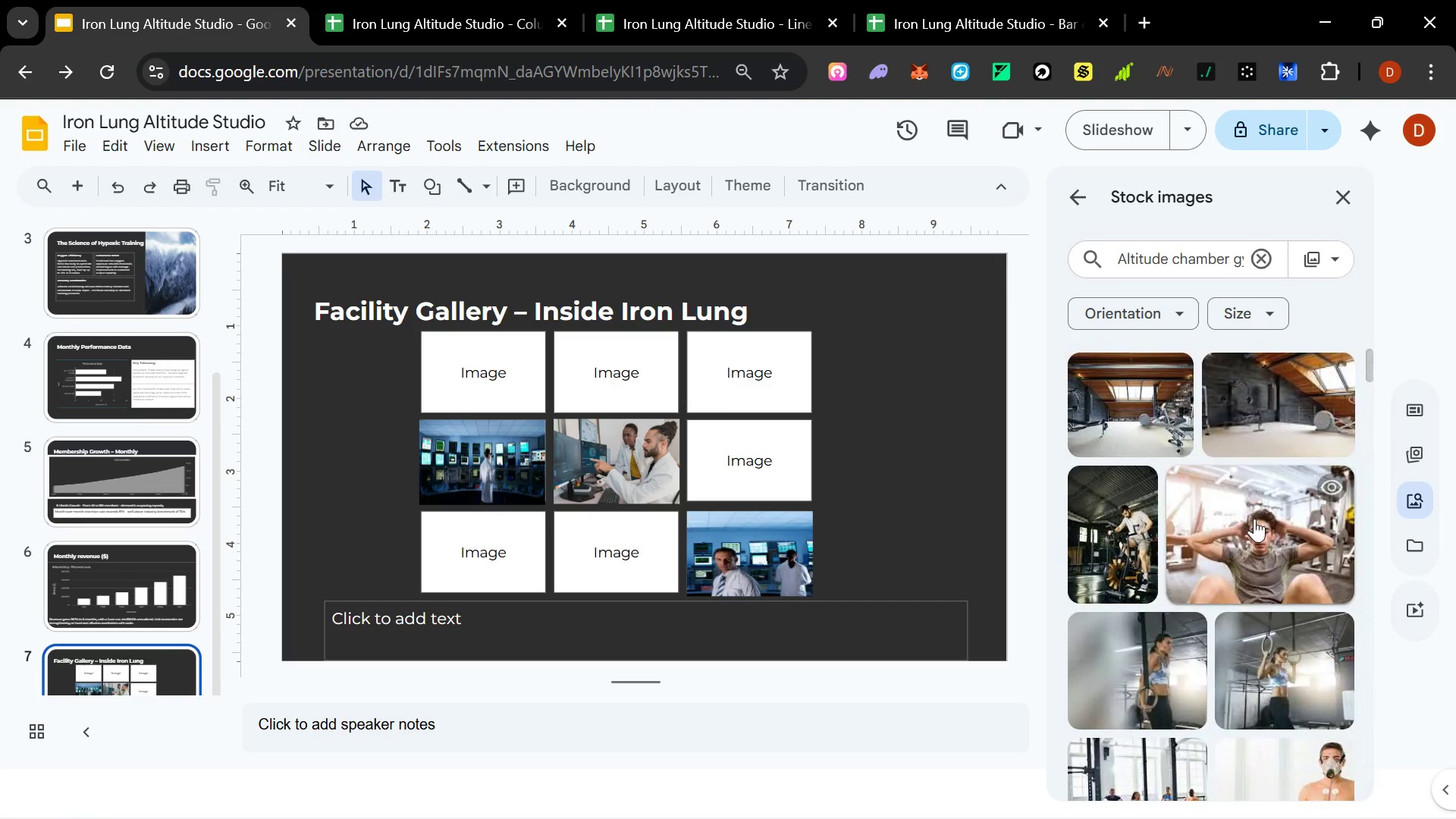 
scroll: coordinate [1254, 519], scroll_direction: down, amount: 10.0
 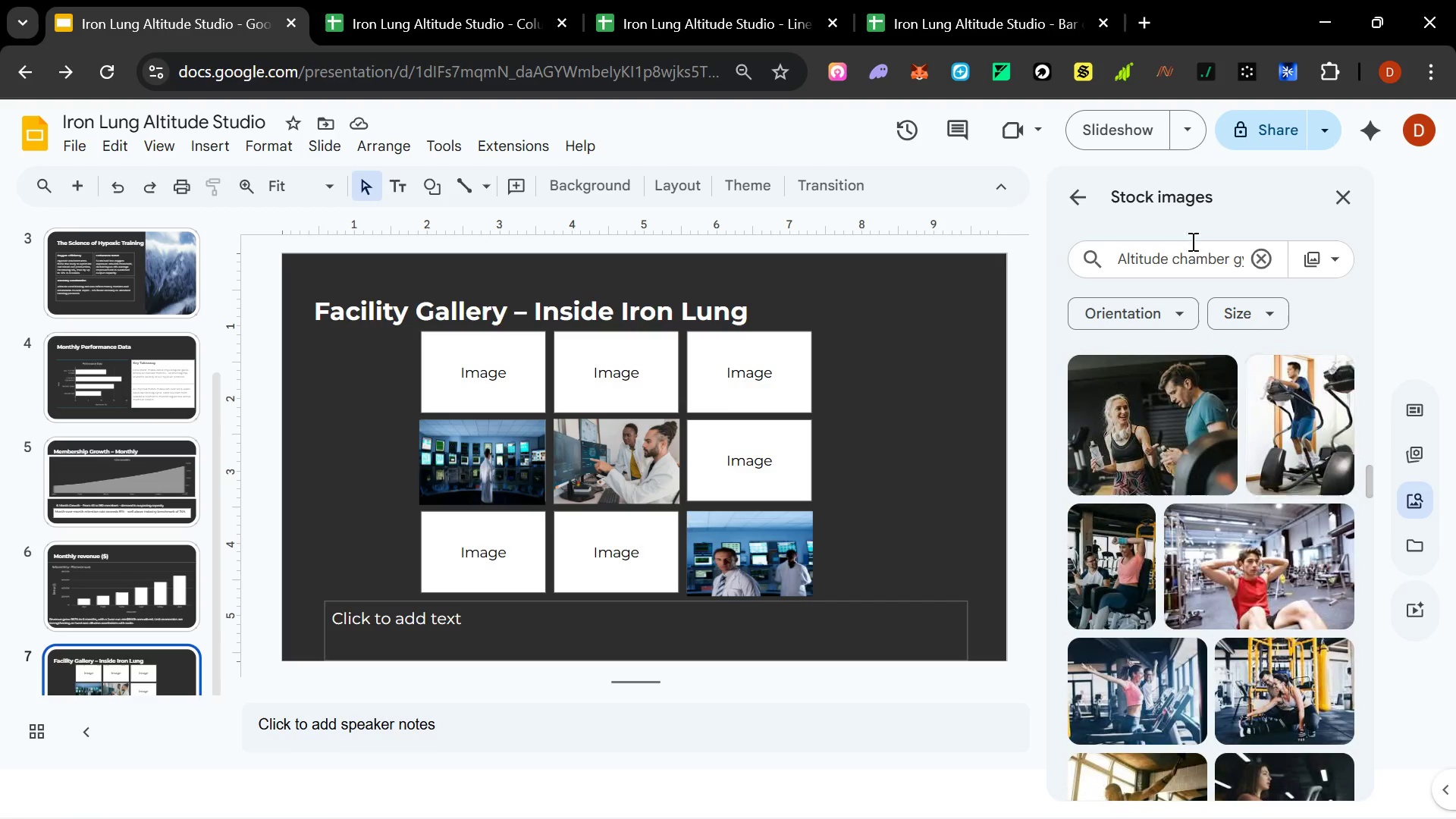 
left_click_drag(start_coordinate=[1172, 252], to_coordinate=[1226, 255])
 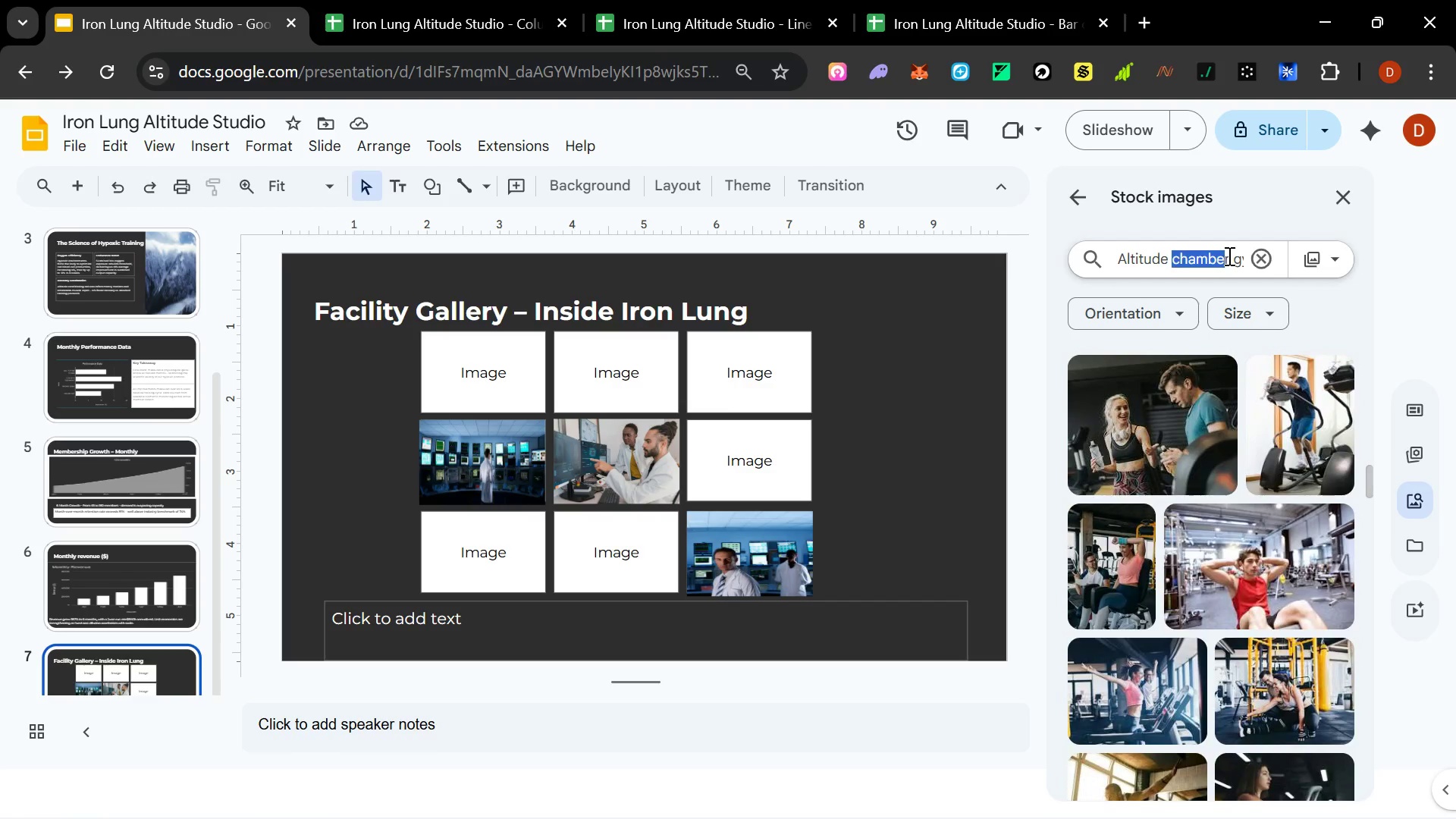 
key(Backspace)
 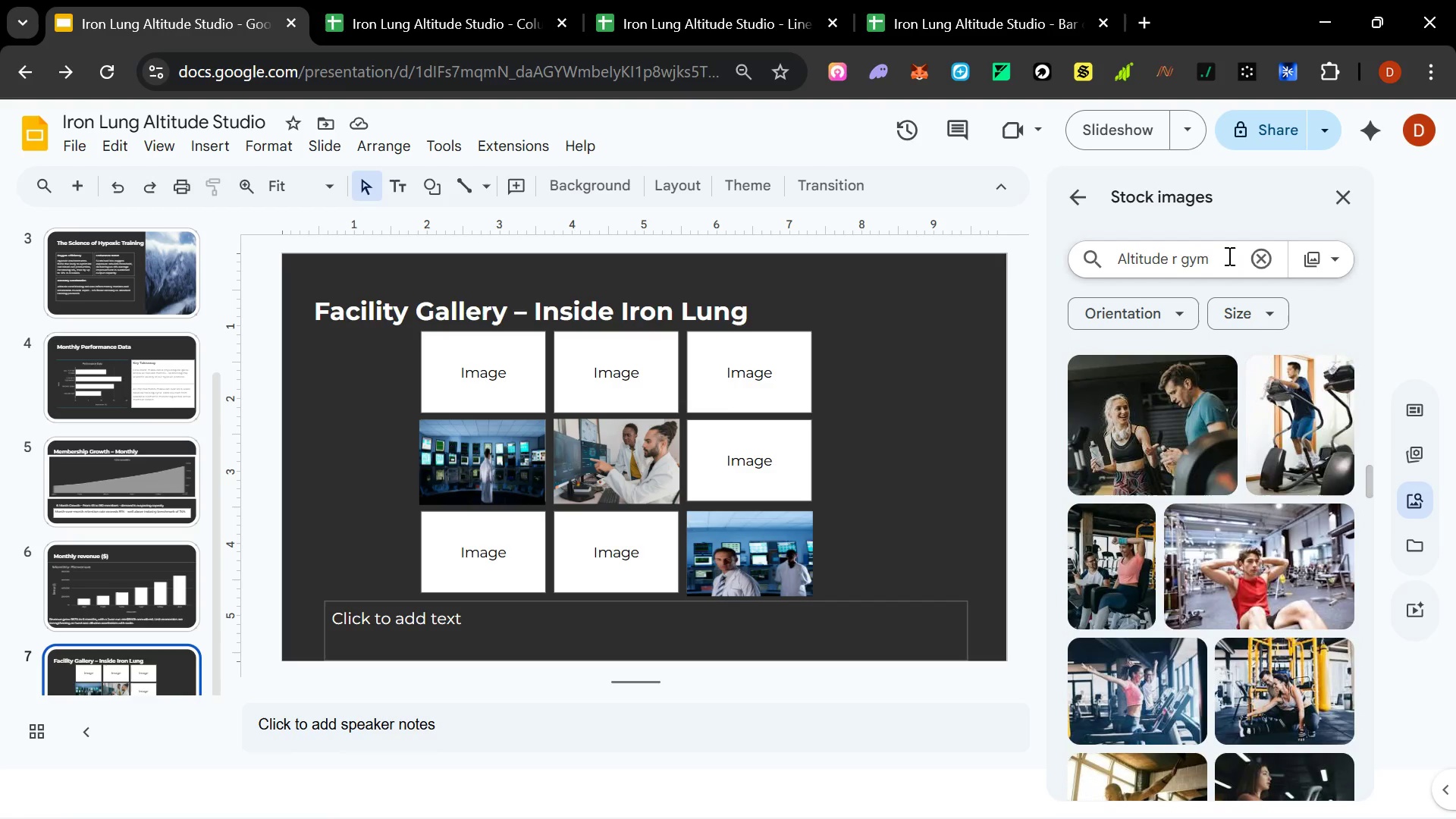 
key(Delete)
 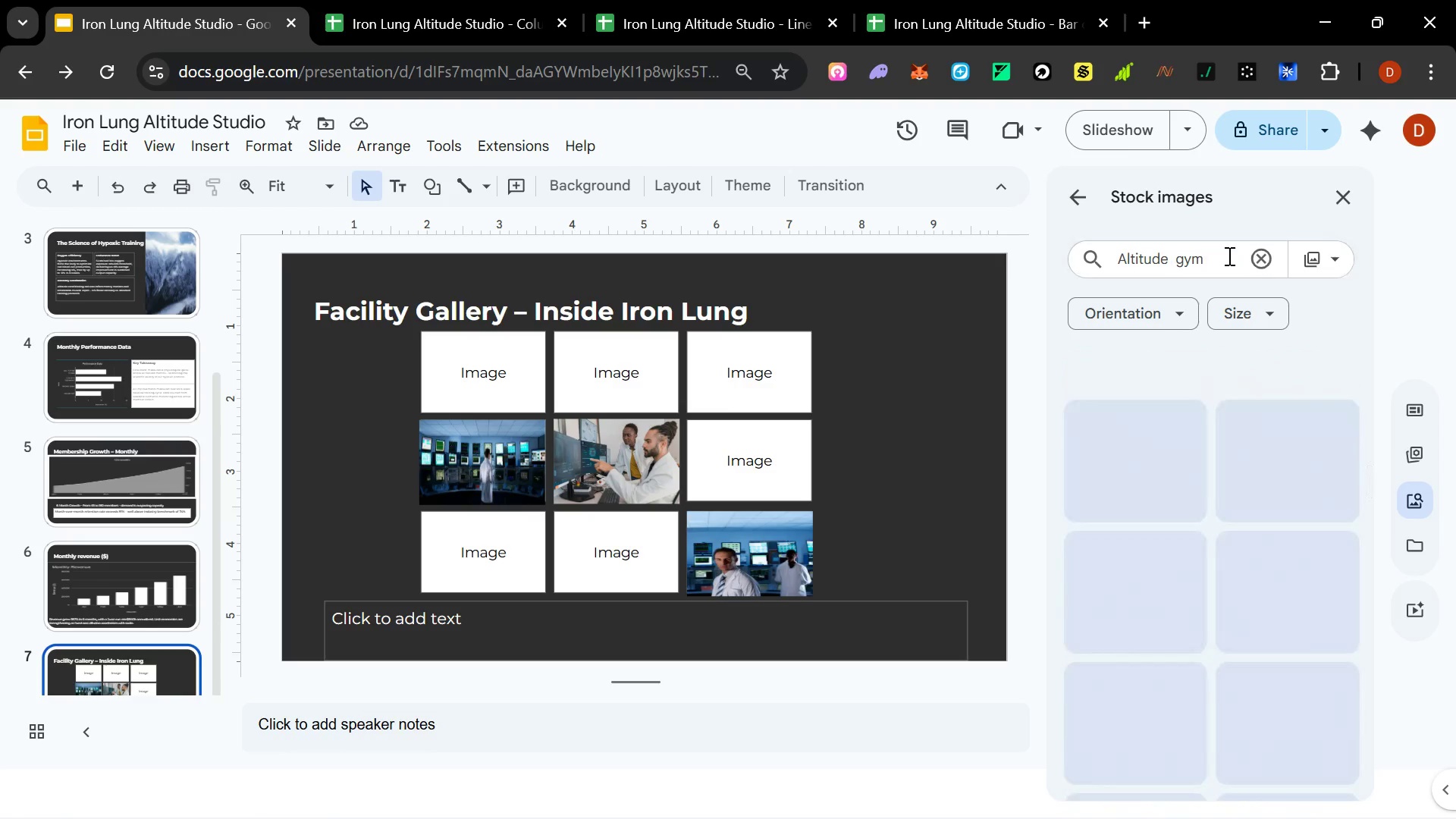 
key(Enter)
 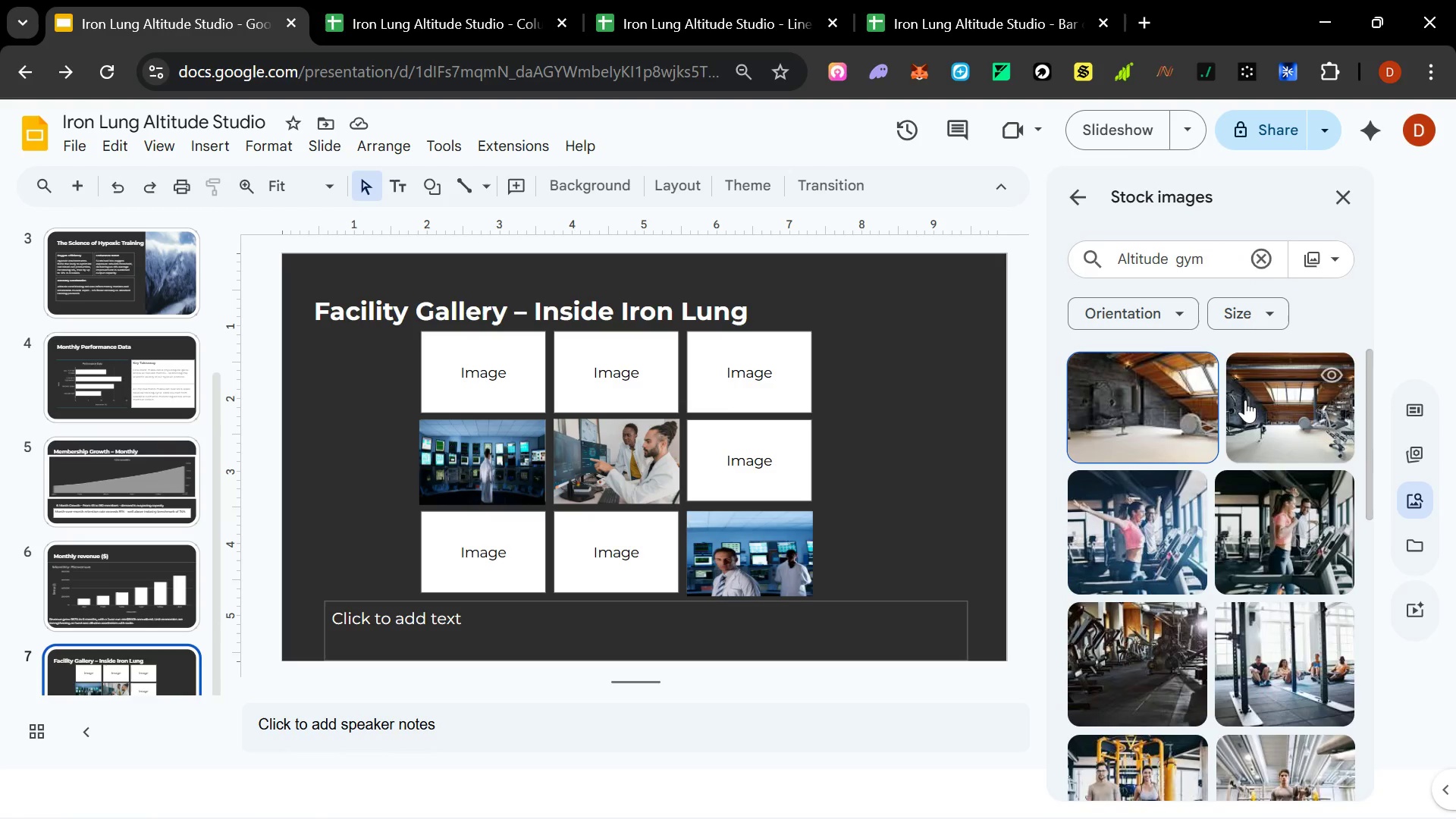 
scroll: coordinate [1229, 476], scroll_direction: down, amount: 4.0
 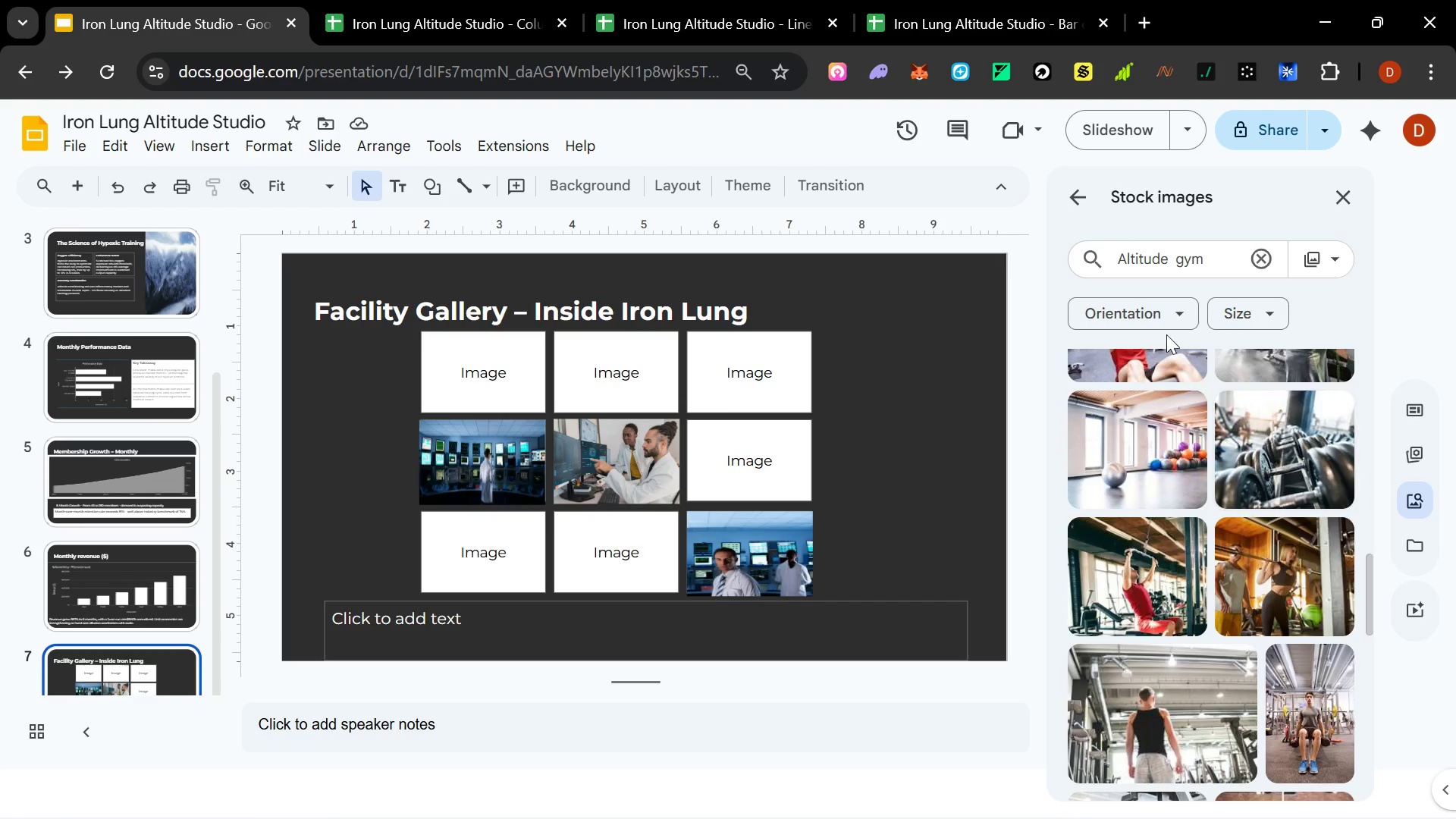 
left_click([1167, 264])
 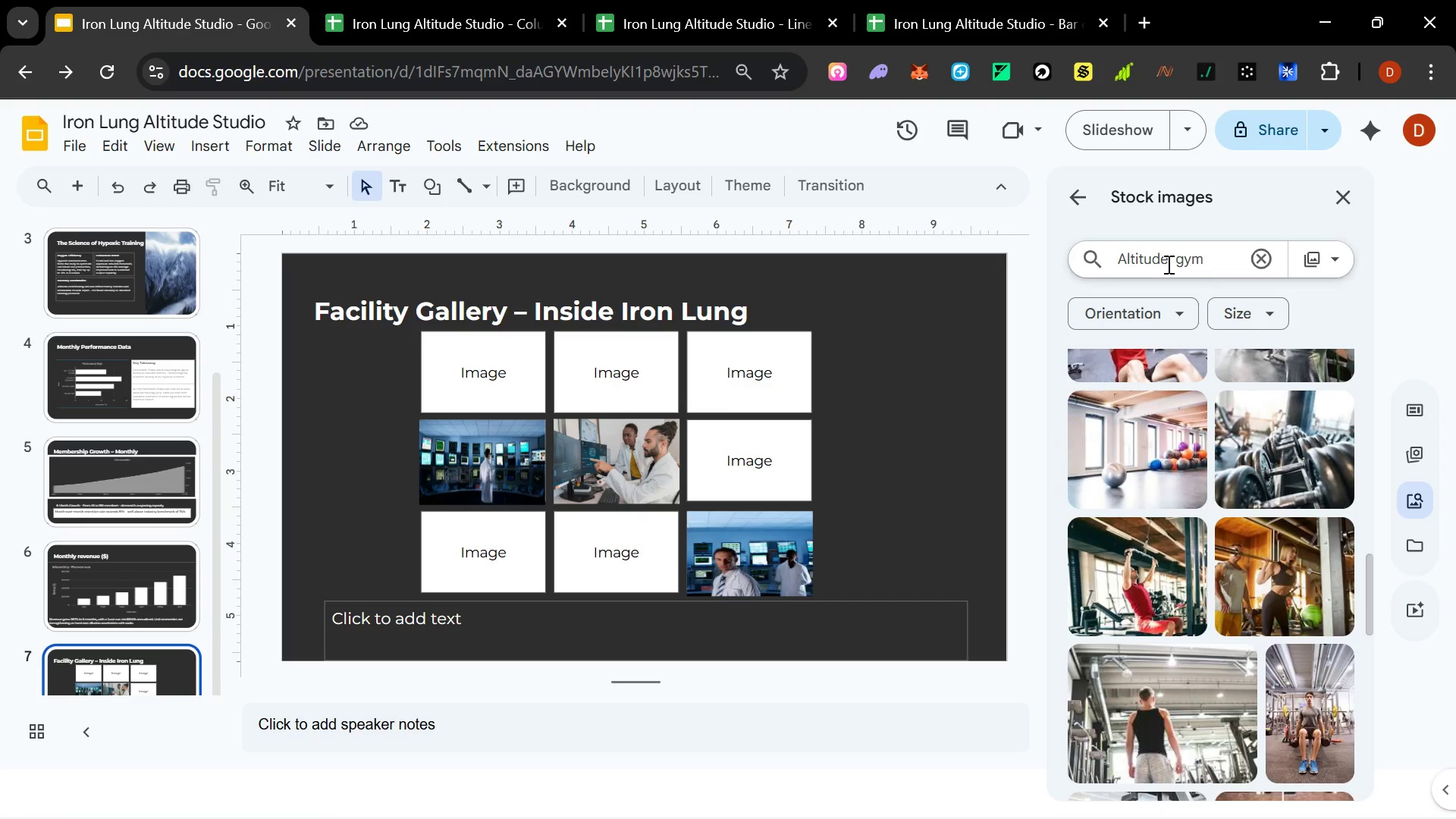 
type( os)
key(Backspace)
type(xygen)
 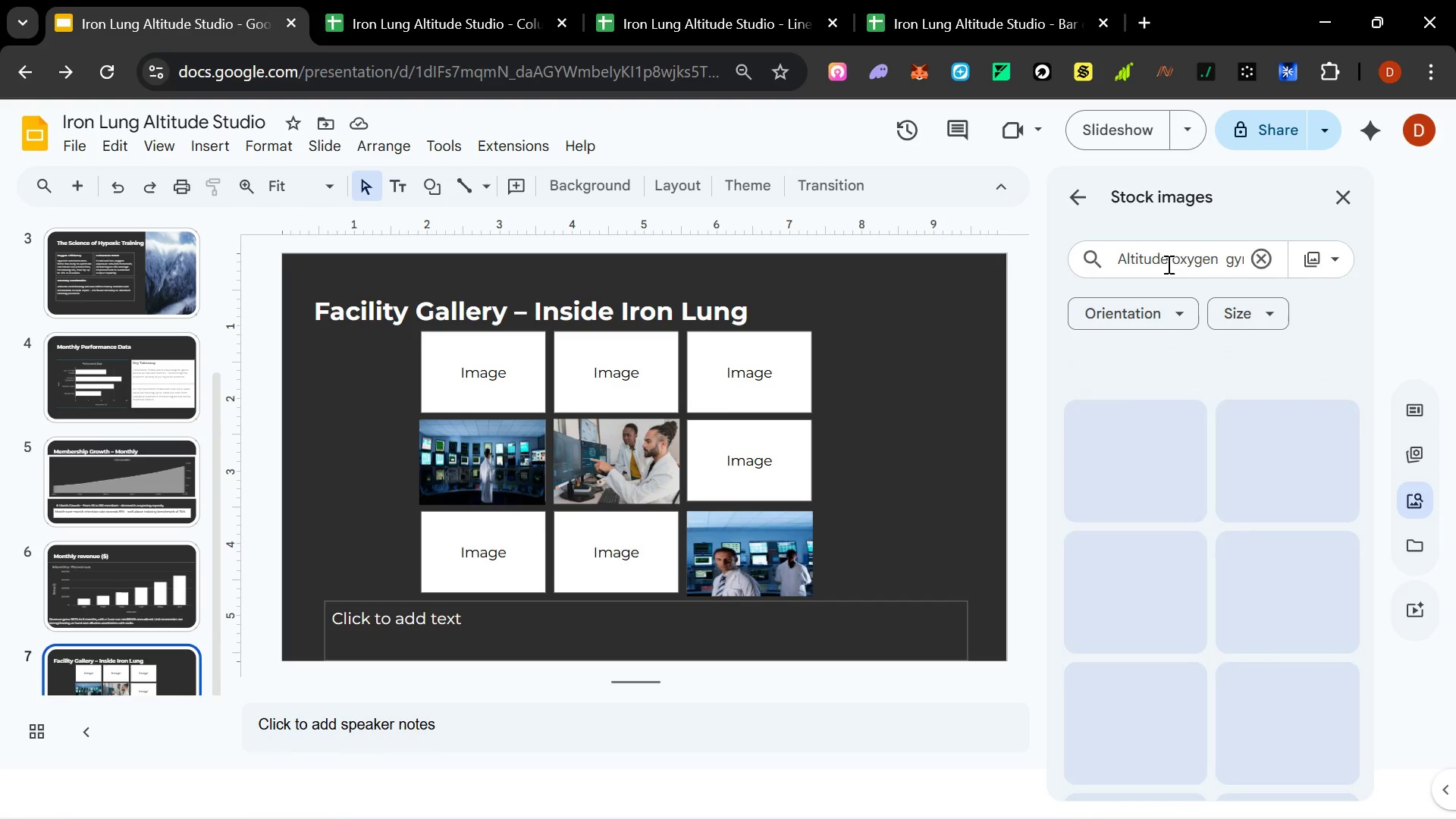 
key(Enter)
 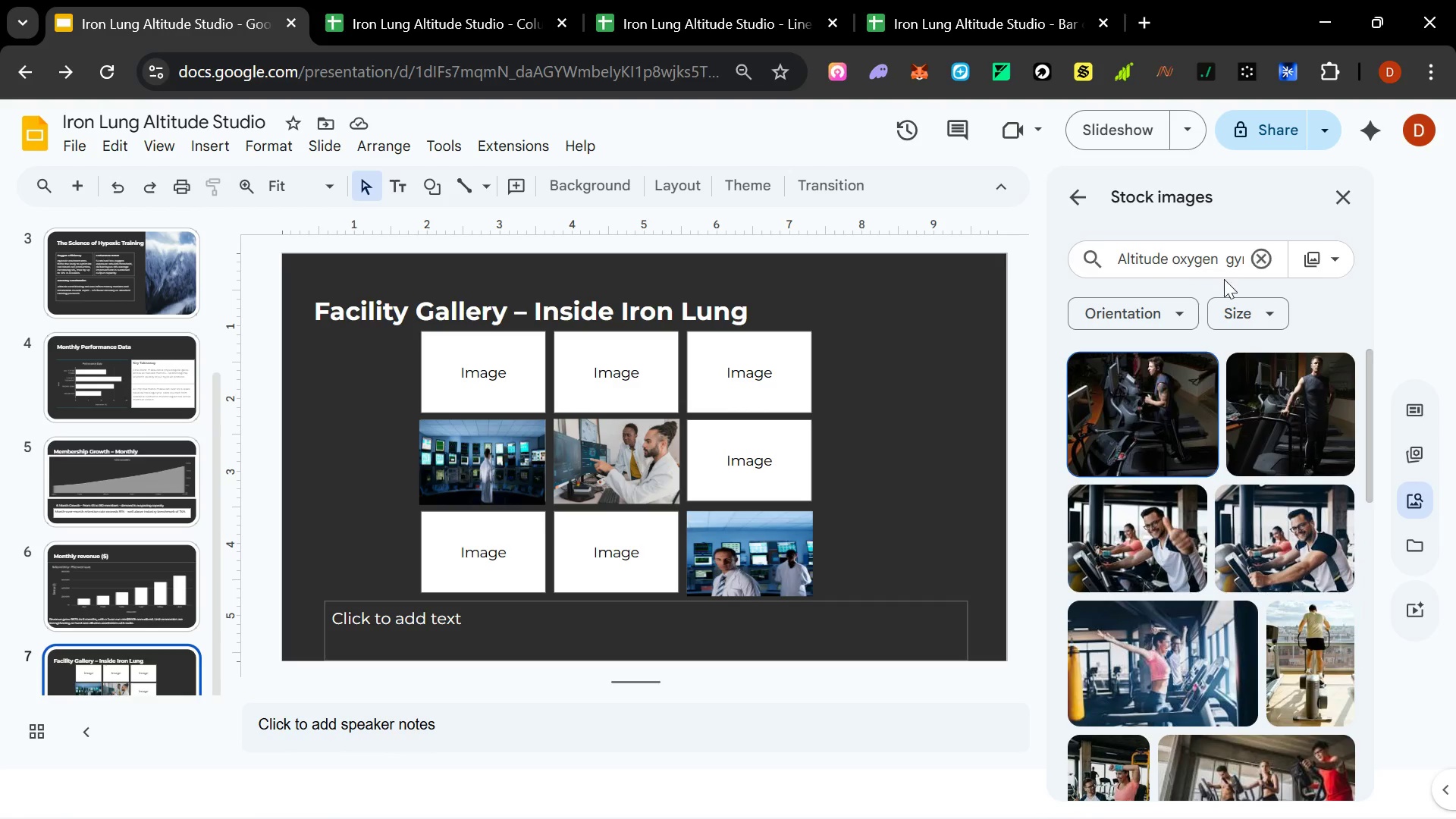 
left_click([1222, 265])
 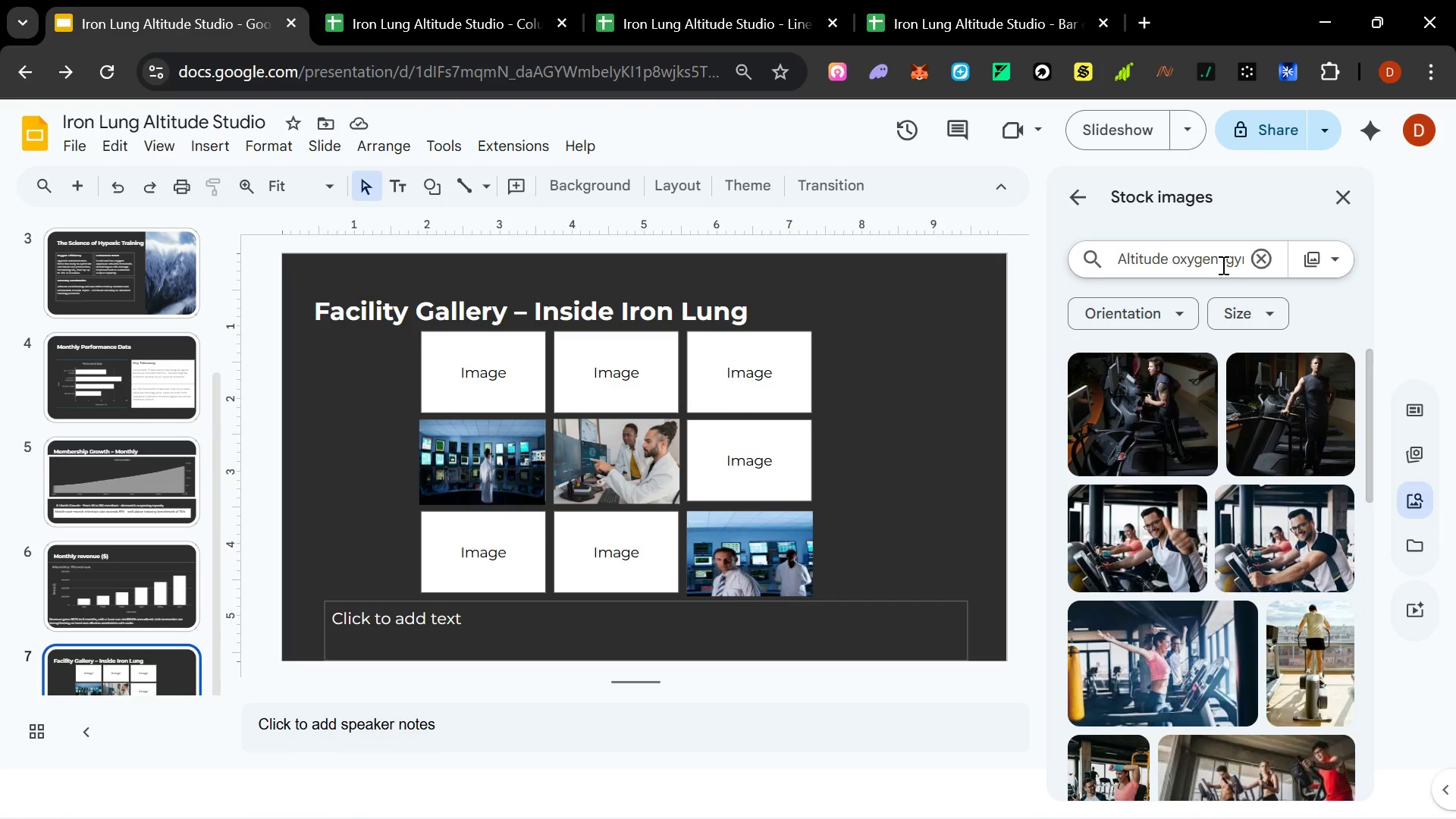 
key(Backspace)
 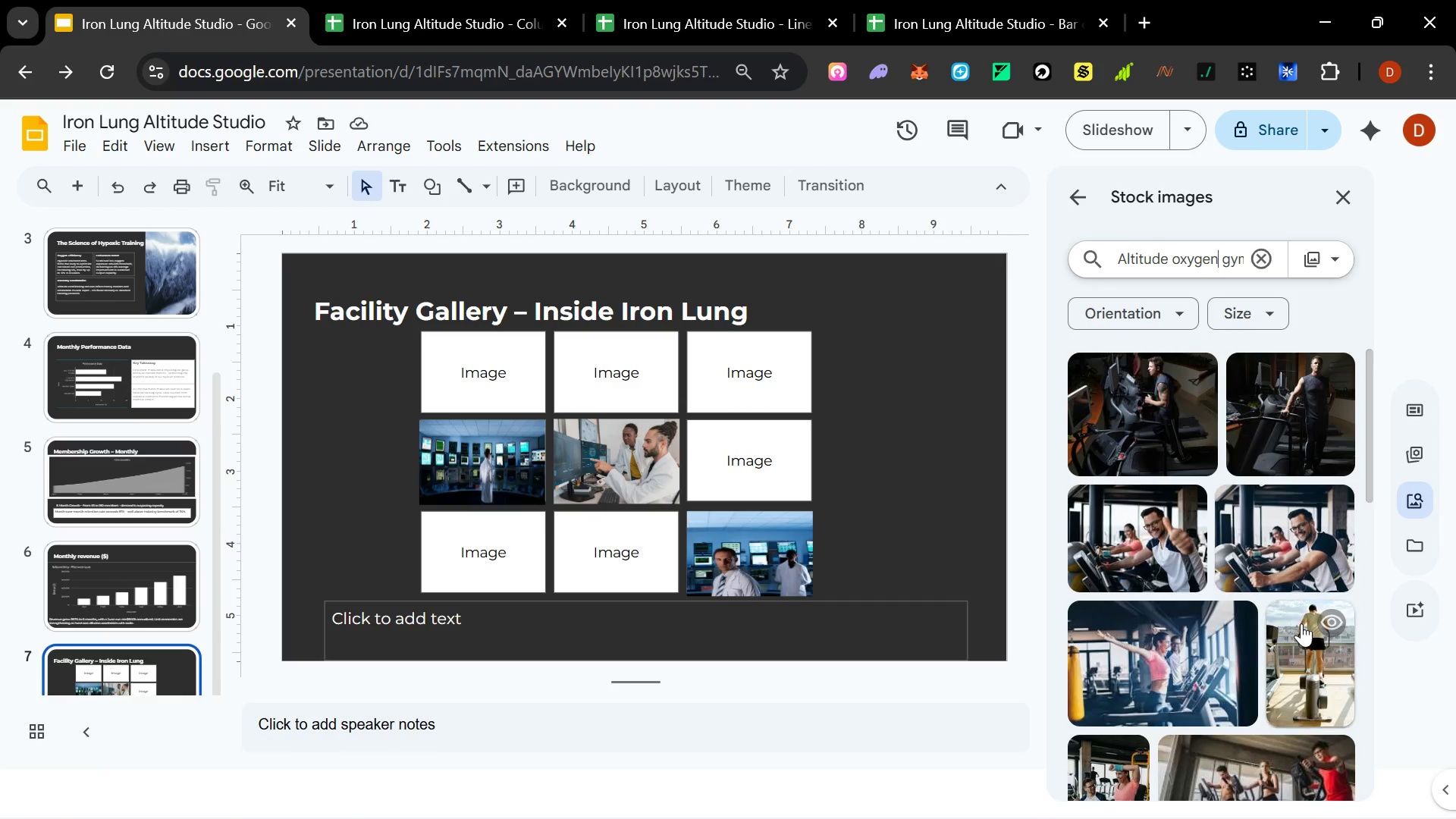 
left_click([1299, 635])
 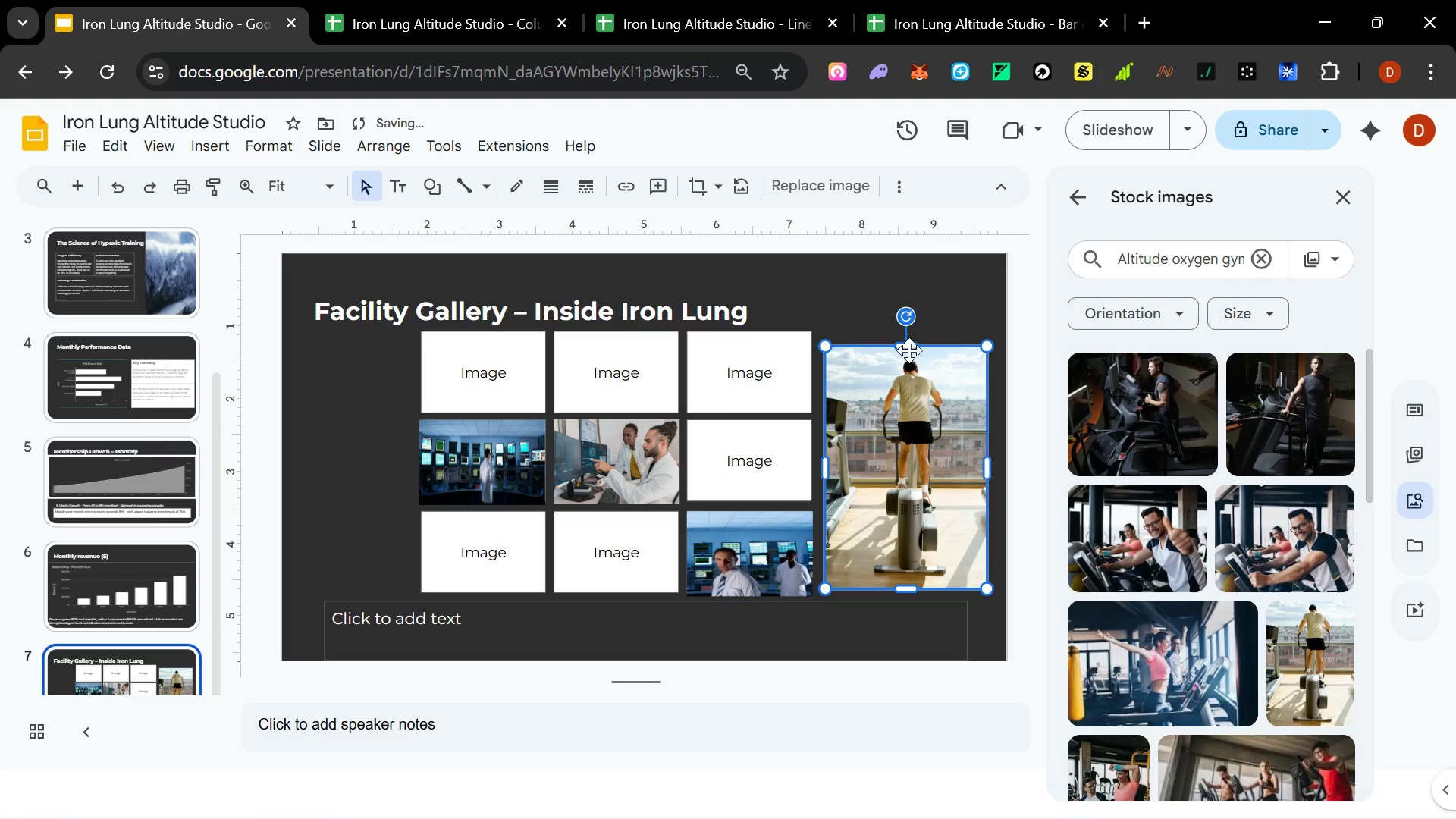 
left_click_drag(start_coordinate=[908, 346], to_coordinate=[899, 475])
 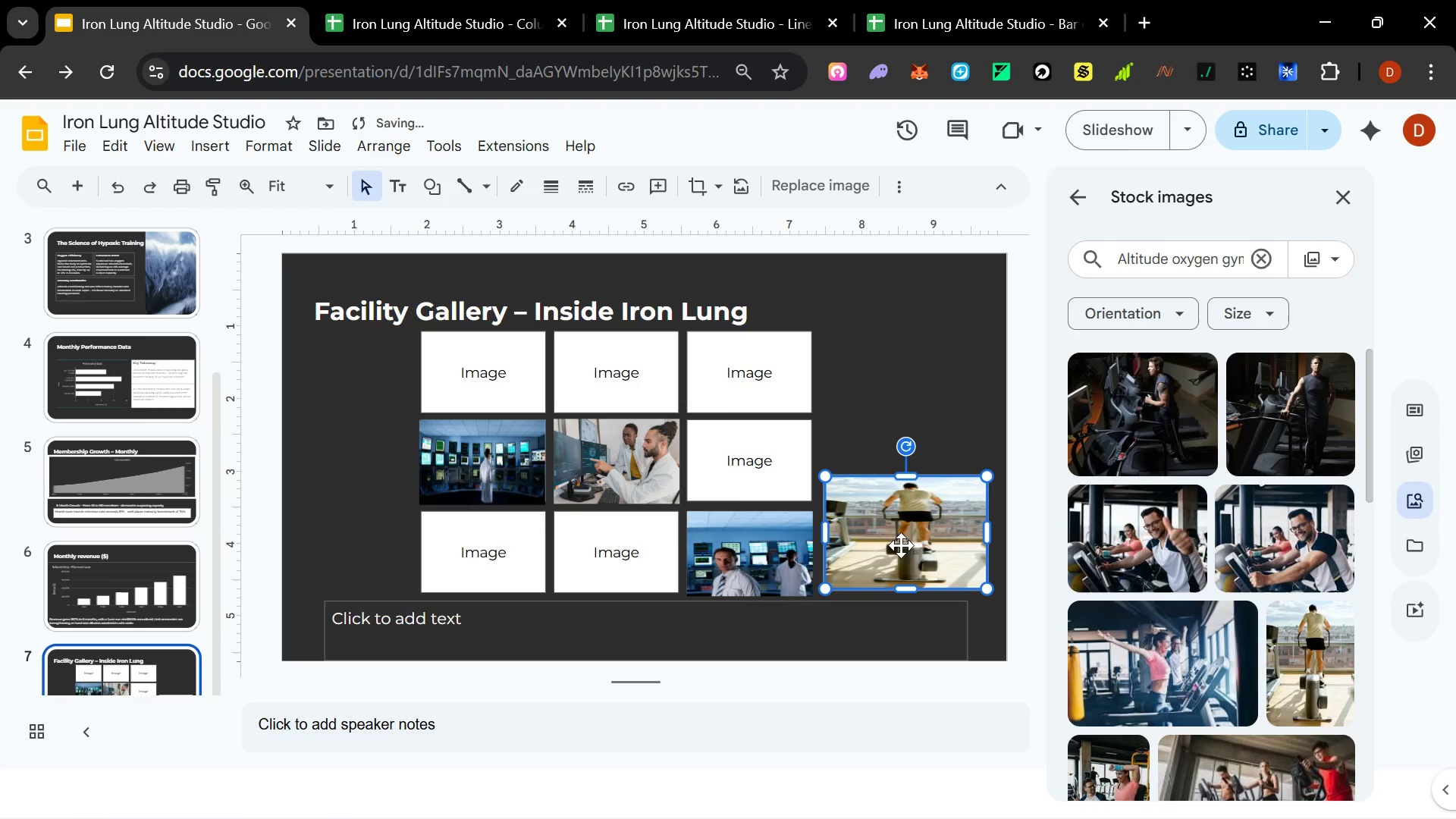 
left_click_drag(start_coordinate=[901, 544], to_coordinate=[760, 490])
 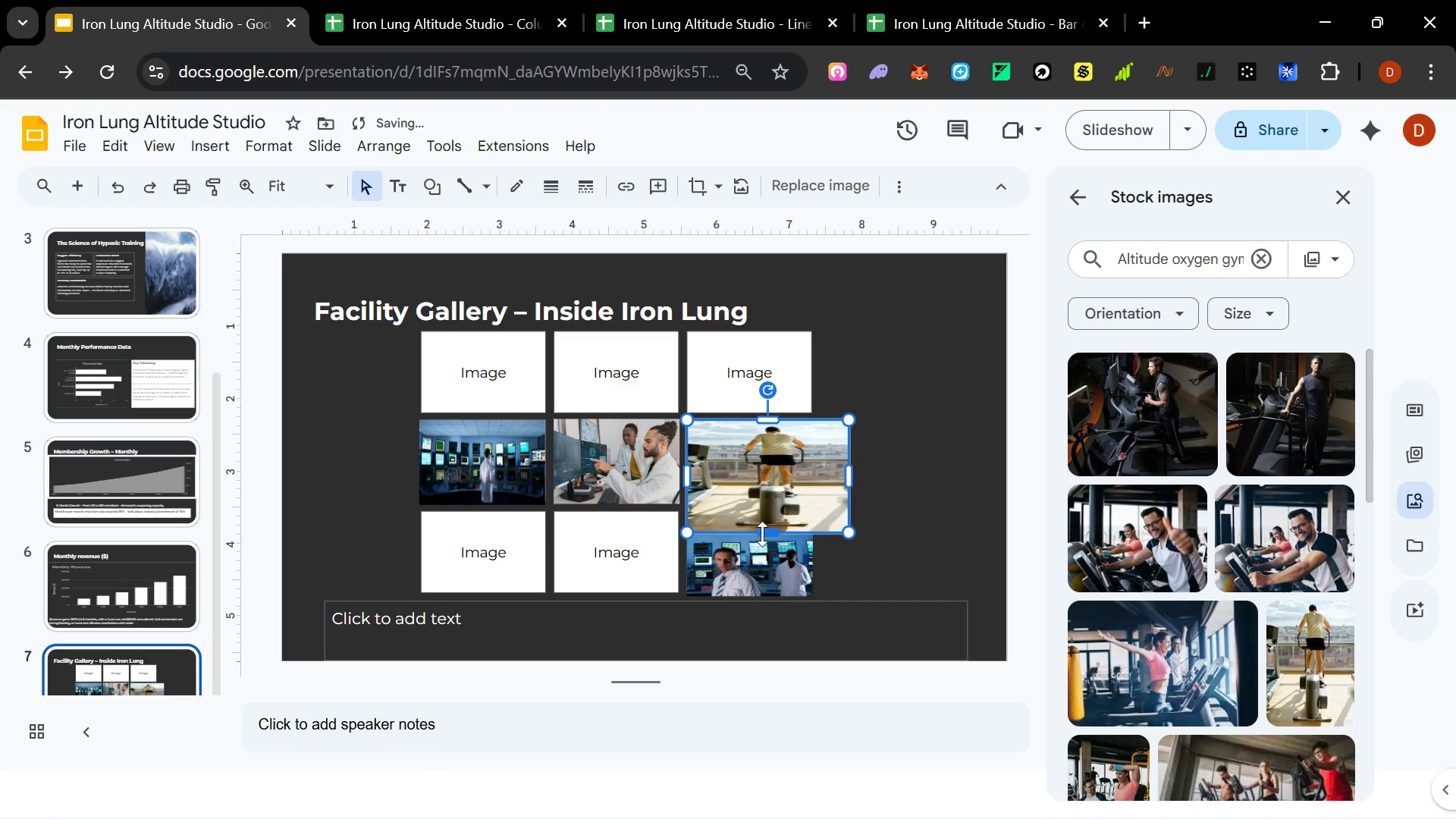 
left_click_drag(start_coordinate=[764, 534], to_coordinate=[764, 504])
 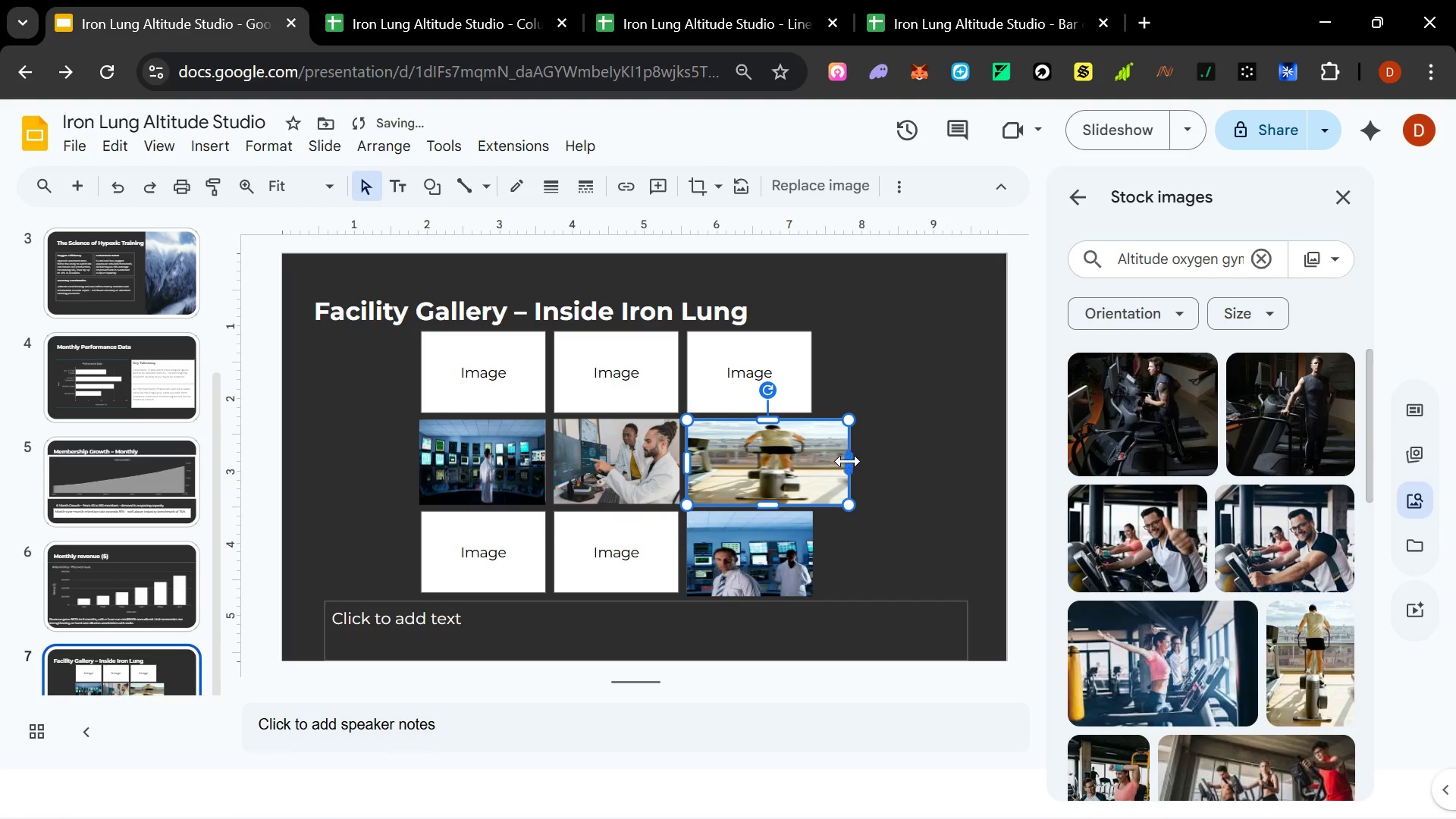 
left_click_drag(start_coordinate=[848, 461], to_coordinate=[814, 458])
 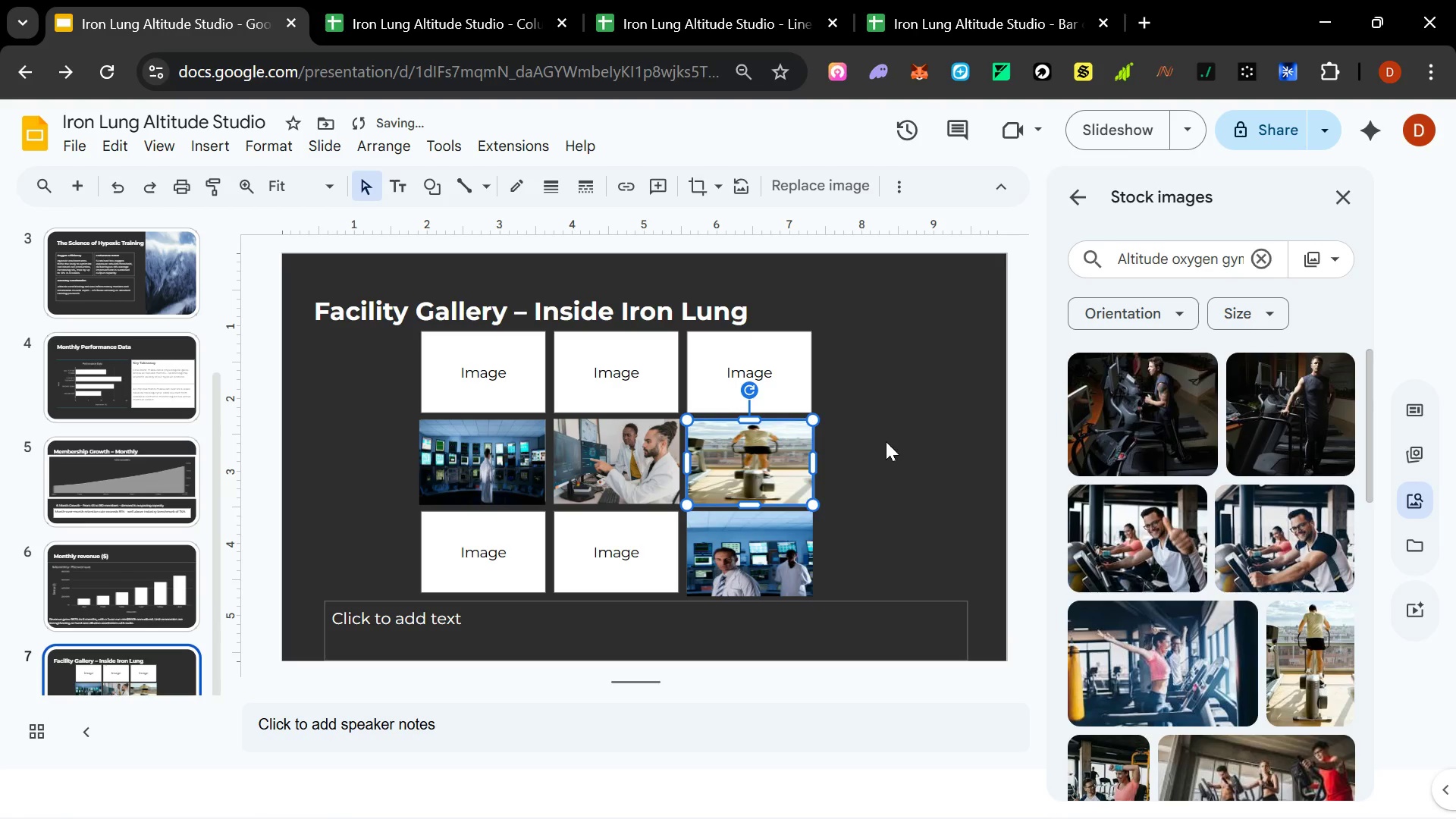 
left_click([886, 441])
 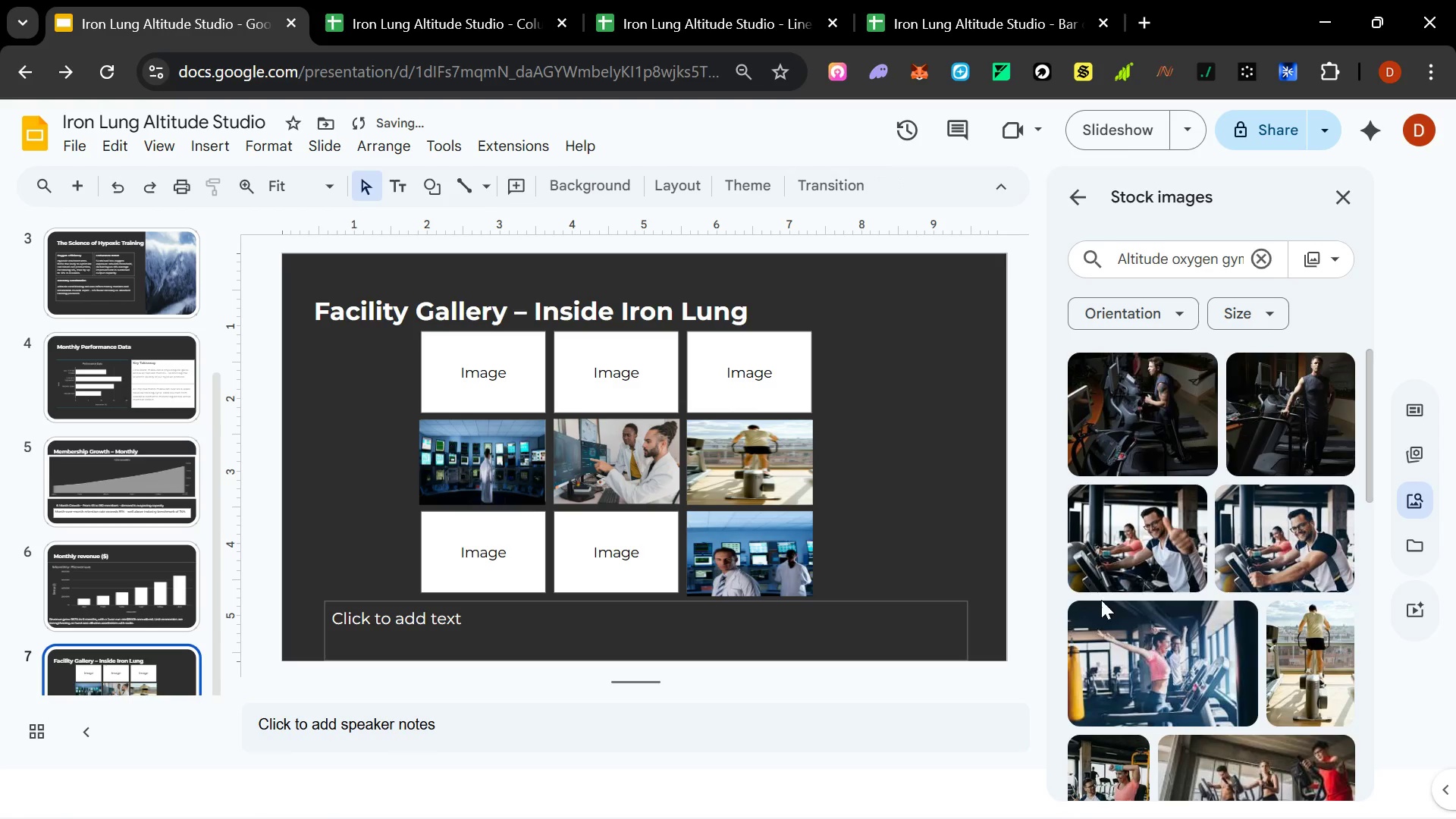 
scroll: coordinate [1354, 624], scroll_direction: down, amount: 7.0
 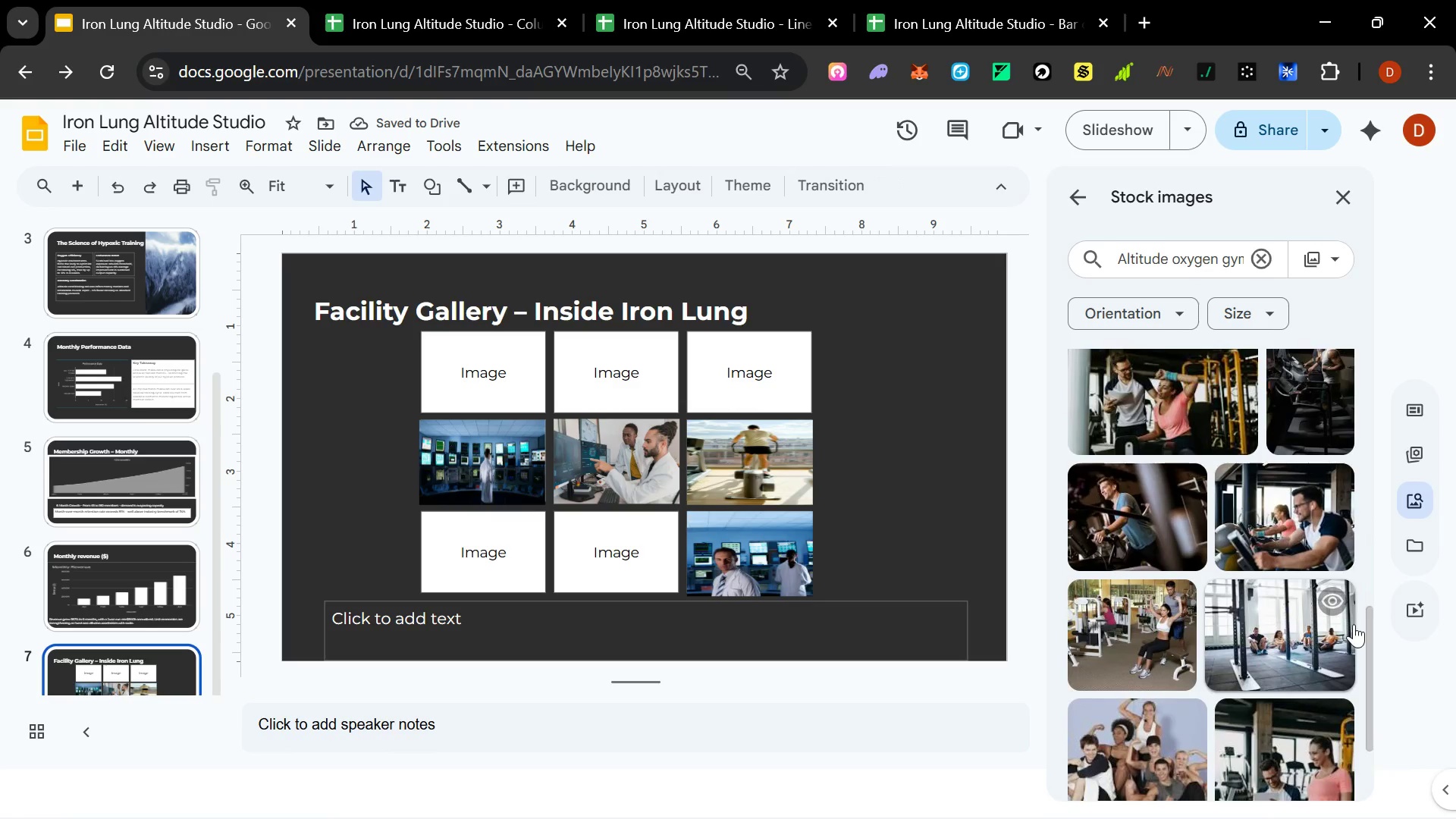 
scroll: coordinate [1350, 620], scroll_direction: none, amount: 0.0
 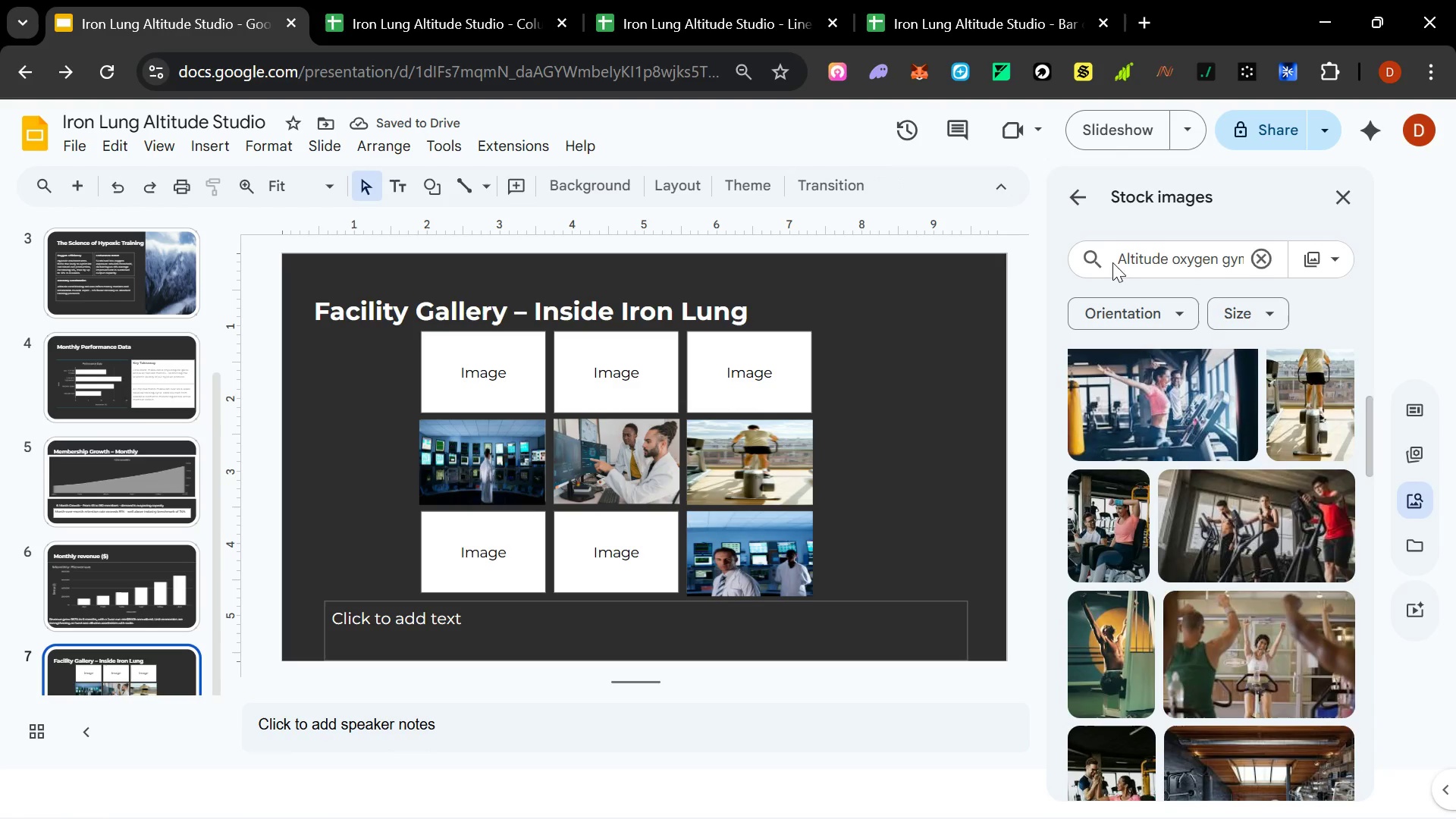 
left_click([1112, 262])
 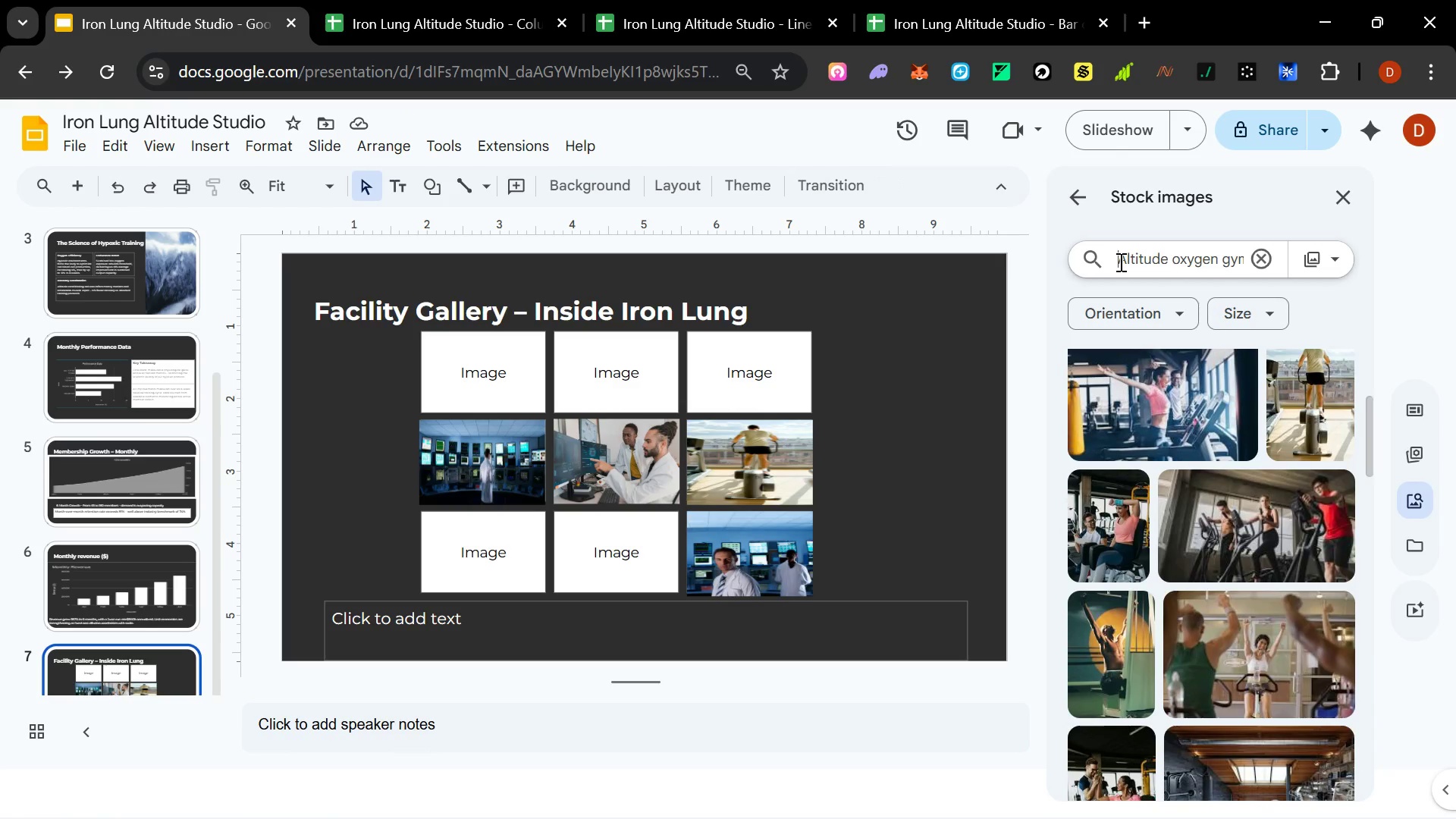 
key(Control+A)
 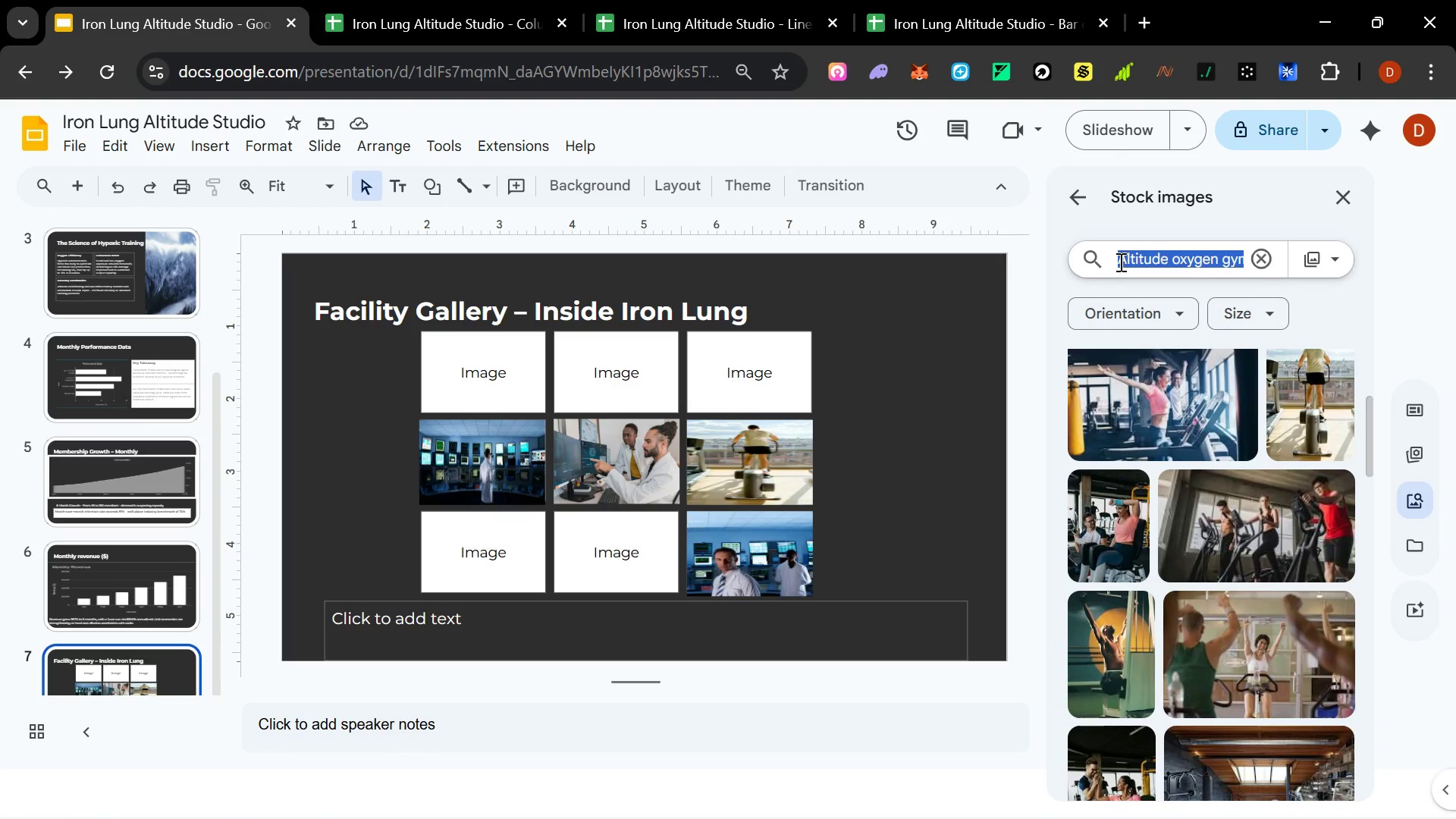 
type(Hi Tech Gym facilities)
 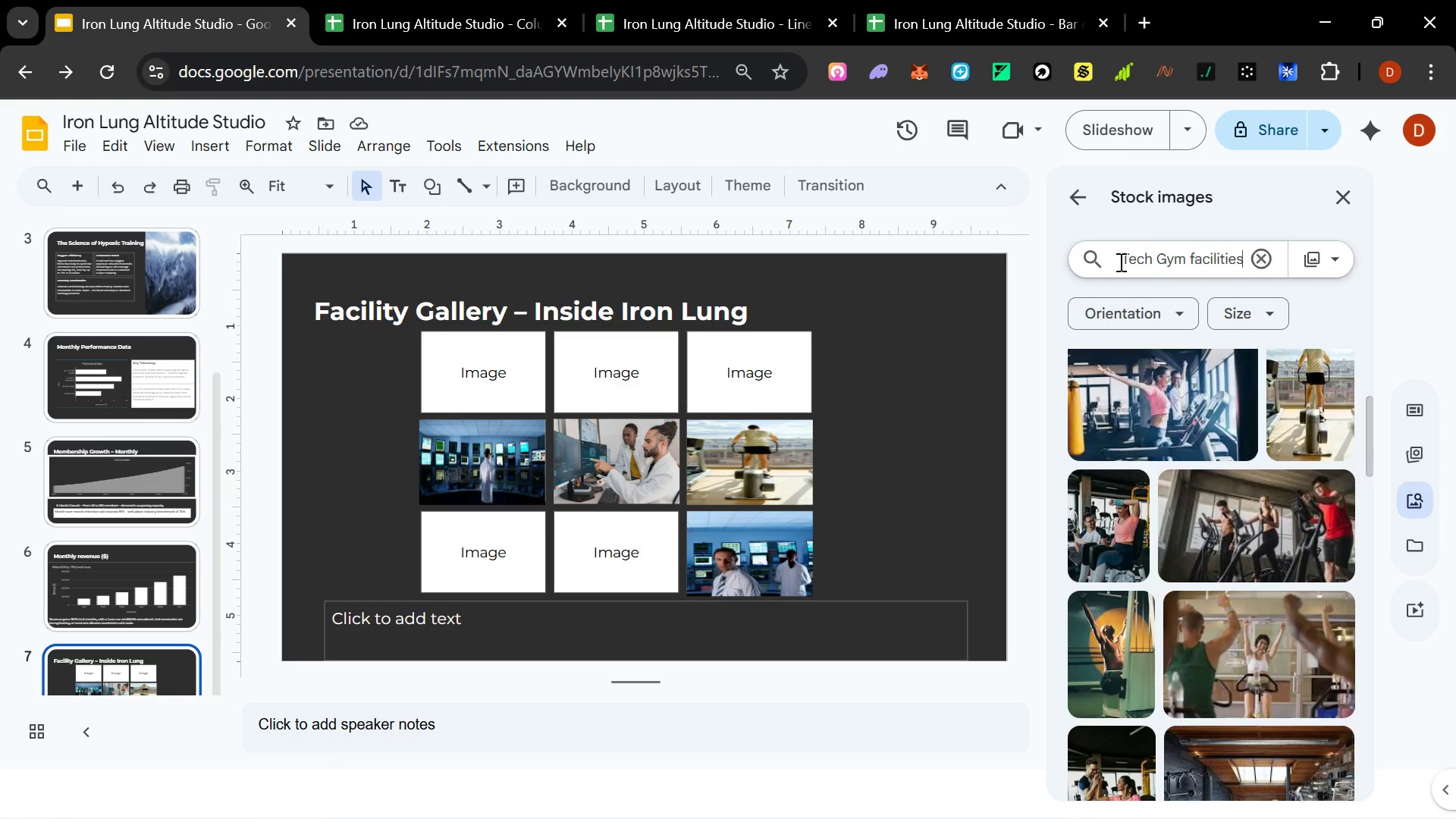 
key(Enter)
 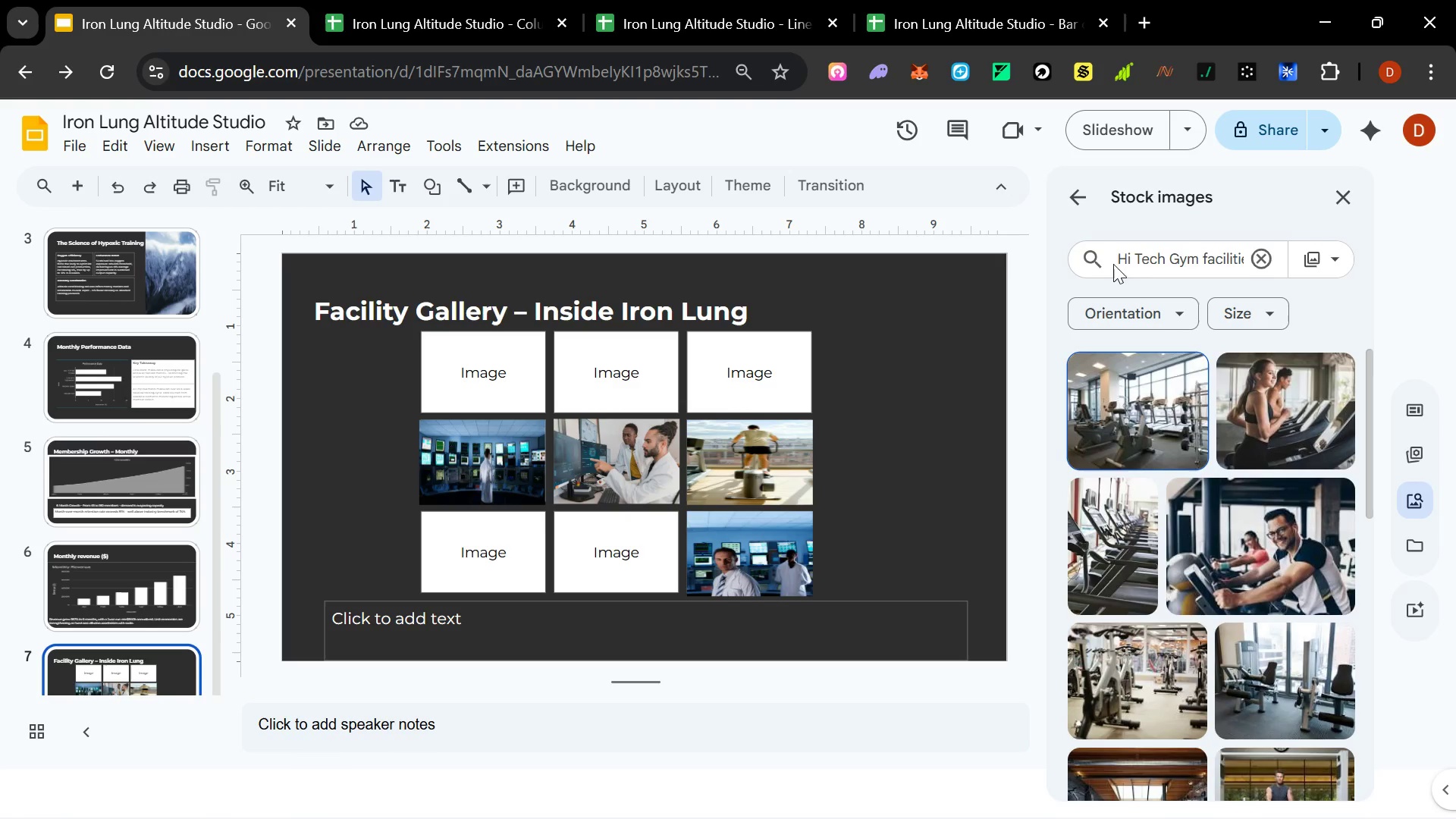 
scroll: coordinate [1220, 543], scroll_direction: down, amount: 5.0
 